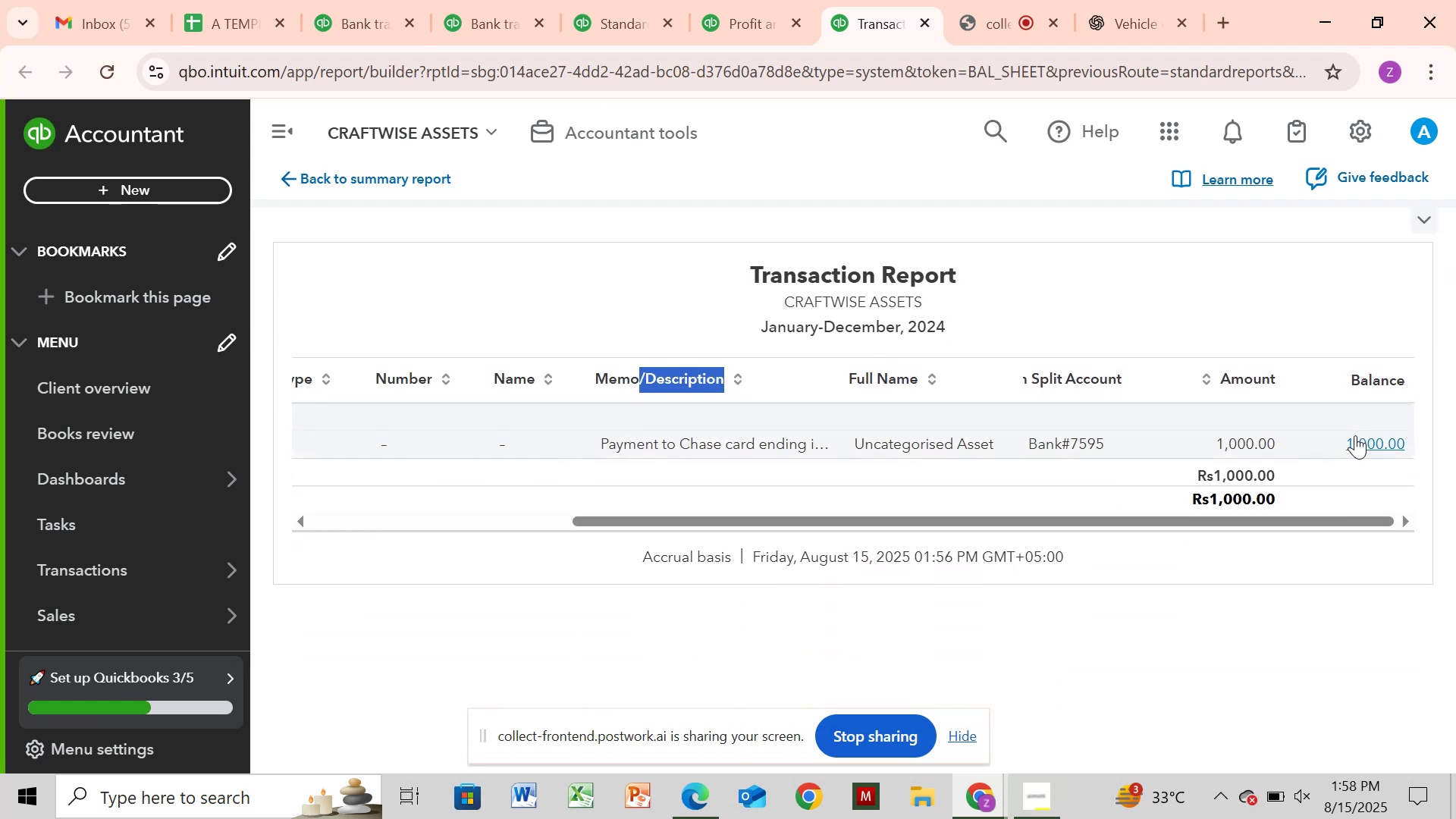 
wait(14.62)
 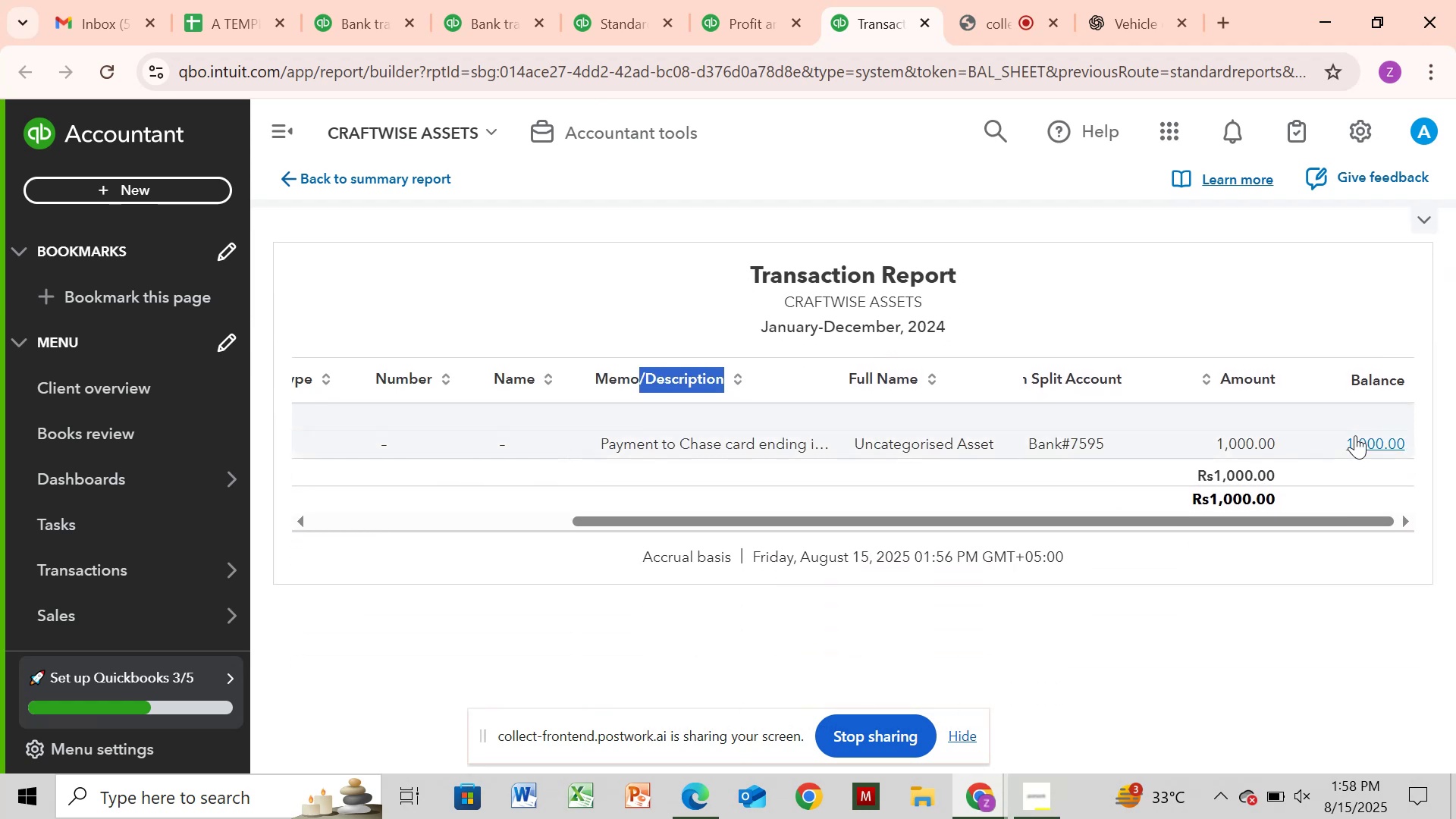 
left_click([527, 14])
 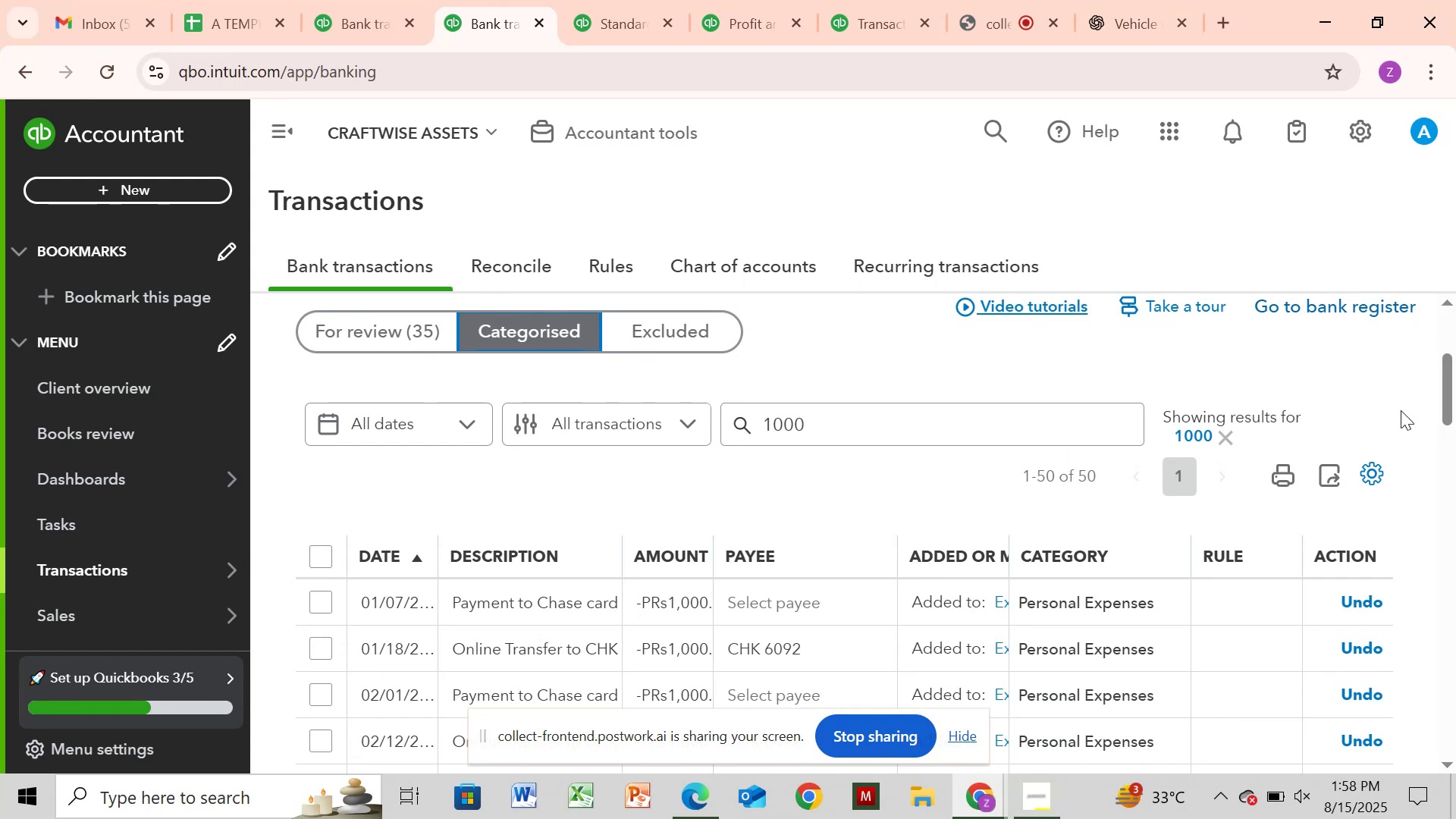 
left_click_drag(start_coordinate=[1442, 398], to_coordinate=[1441, 447])
 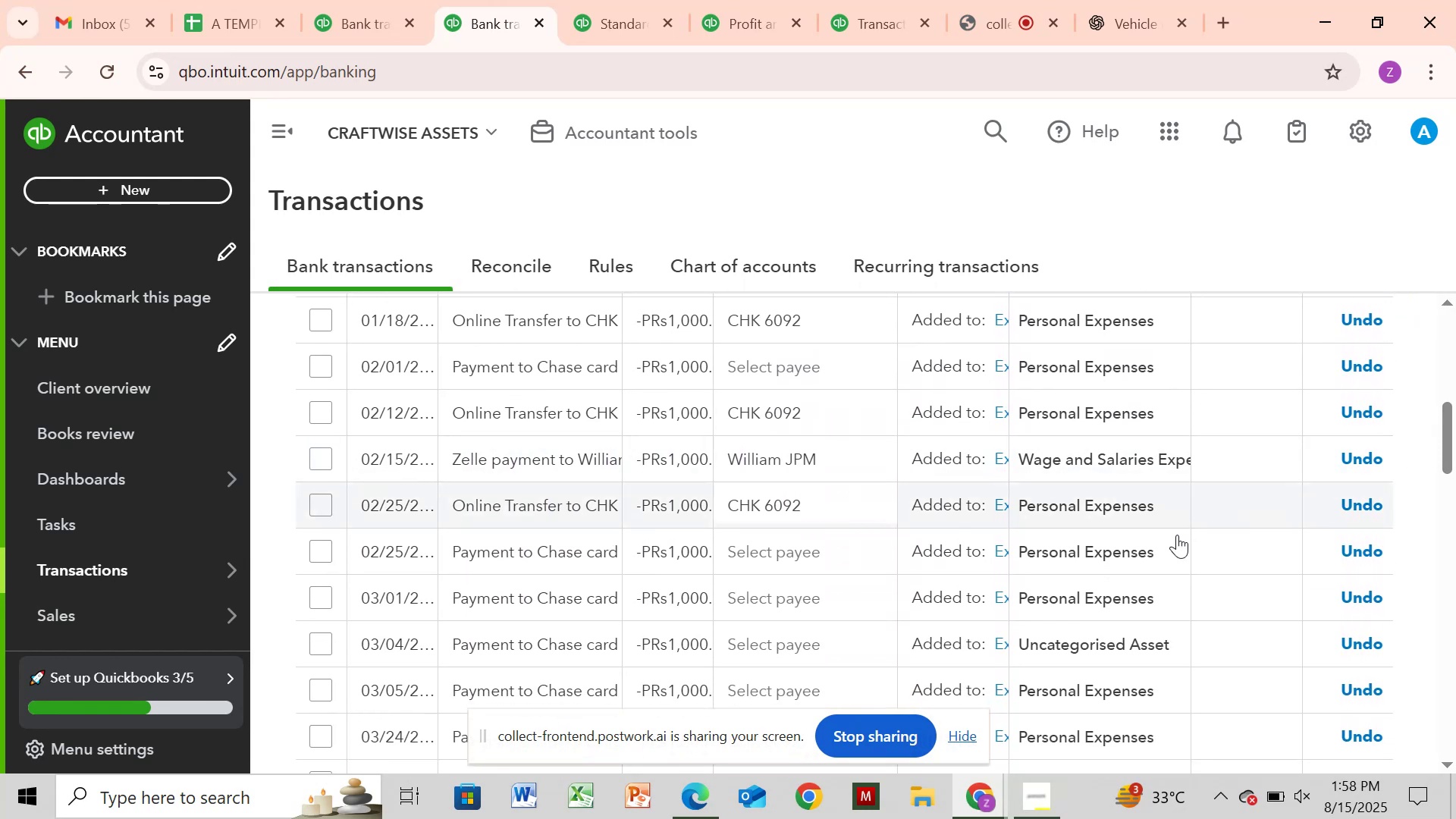 
mouse_move([1112, 660])
 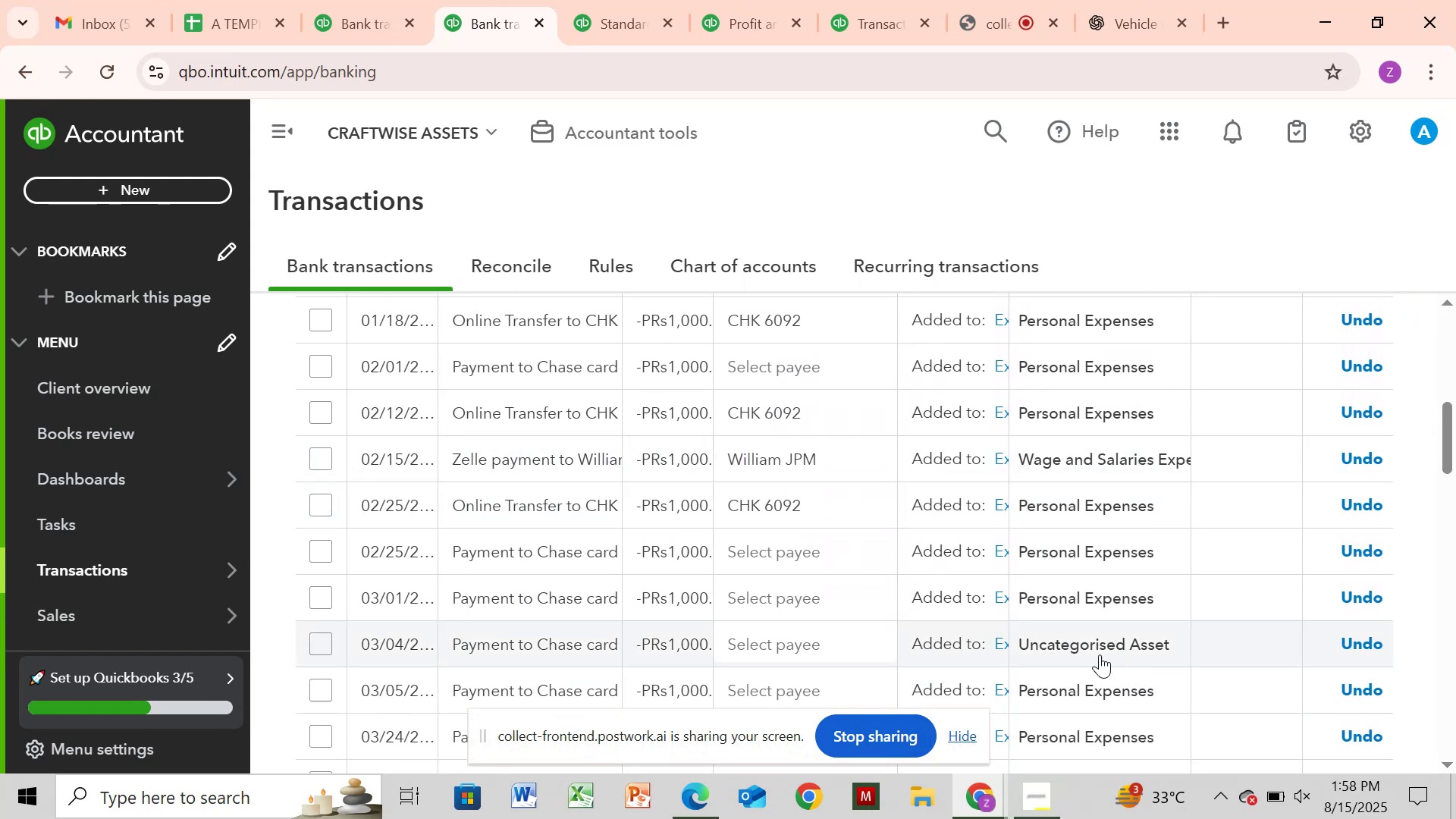 
mouse_move([1078, 642])
 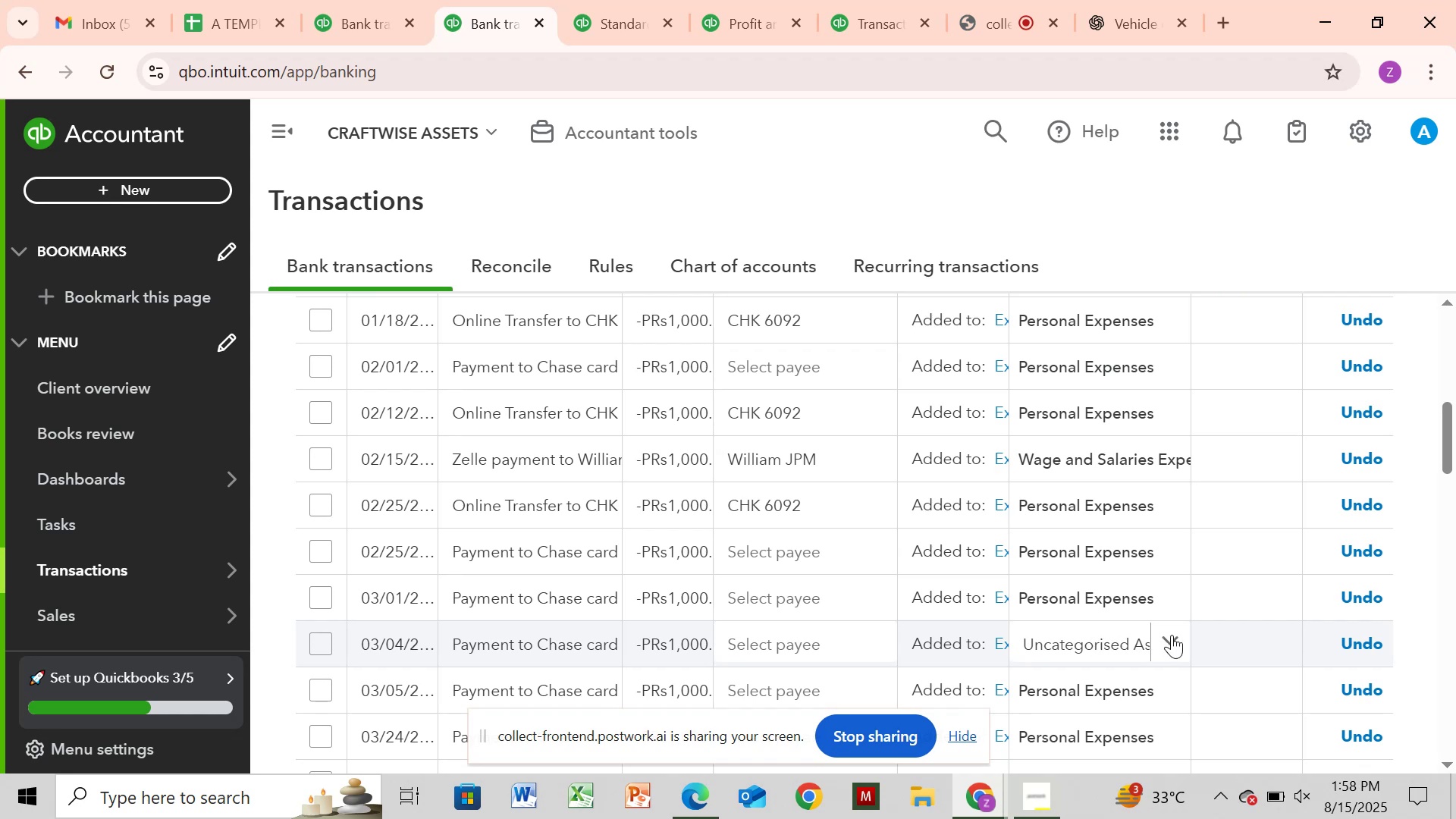 
left_click([1172, 635])
 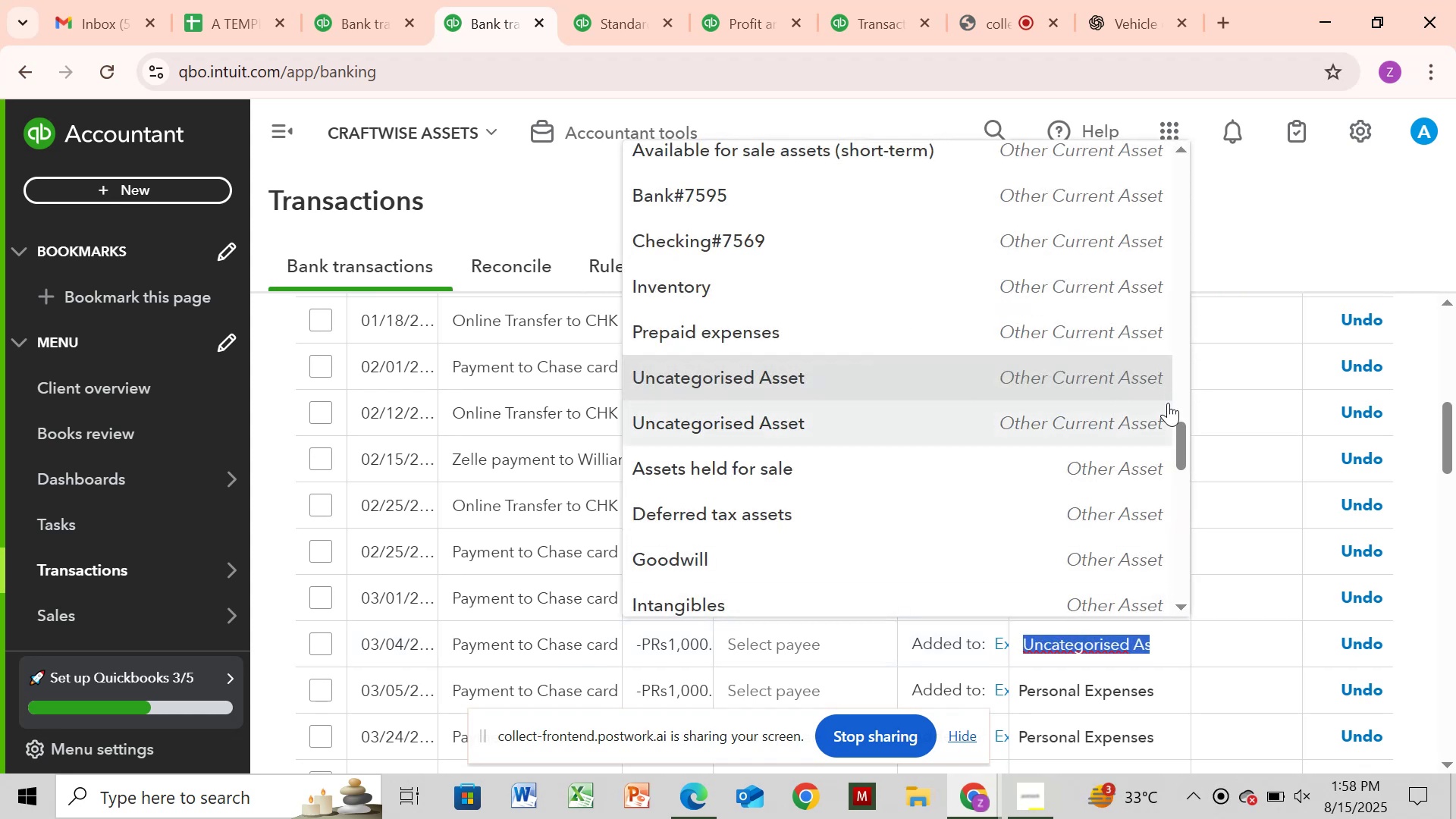 
wait(5.14)
 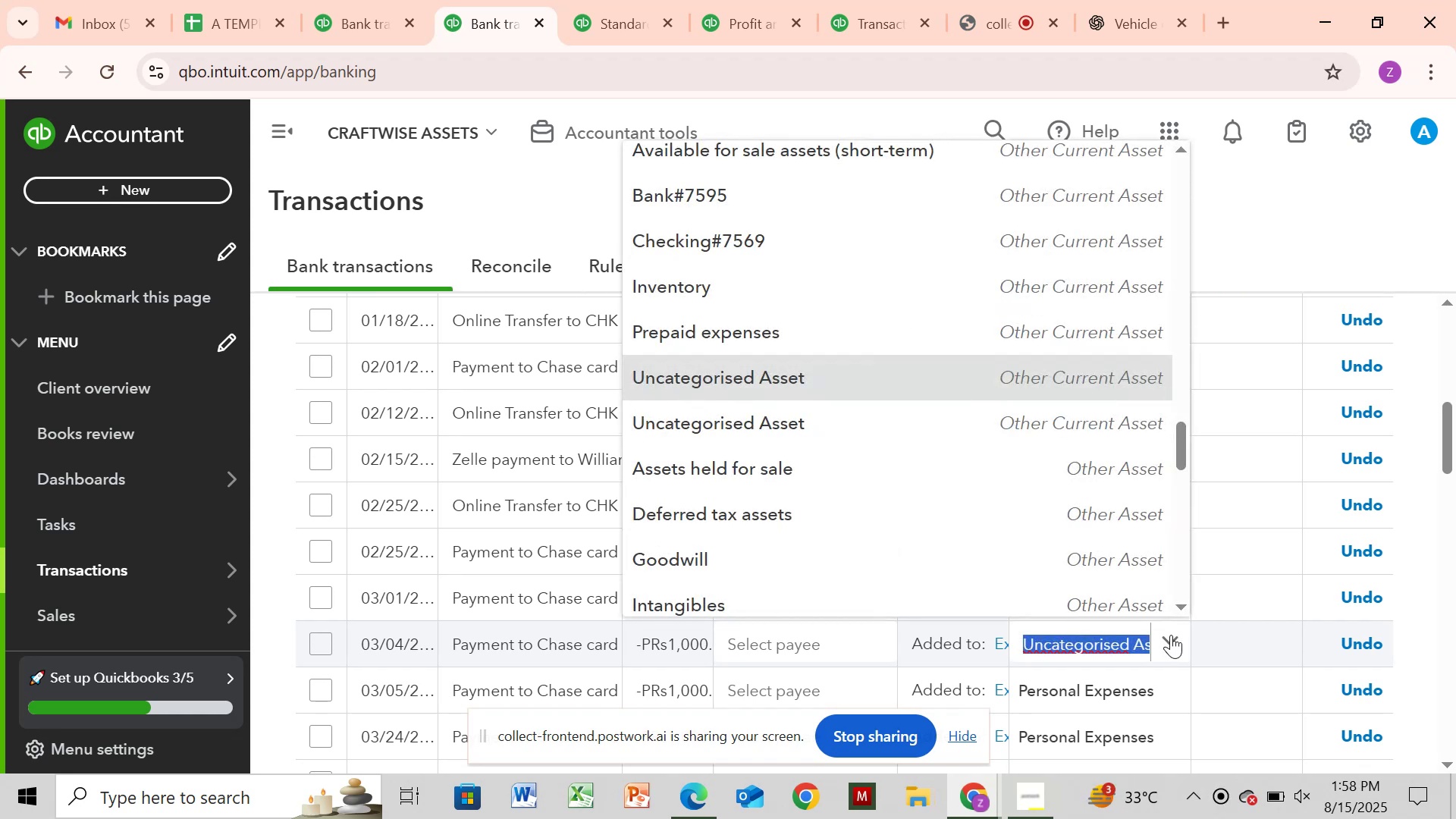 
left_click_drag(start_coordinate=[1177, 428], to_coordinate=[1147, 584])
 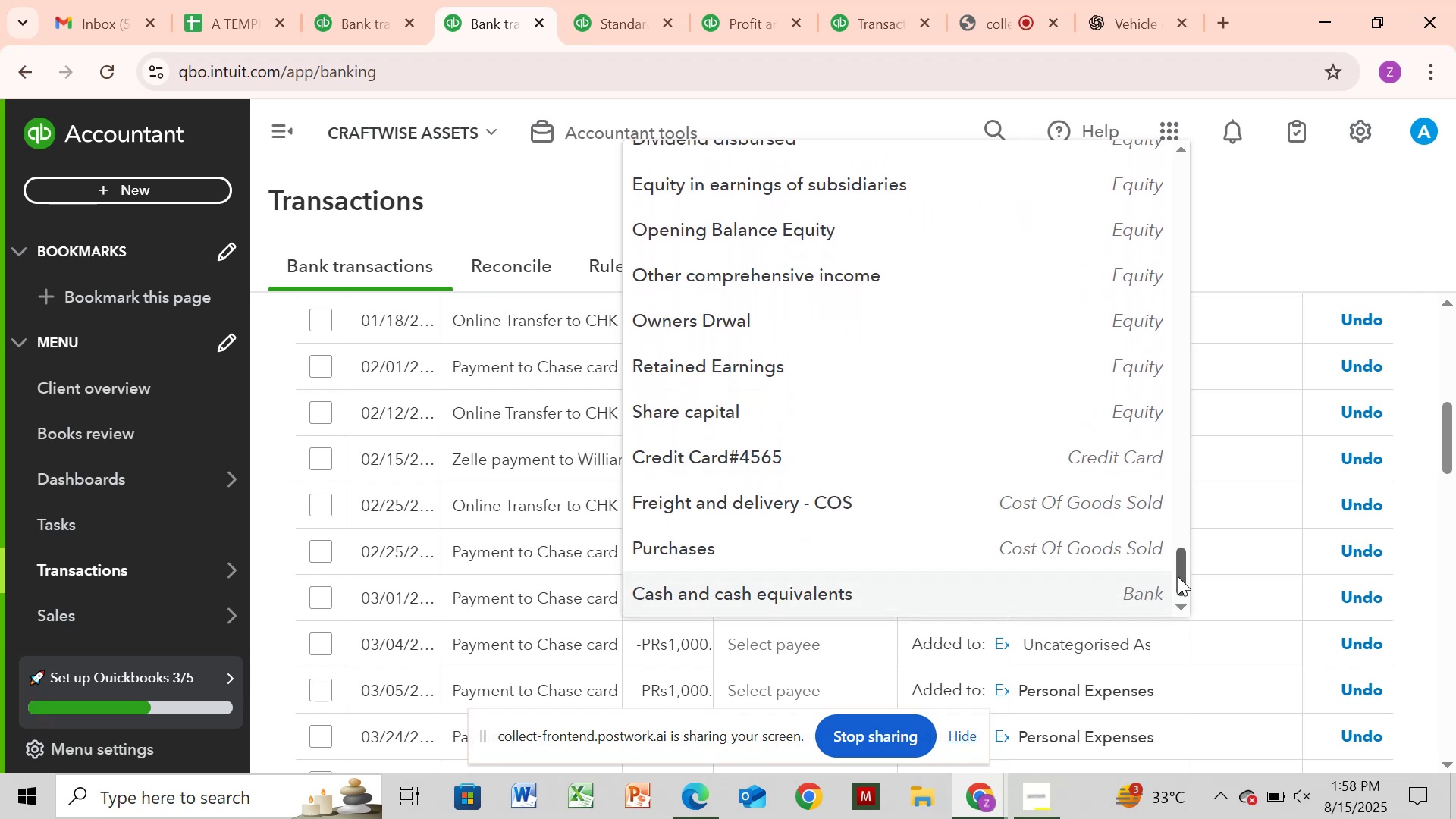 
left_click_drag(start_coordinate=[1178, 576], to_coordinate=[1354, 292])
 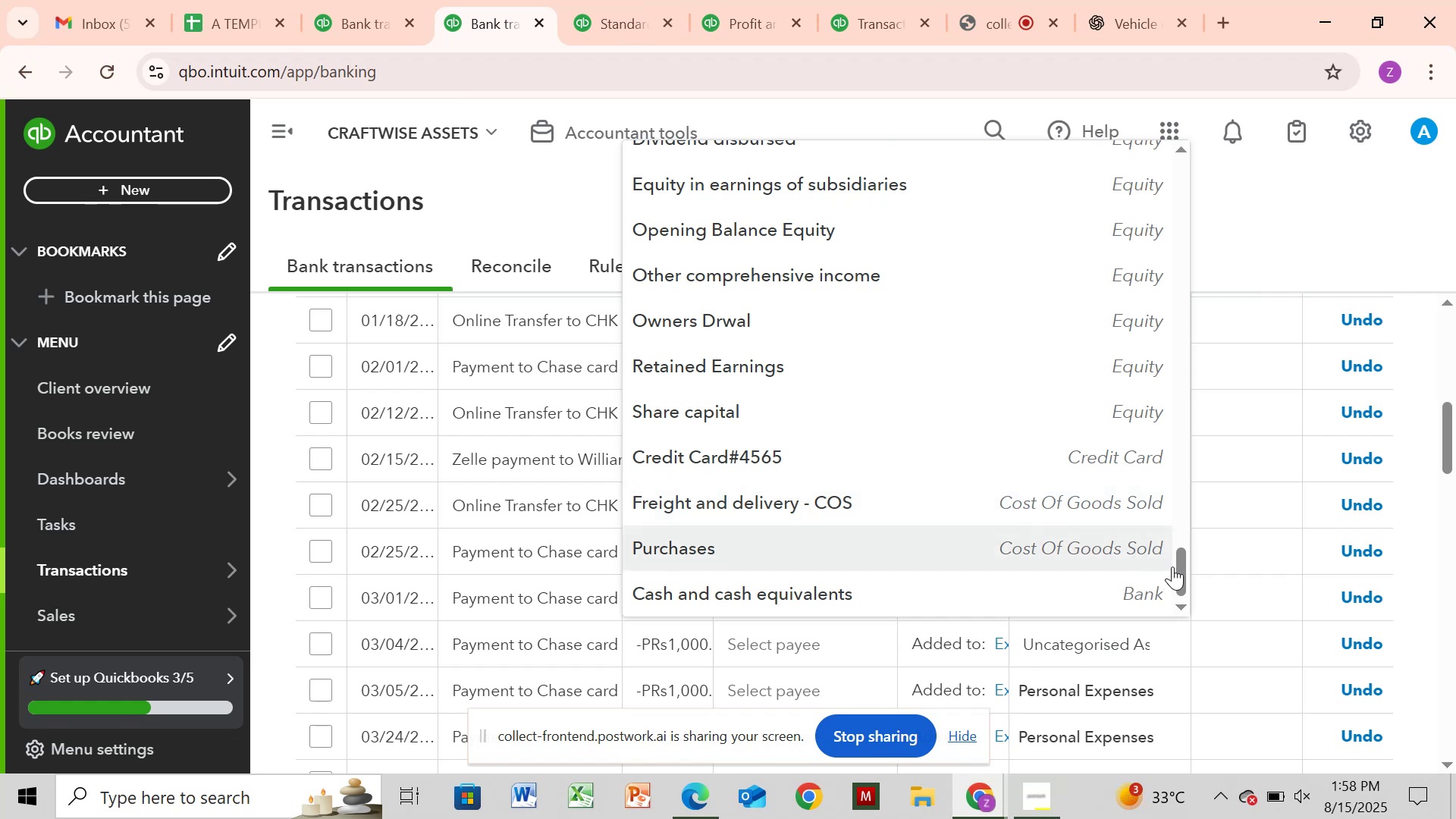 
left_click_drag(start_coordinate=[1179, 566], to_coordinate=[1331, 317])
 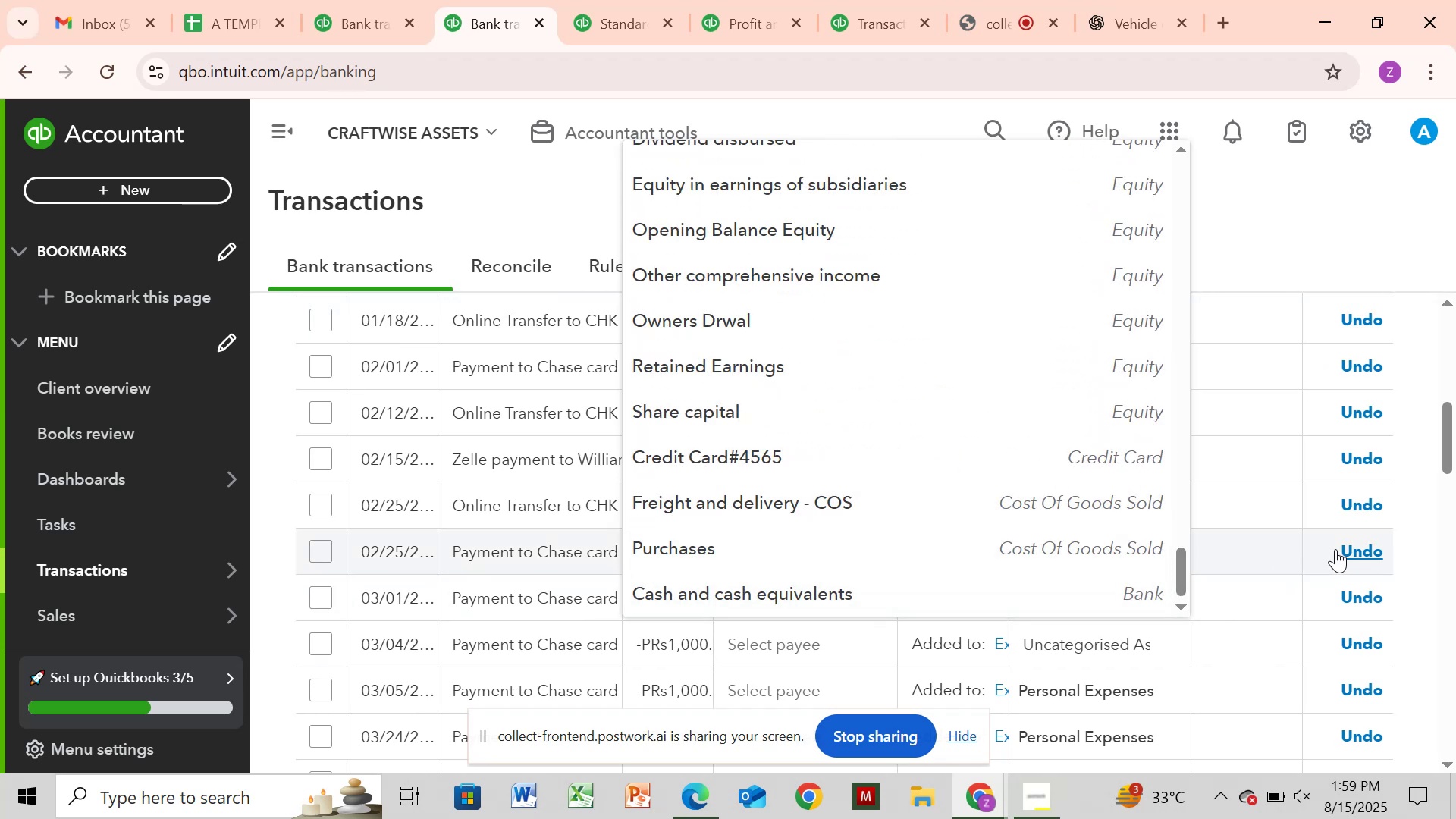 
left_click([1455, 626])
 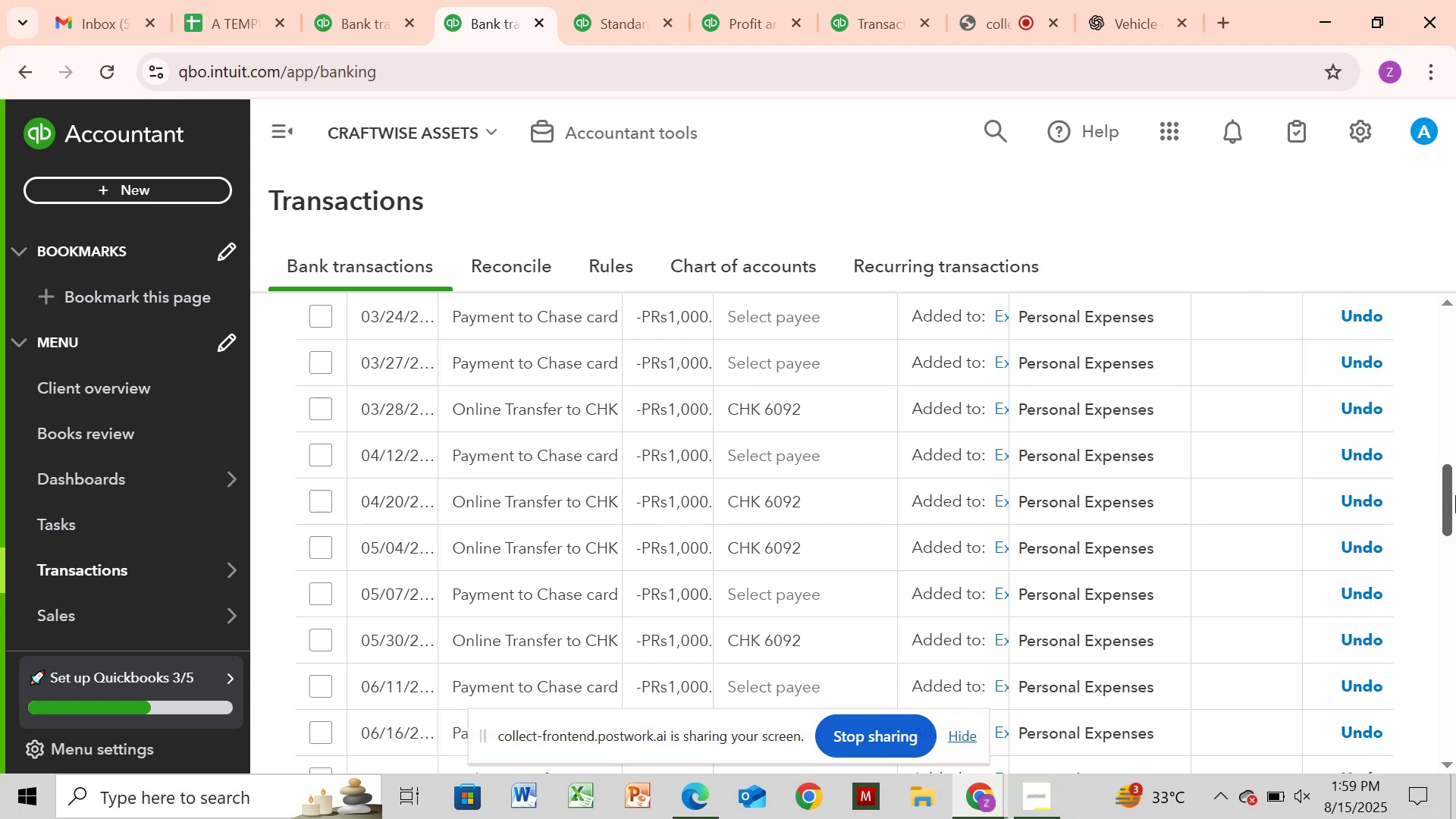 
left_click_drag(start_coordinate=[1445, 497], to_coordinate=[1454, 468])
 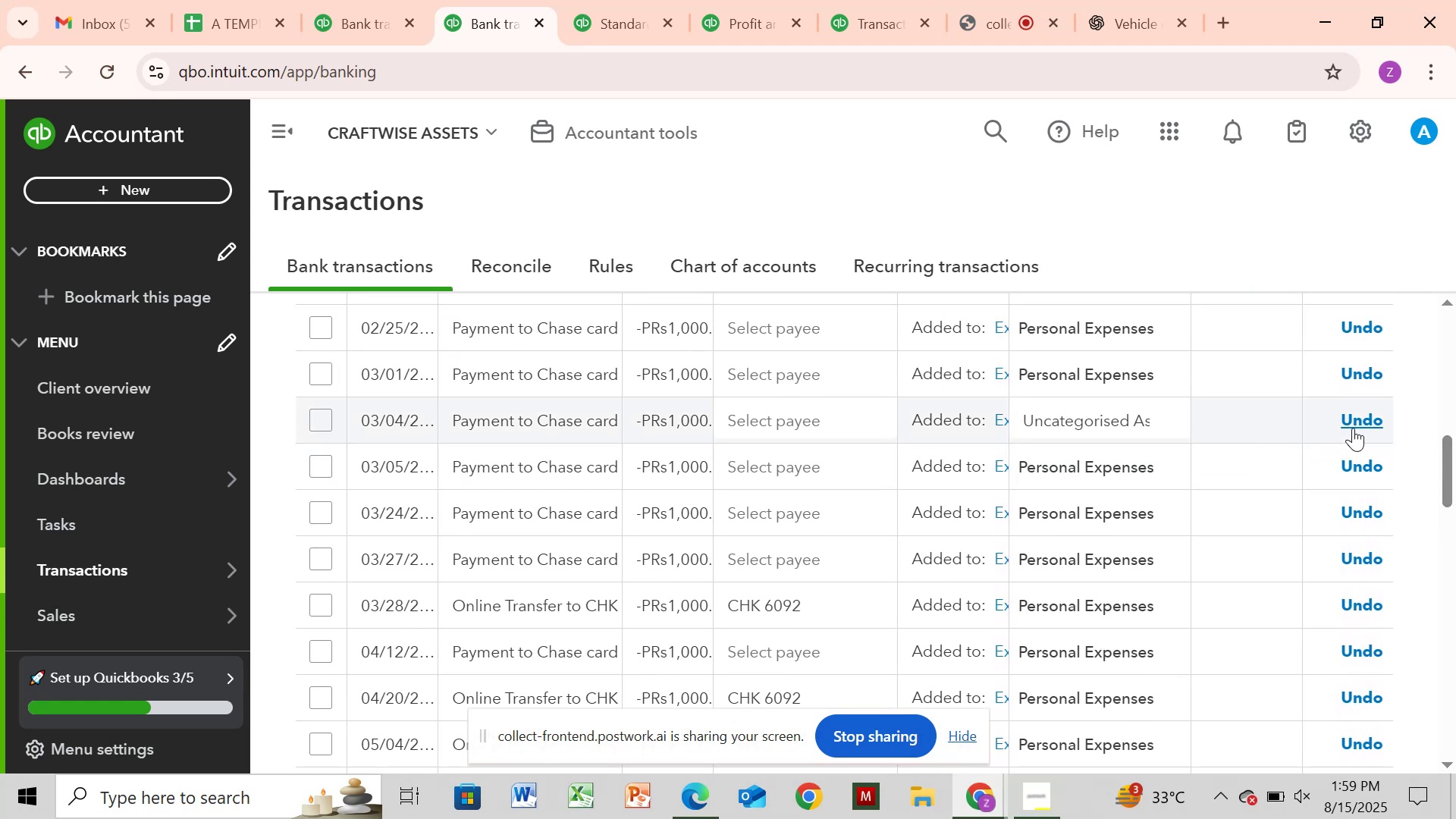 
left_click([1359, 423])
 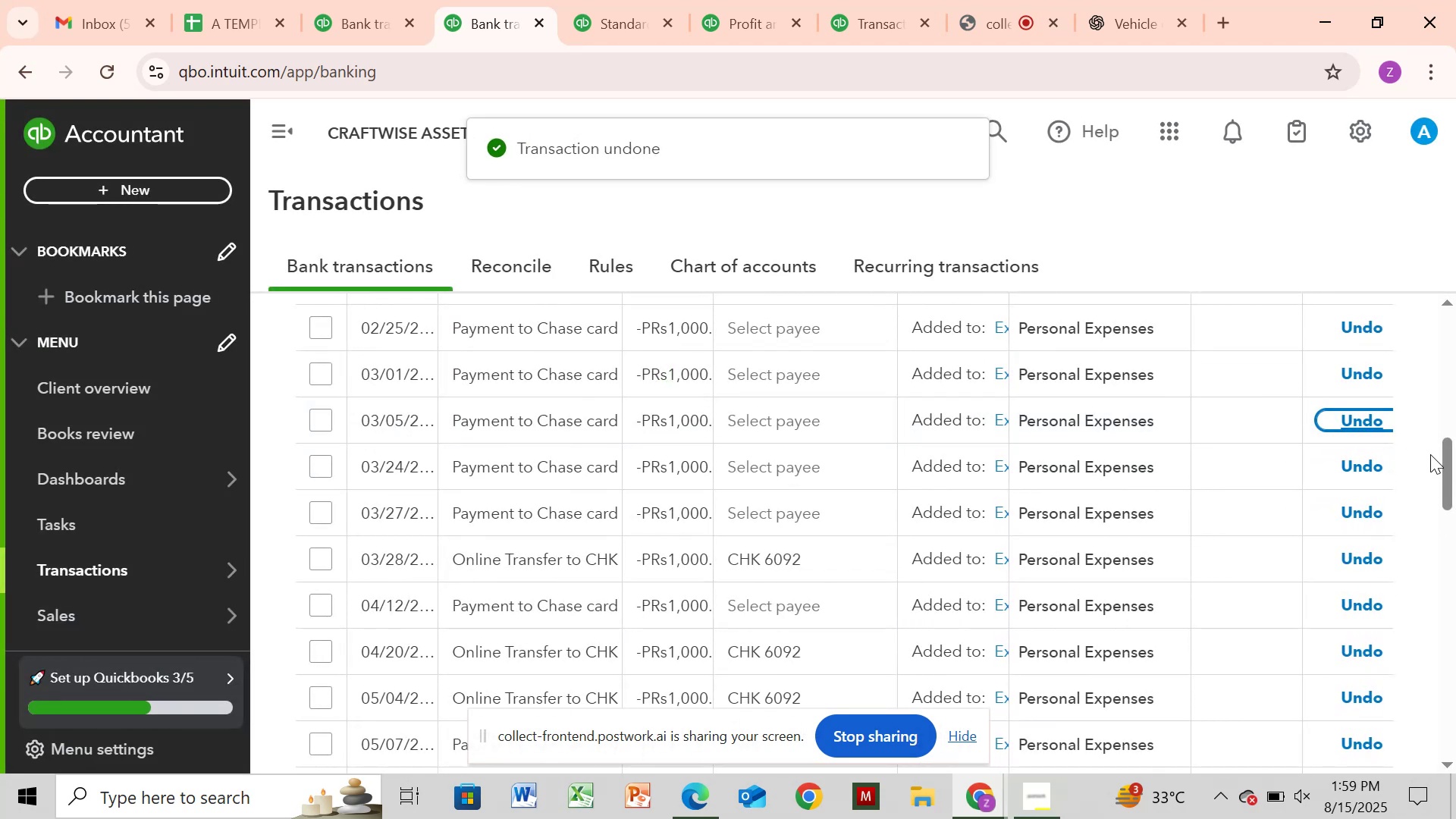 
left_click_drag(start_coordinate=[1445, 468], to_coordinate=[1455, 379])
 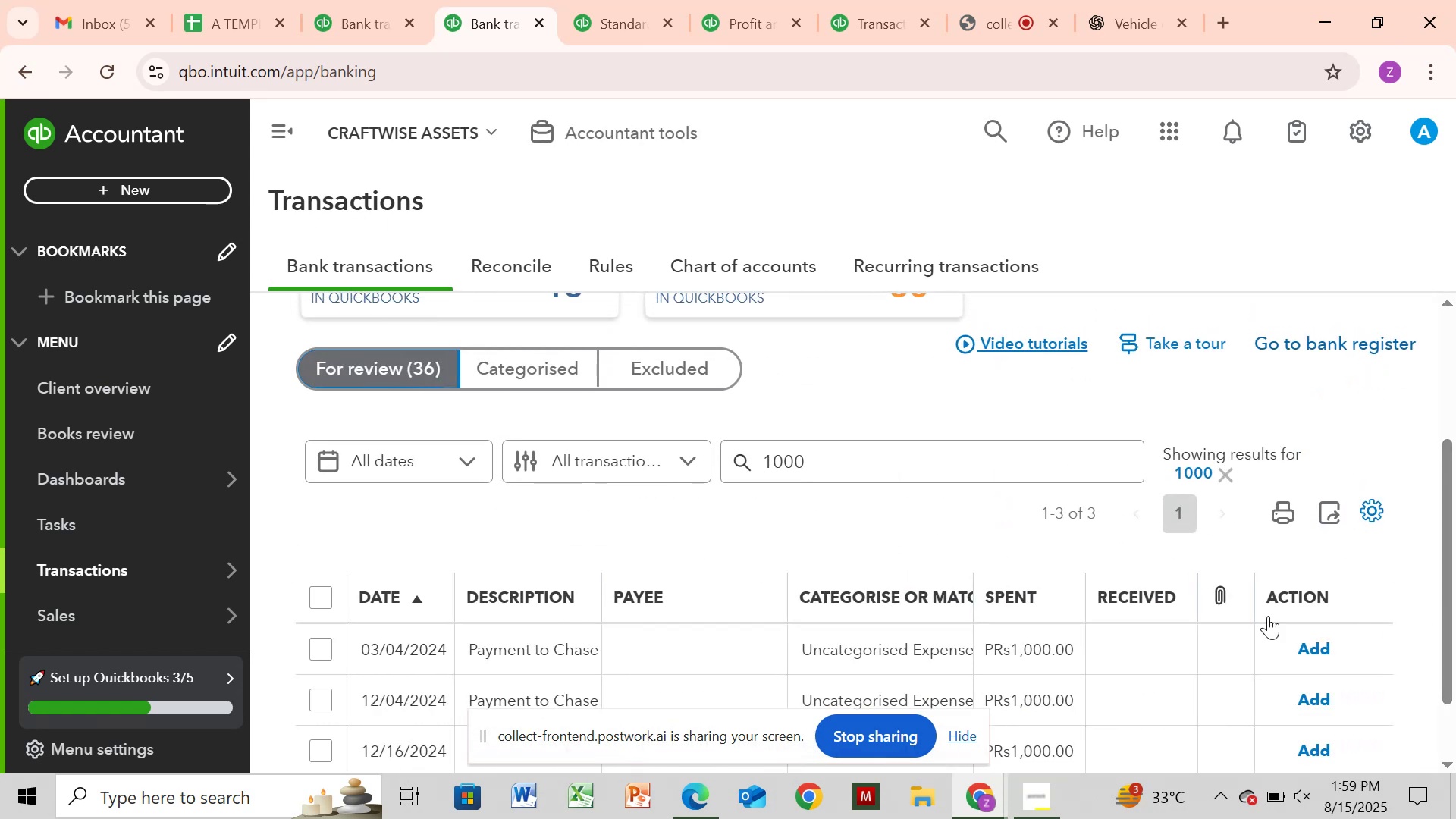 
wait(12.83)
 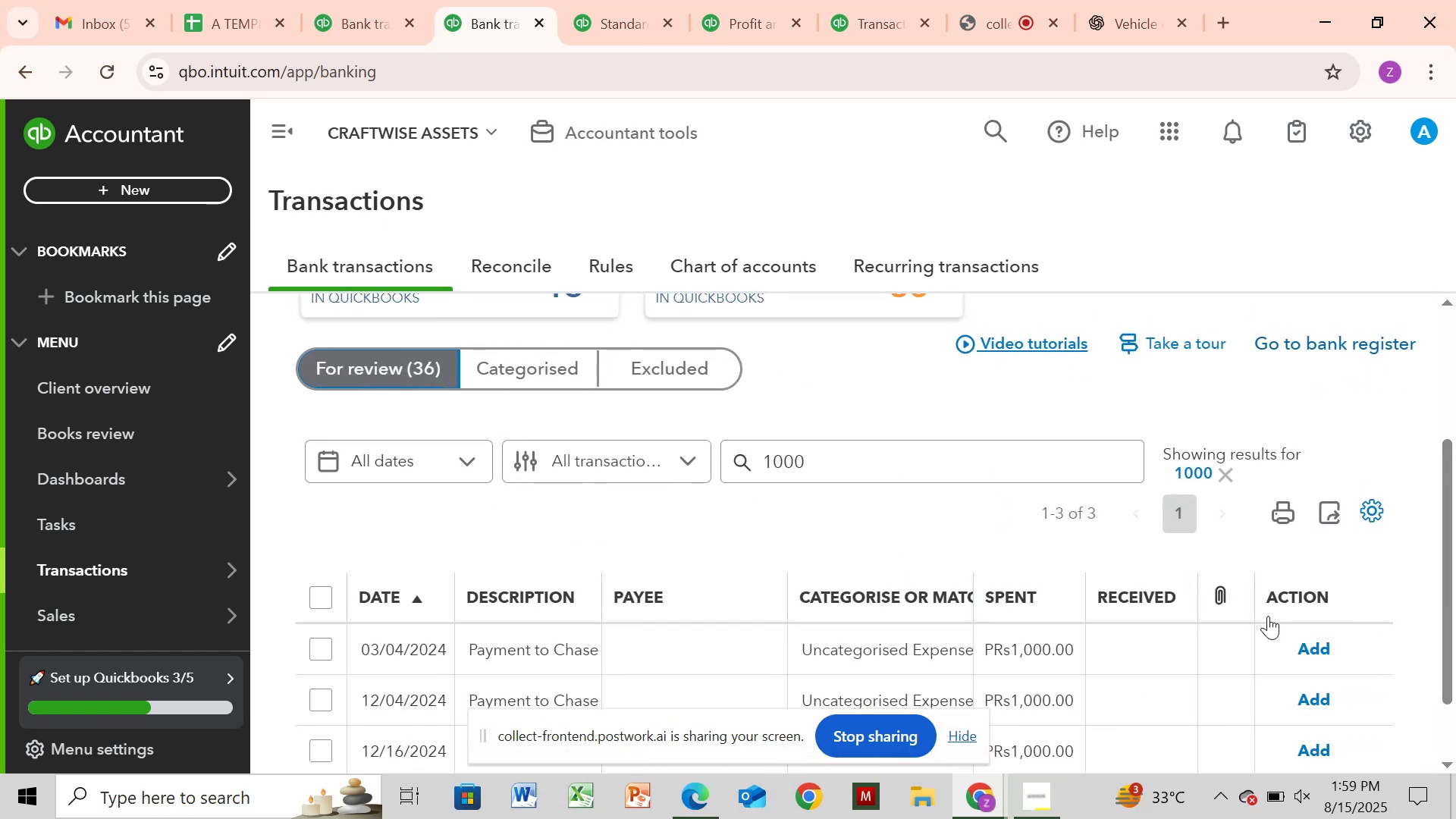 
left_click_drag(start_coordinate=[1450, 628], to_coordinate=[1451, 686])
 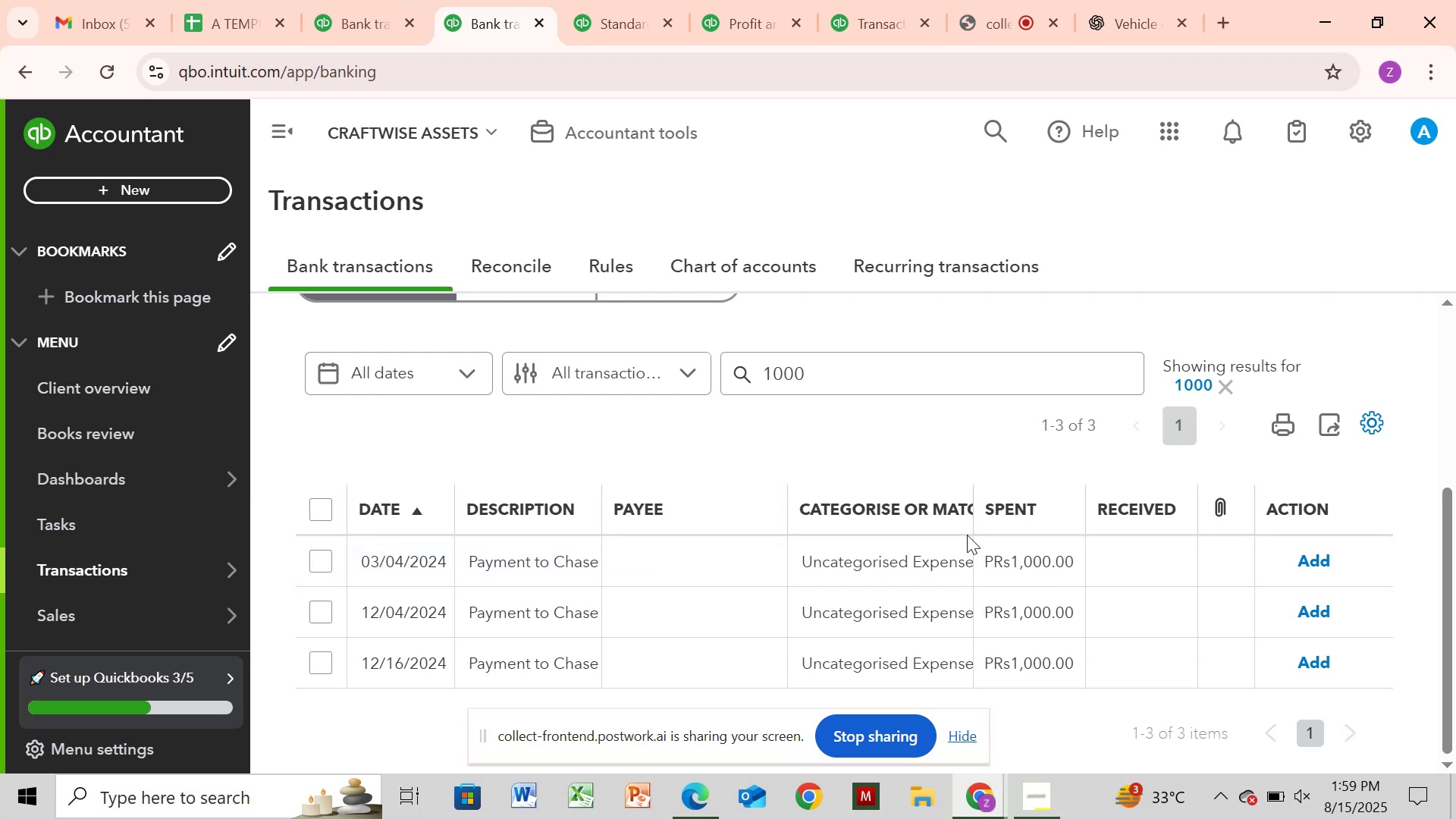 
wait(13.26)
 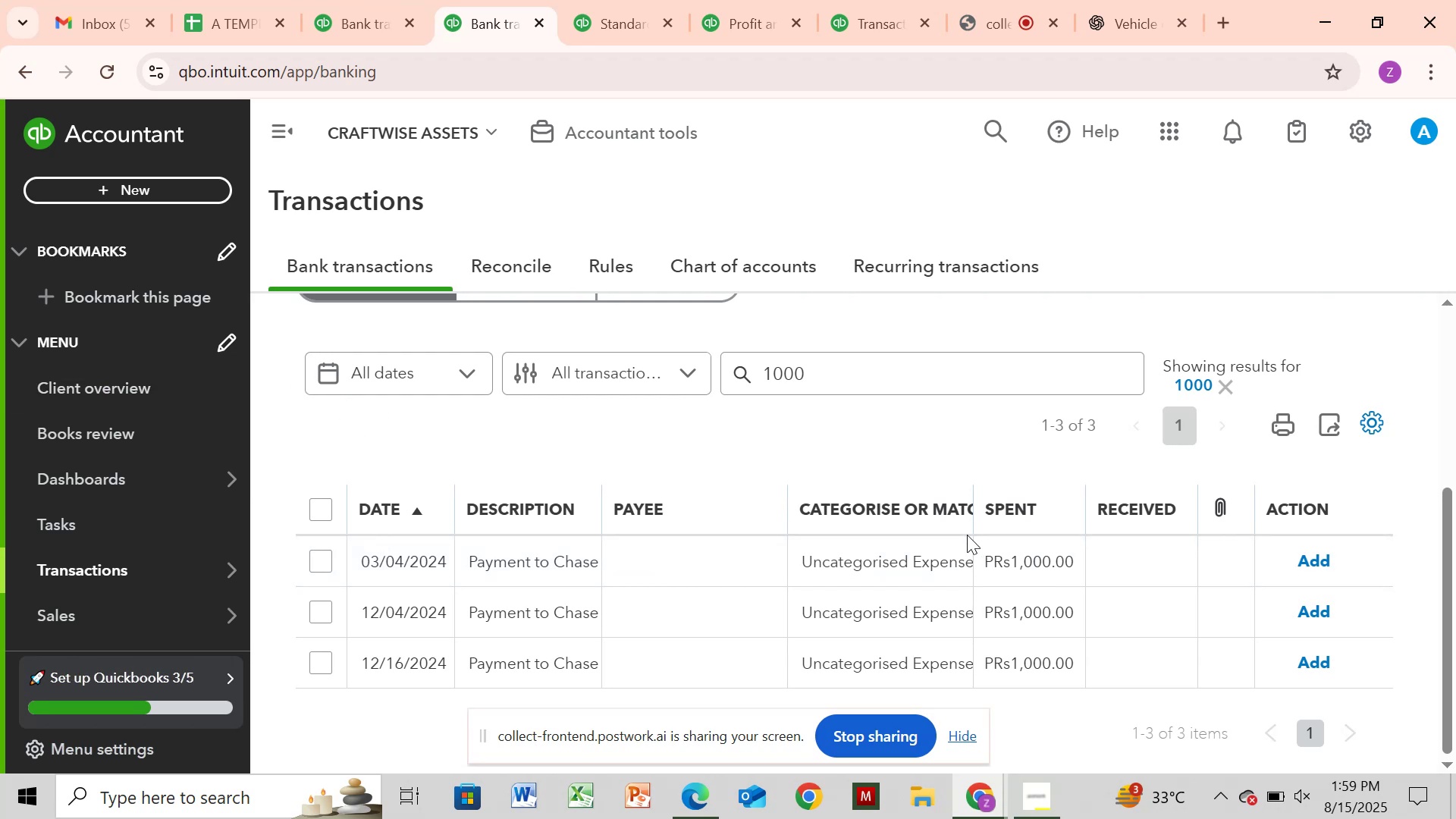 
left_click_drag(start_coordinate=[1450, 526], to_coordinate=[1455, 480])
 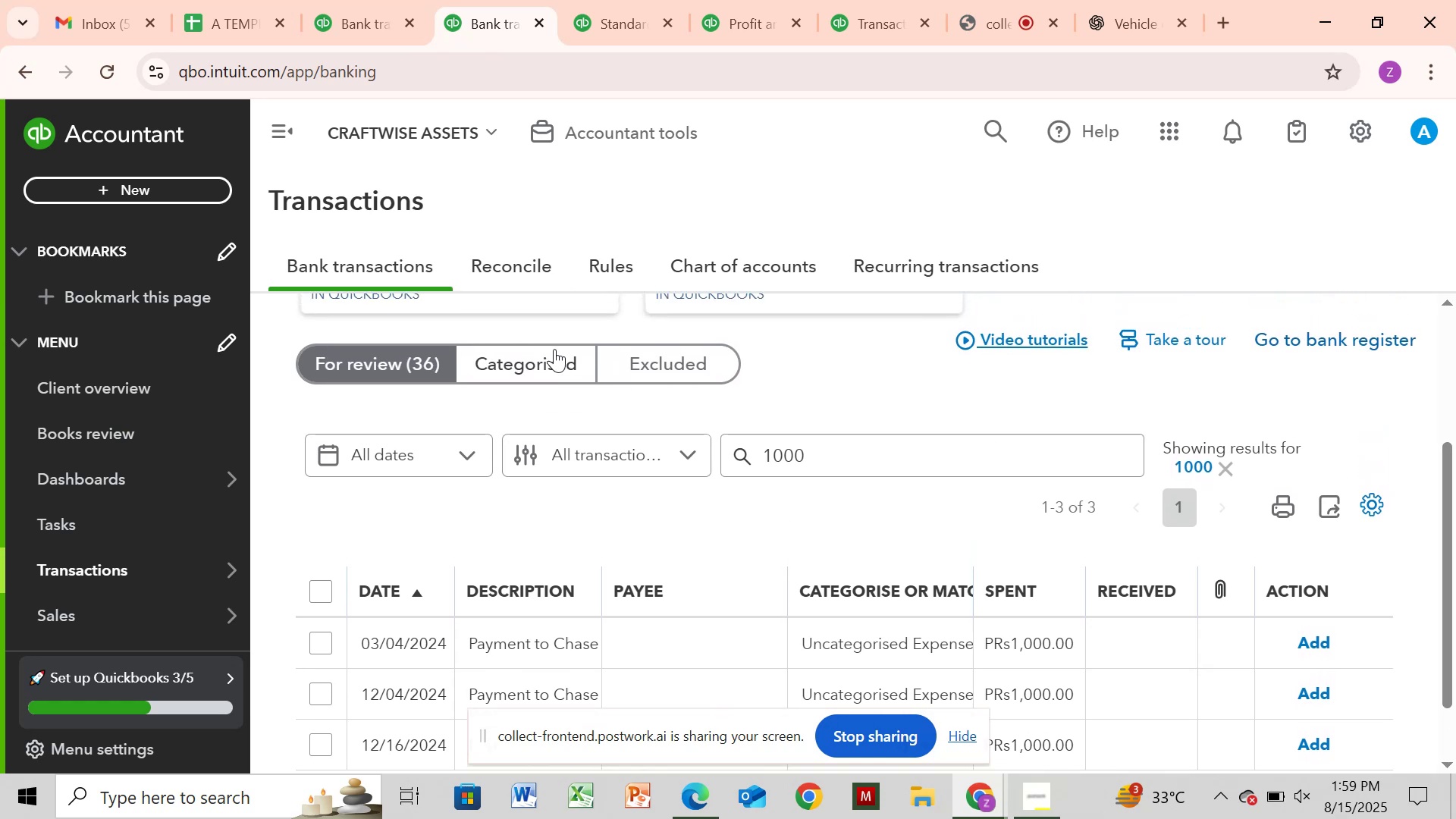 
left_click([554, 349])
 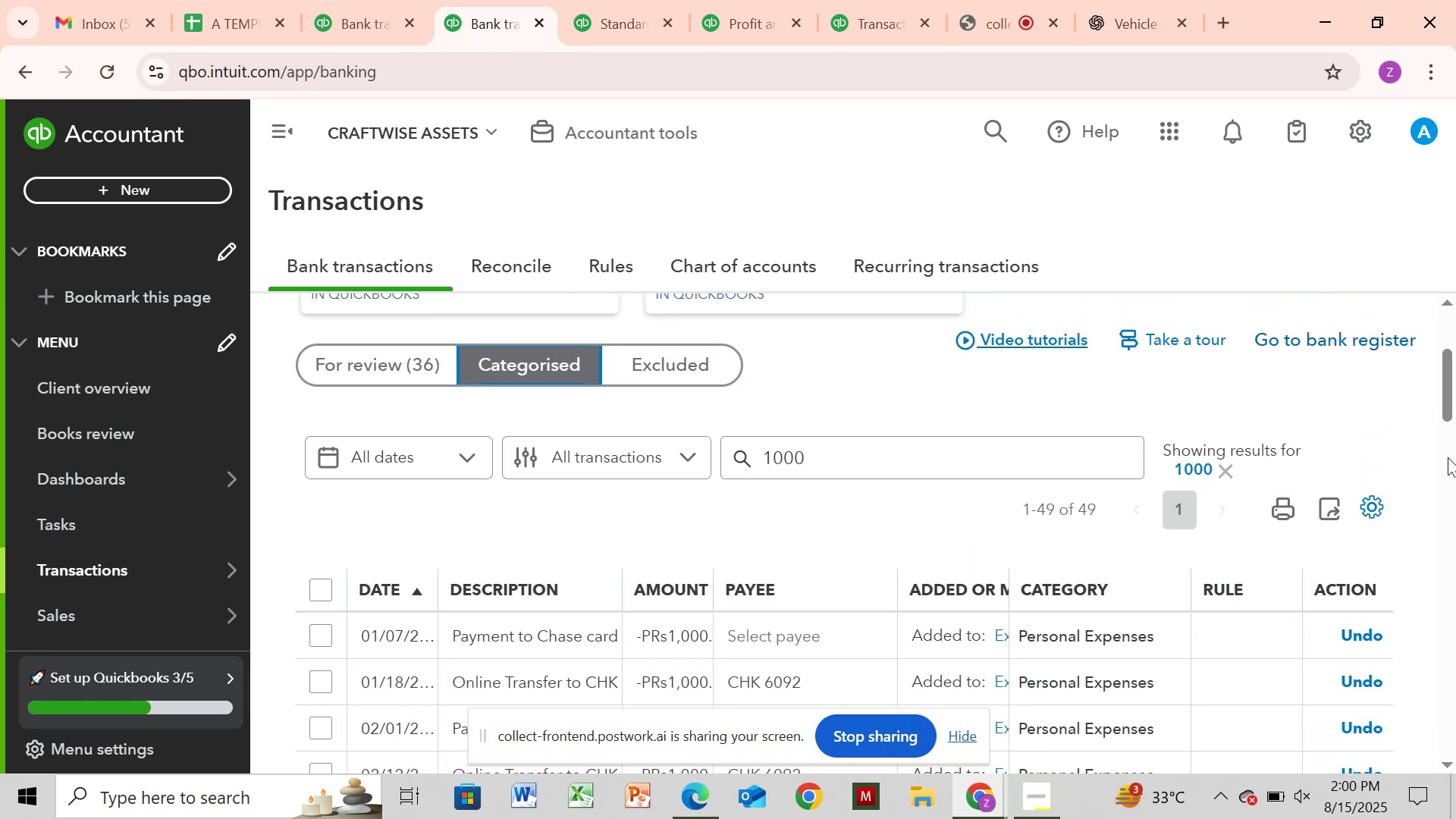 
left_click_drag(start_coordinate=[1453, 399], to_coordinate=[1455, 391])
 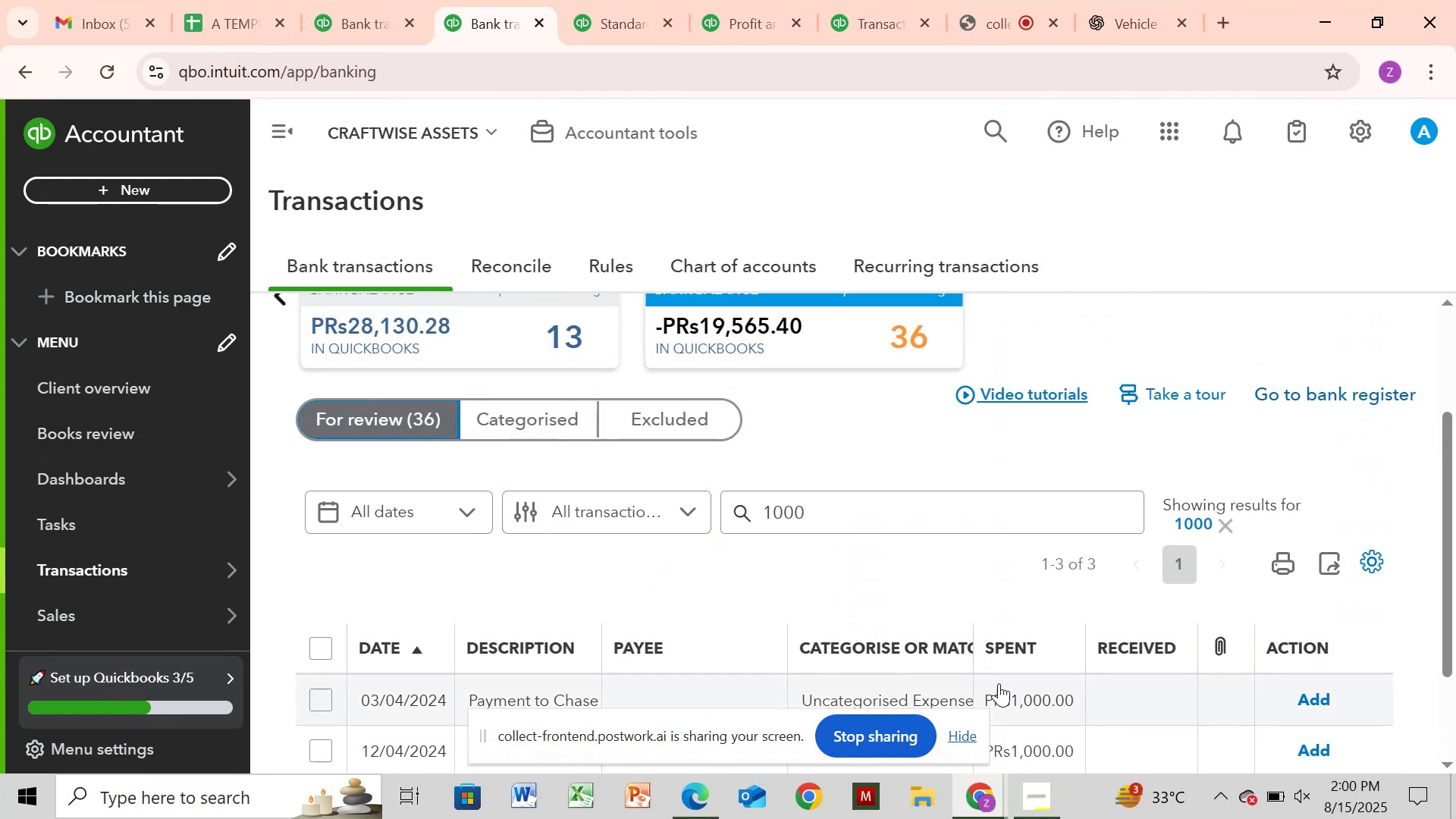 
wait(6.22)
 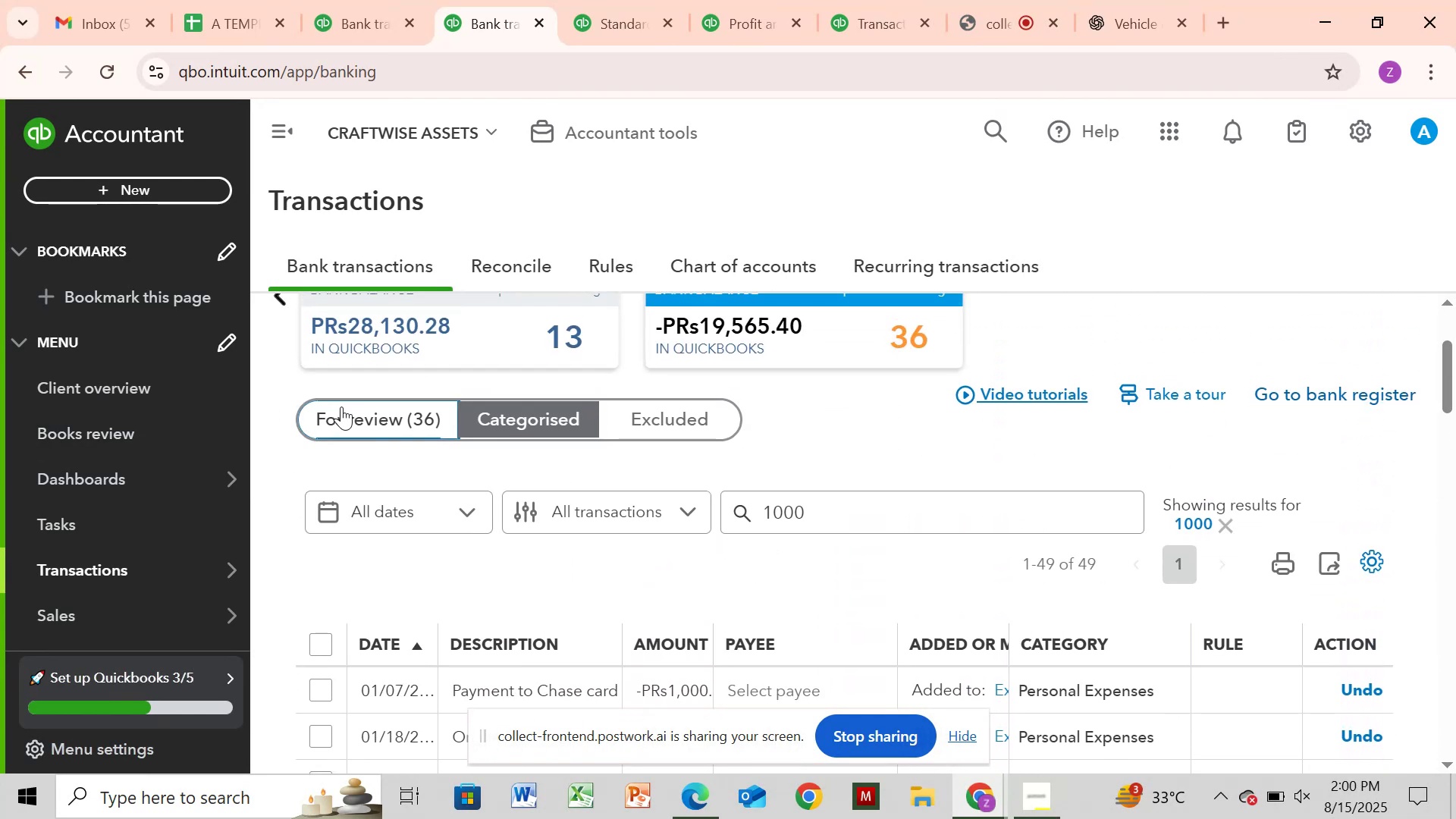 
left_click_drag(start_coordinate=[1445, 545], to_coordinate=[1424, 617])
 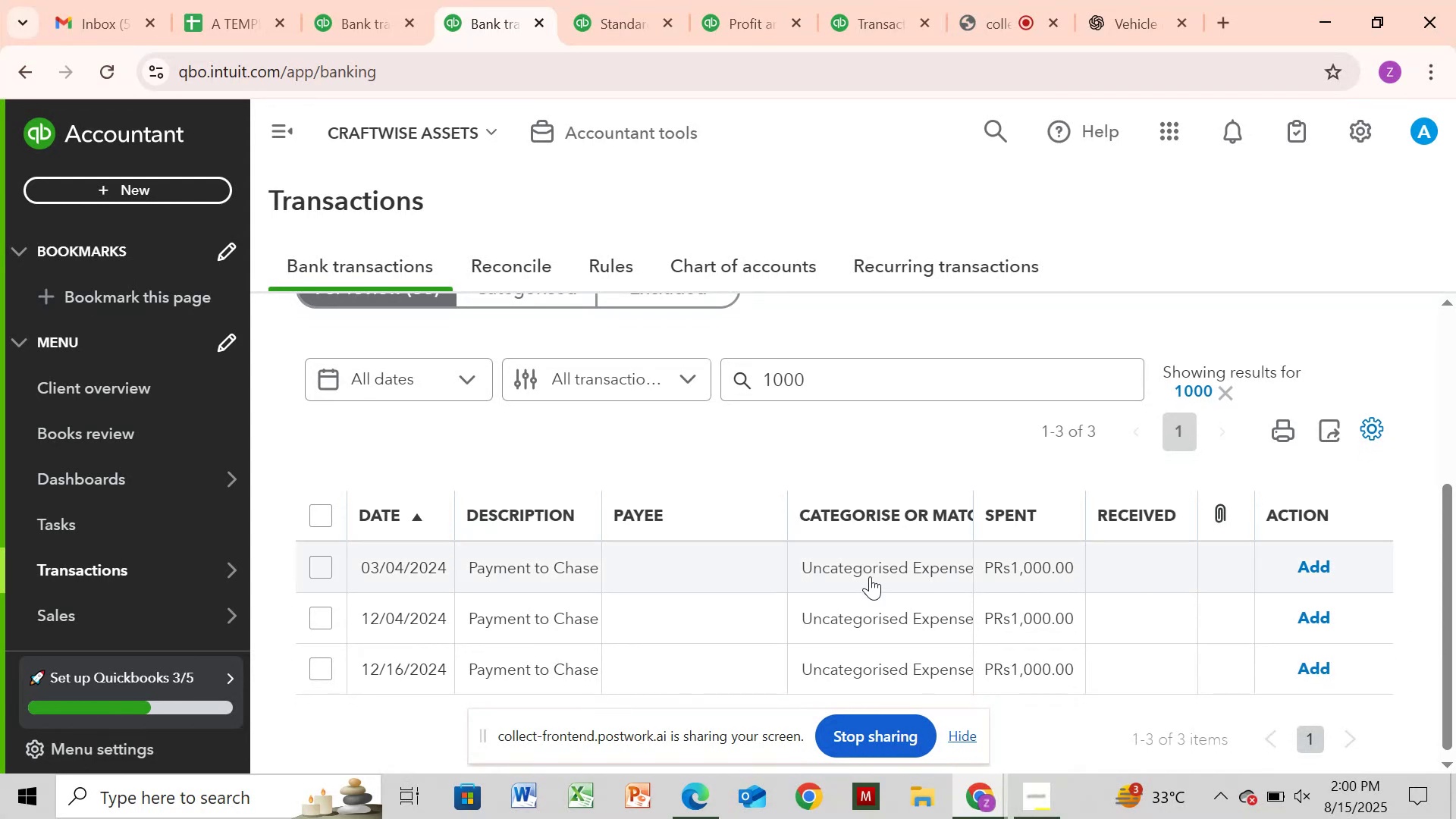 
wait(6.25)
 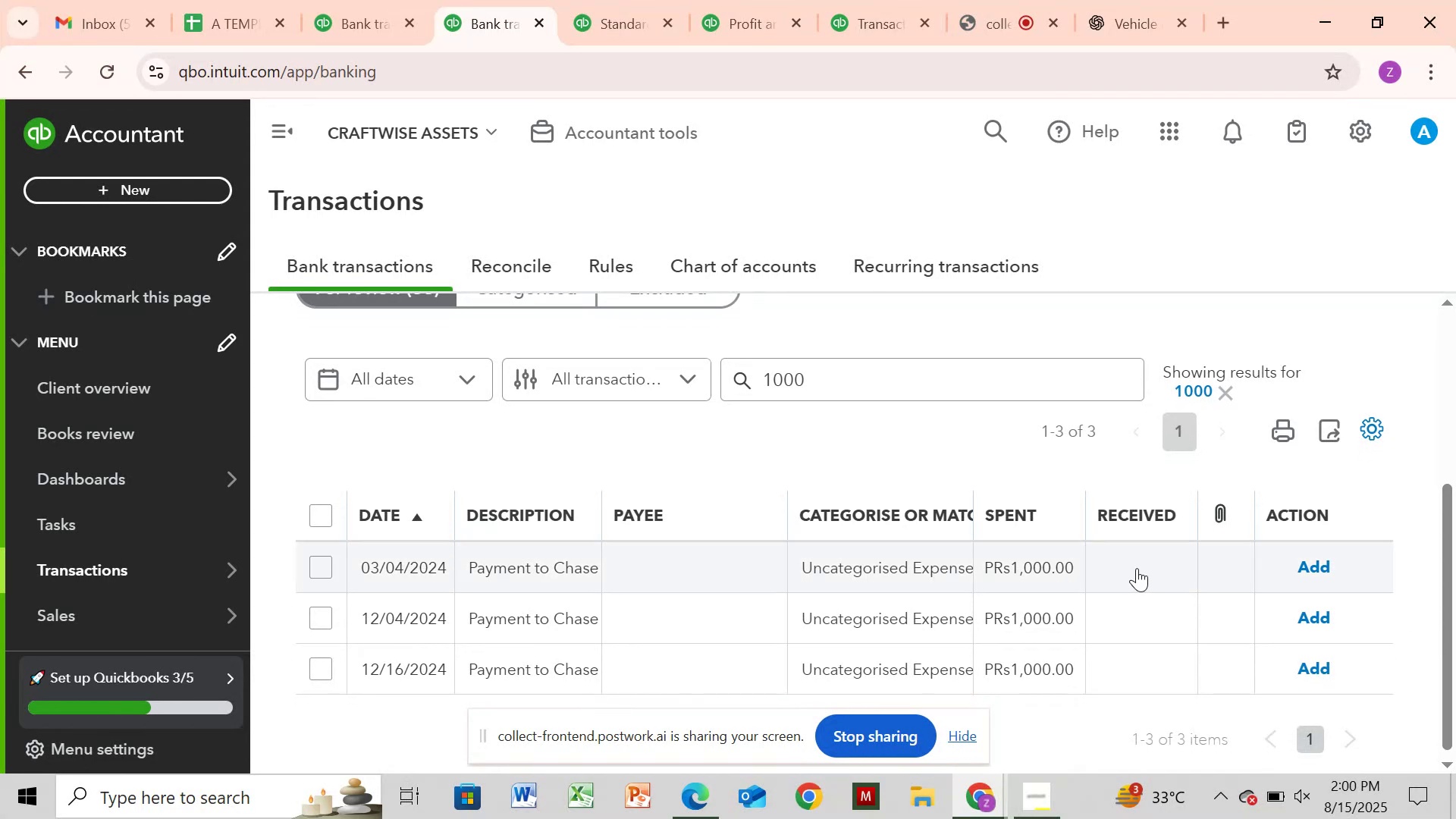 
left_click([540, 607])
 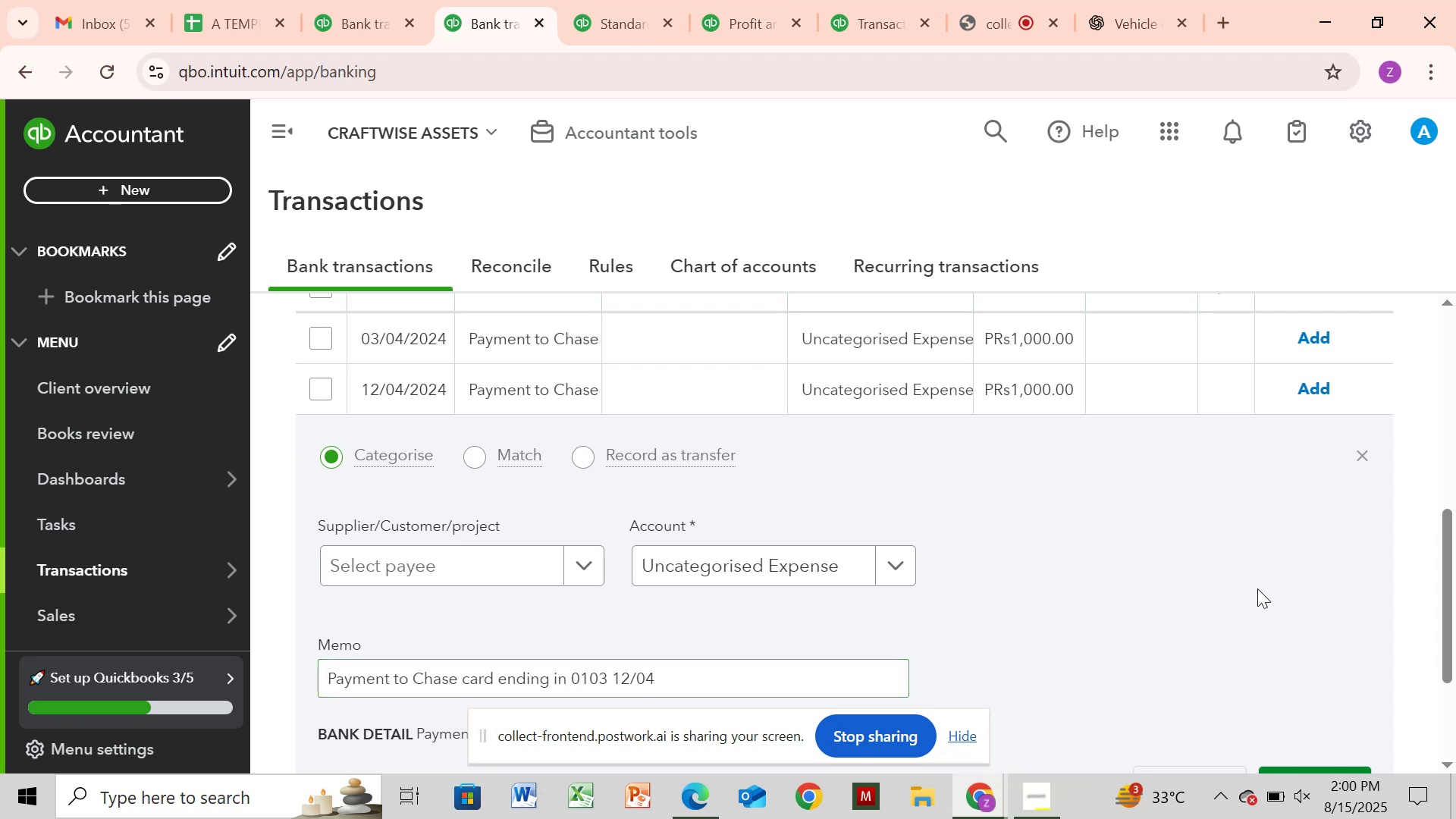 
wait(11.43)
 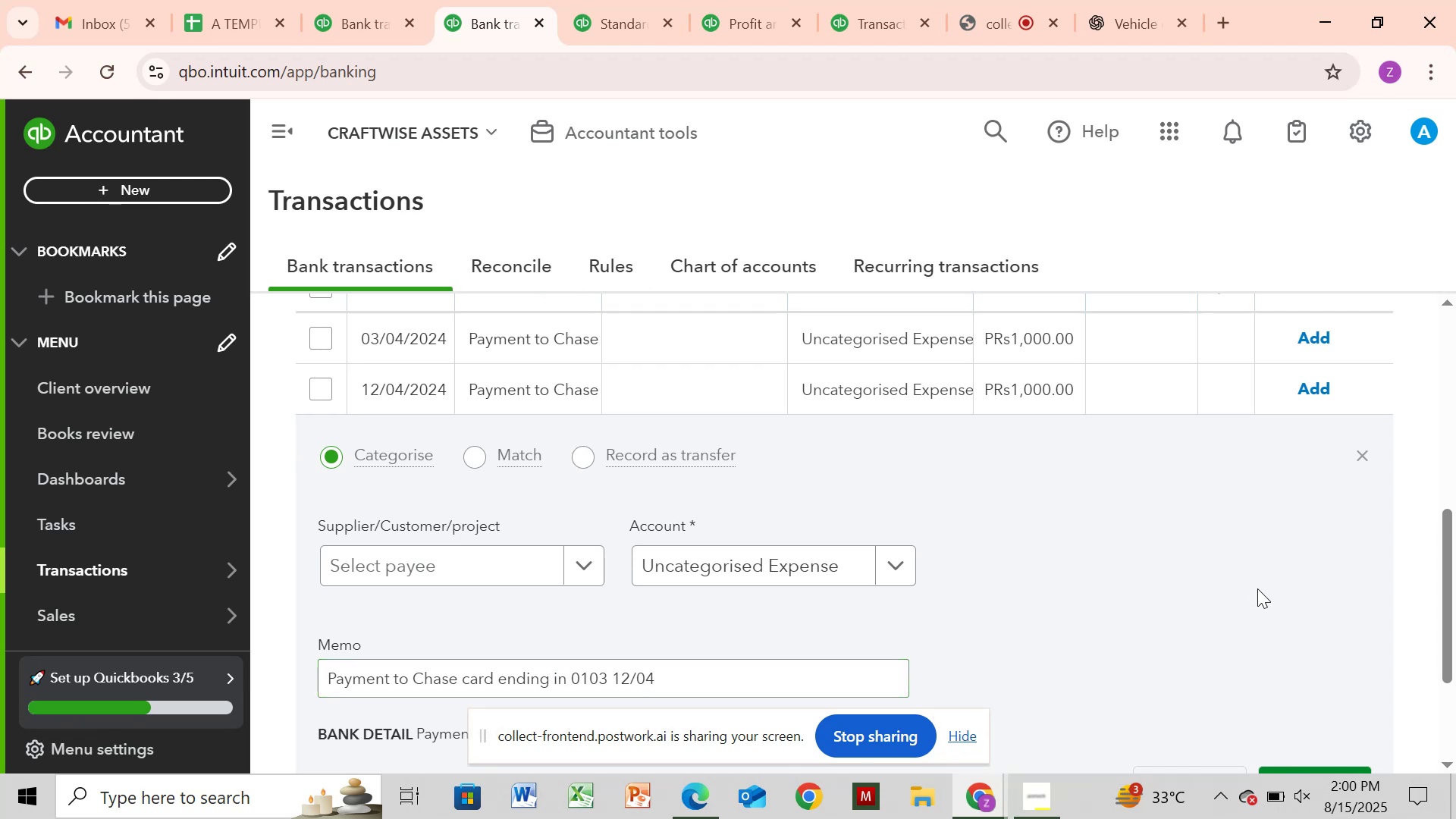 
left_click([536, 605])
 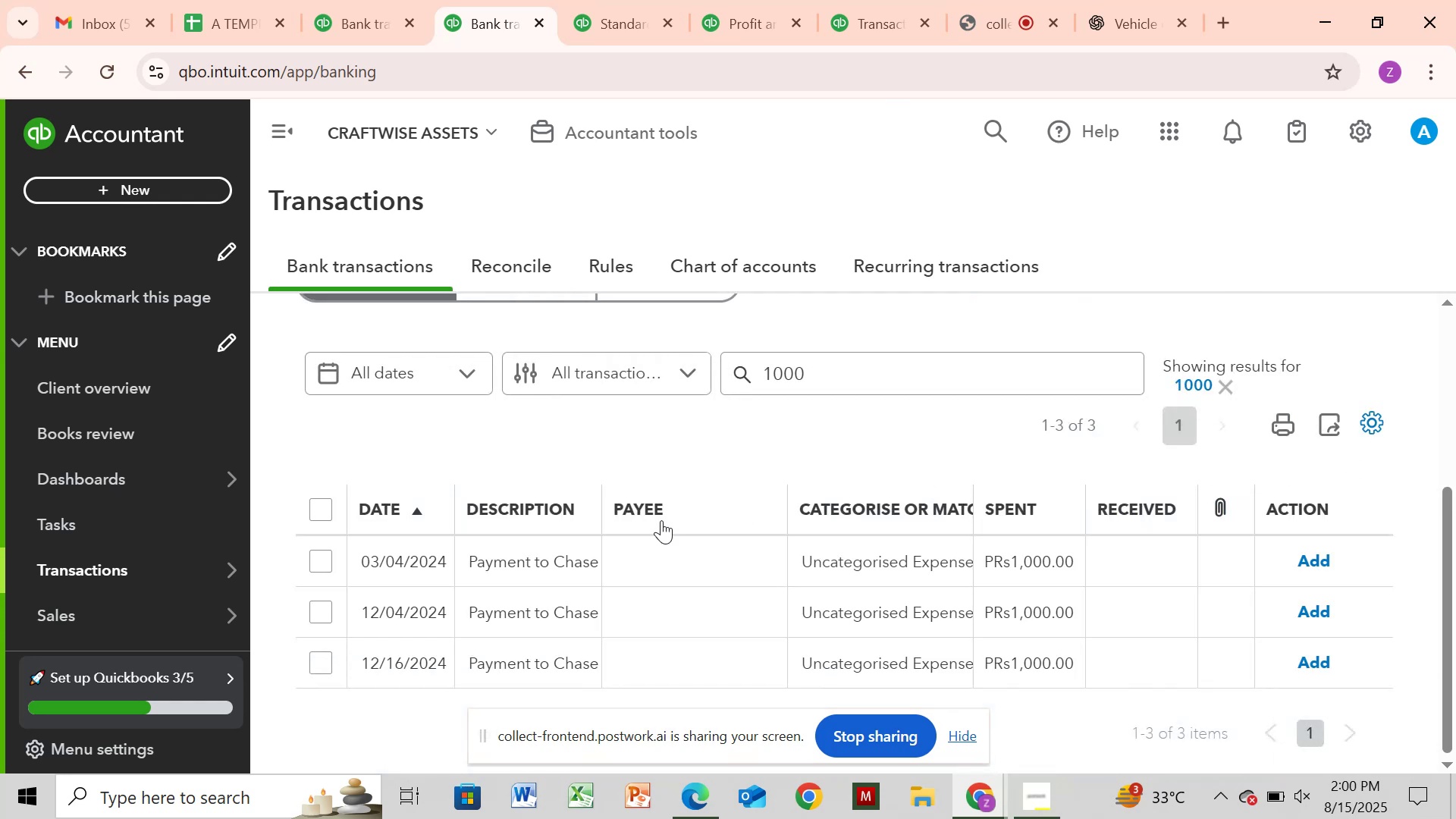 
wait(5.3)
 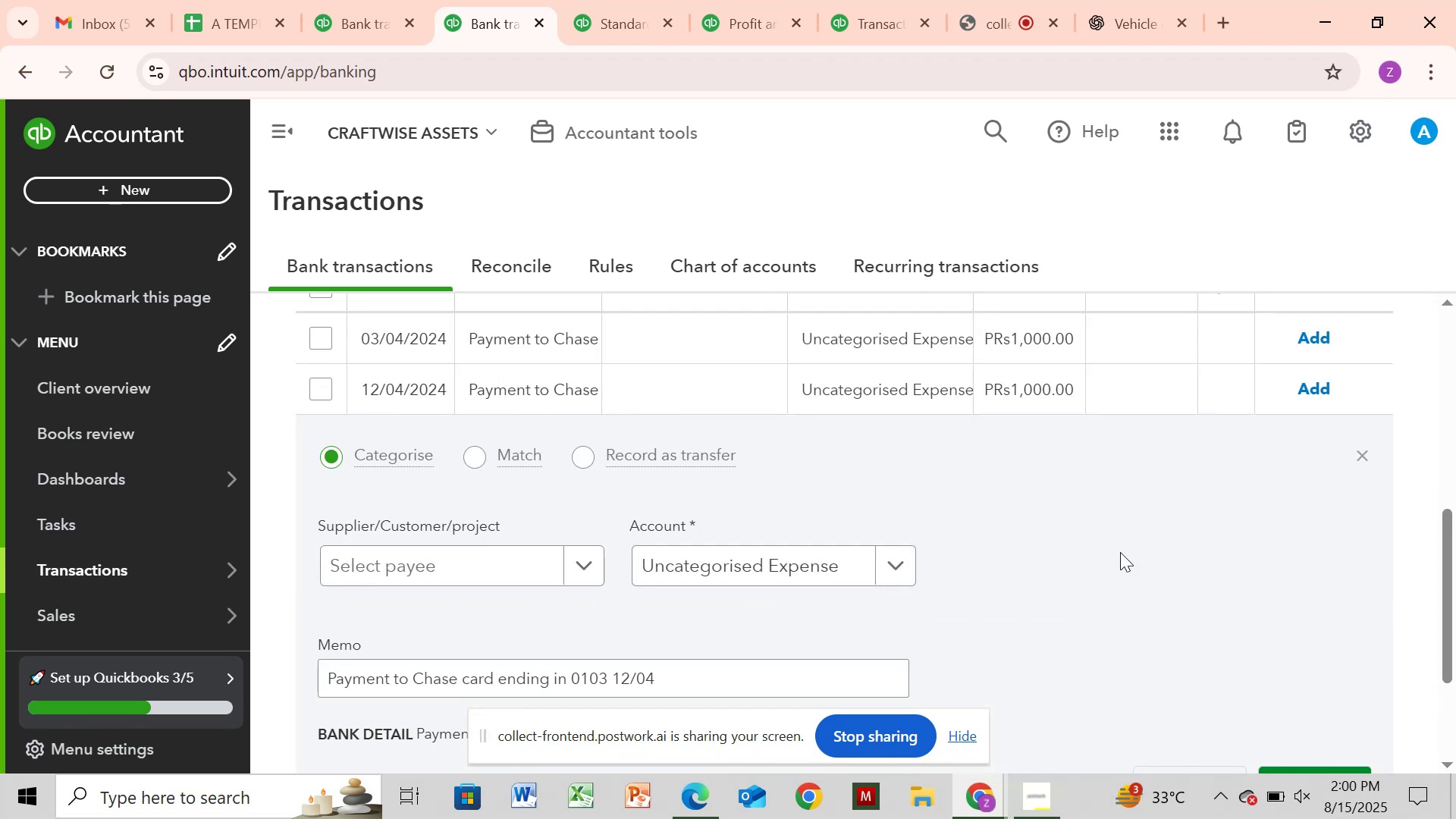 
left_click([554, 574])
 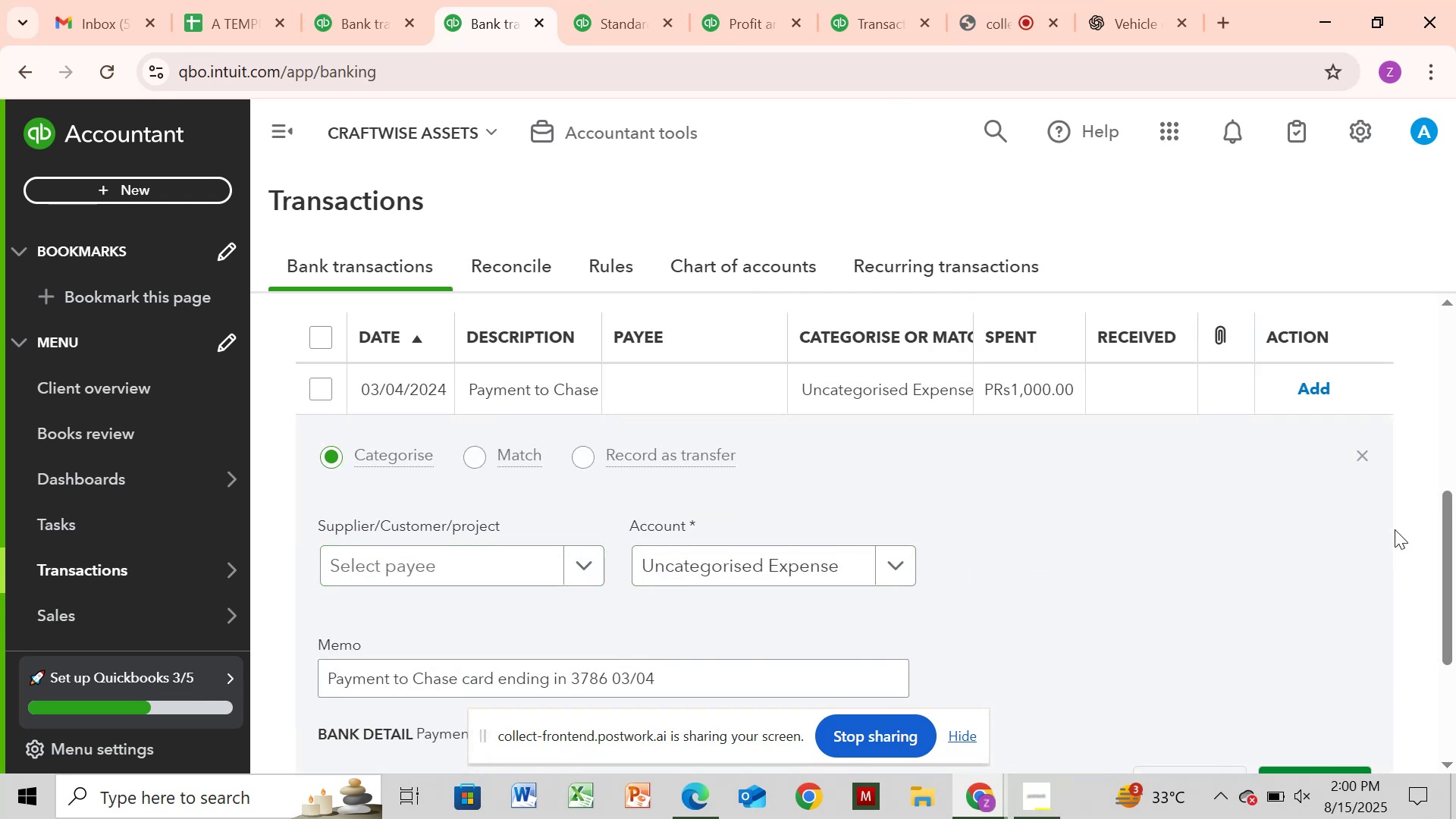 
left_click_drag(start_coordinate=[1363, 447], to_coordinate=[1357, 450])
 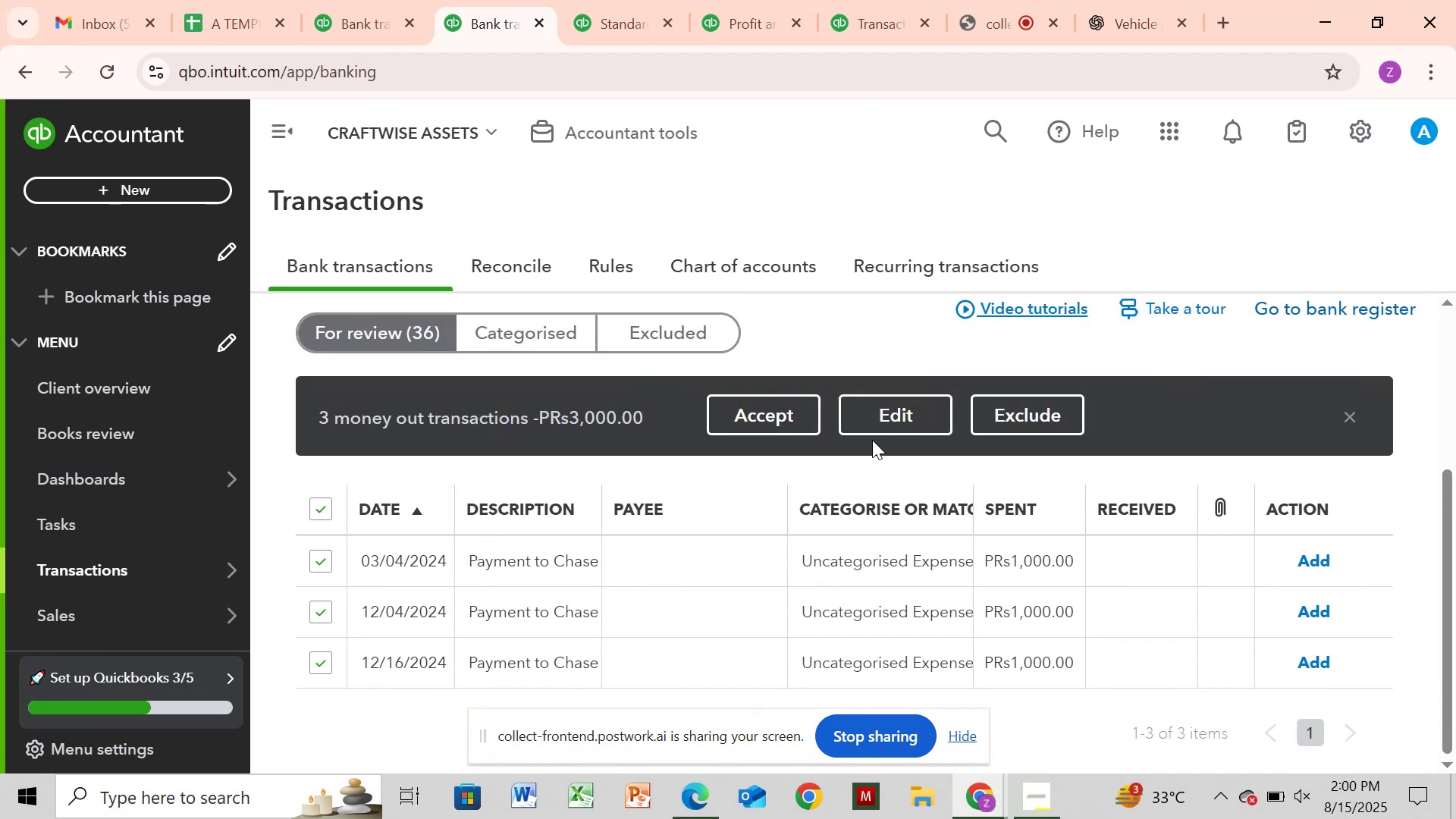 
wait(6.01)
 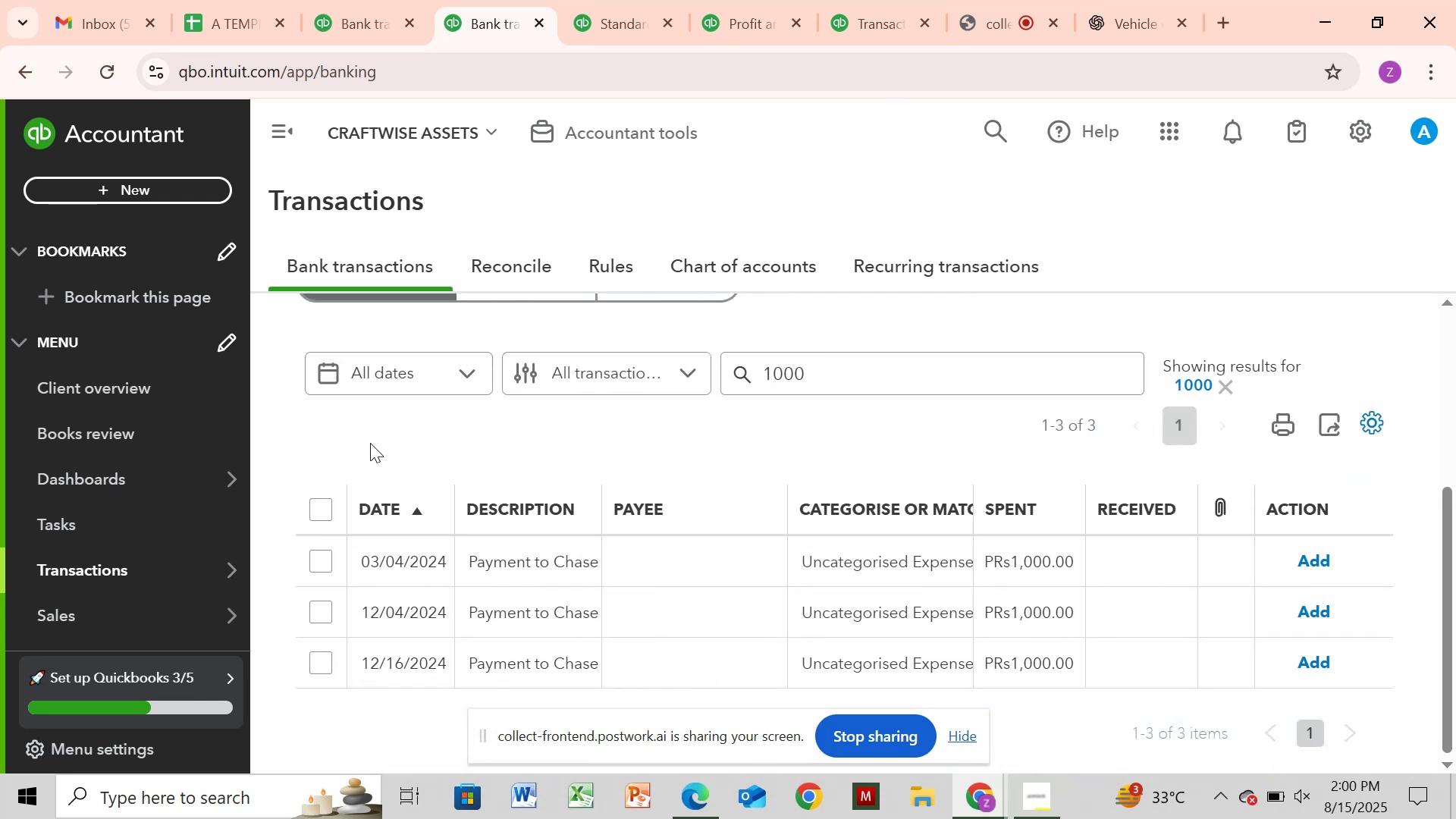 
left_click([932, 416])
 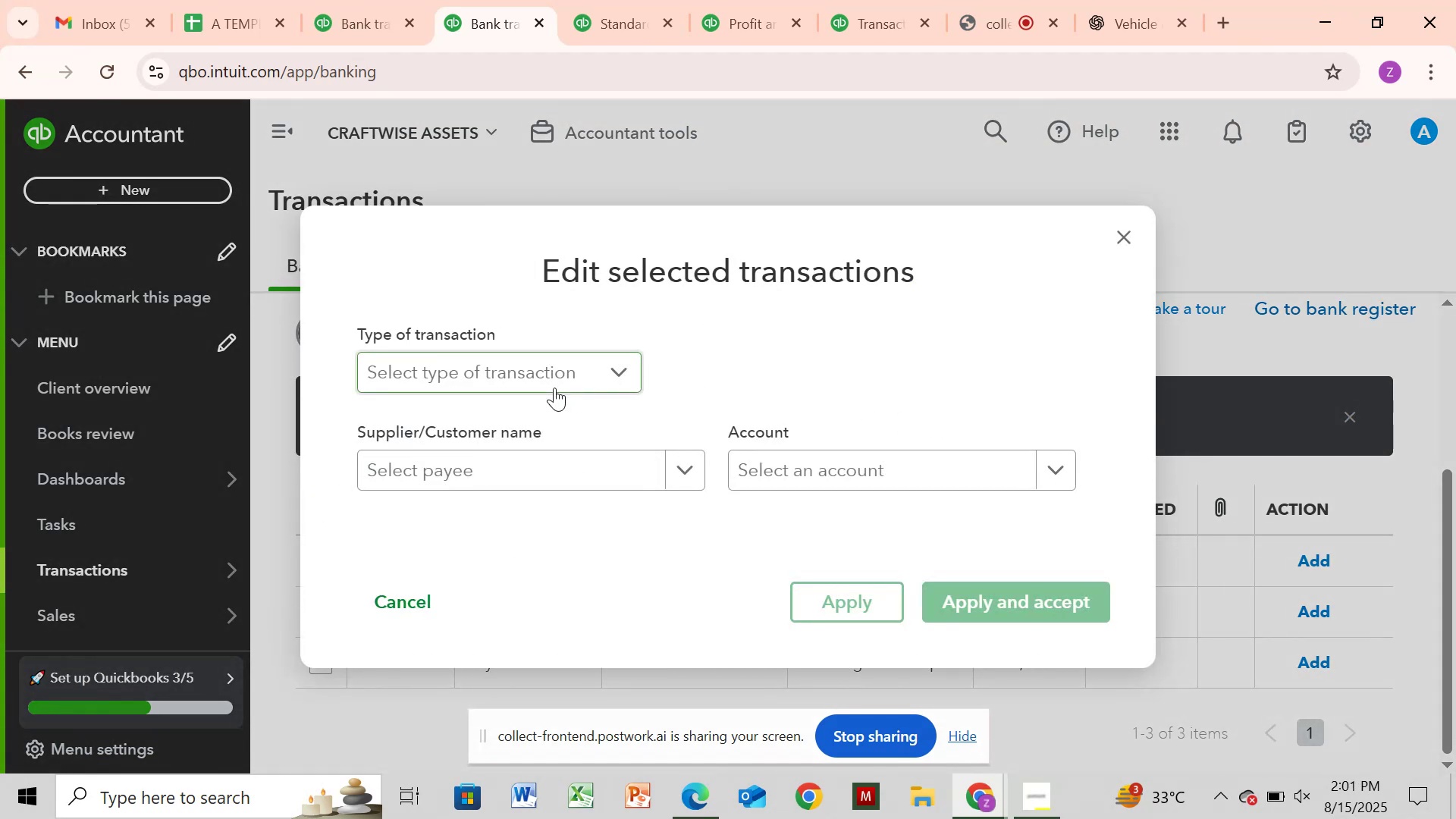 
left_click([563, 375])
 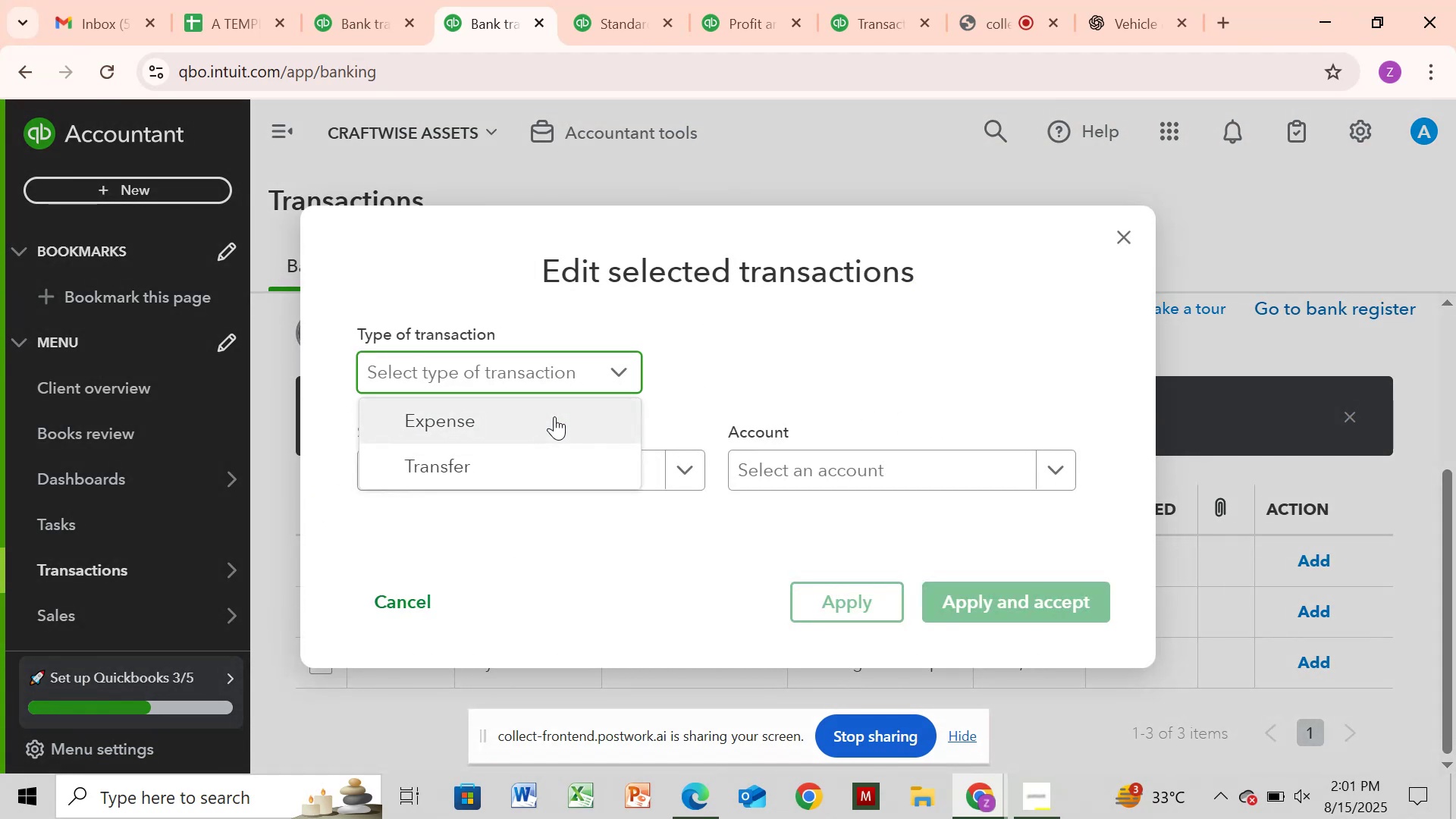 
left_click([557, 416])
 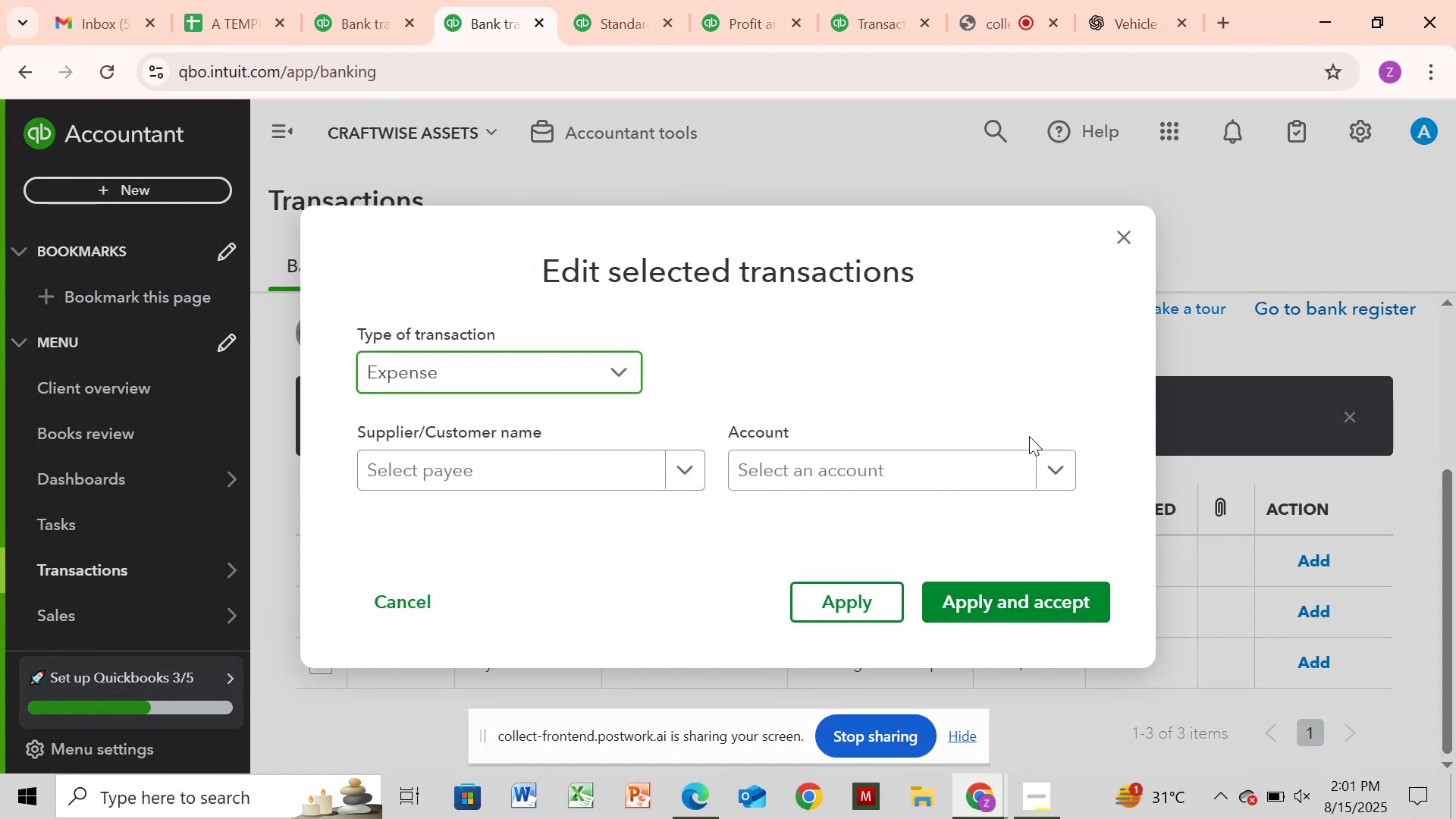 
left_click([935, 457])
 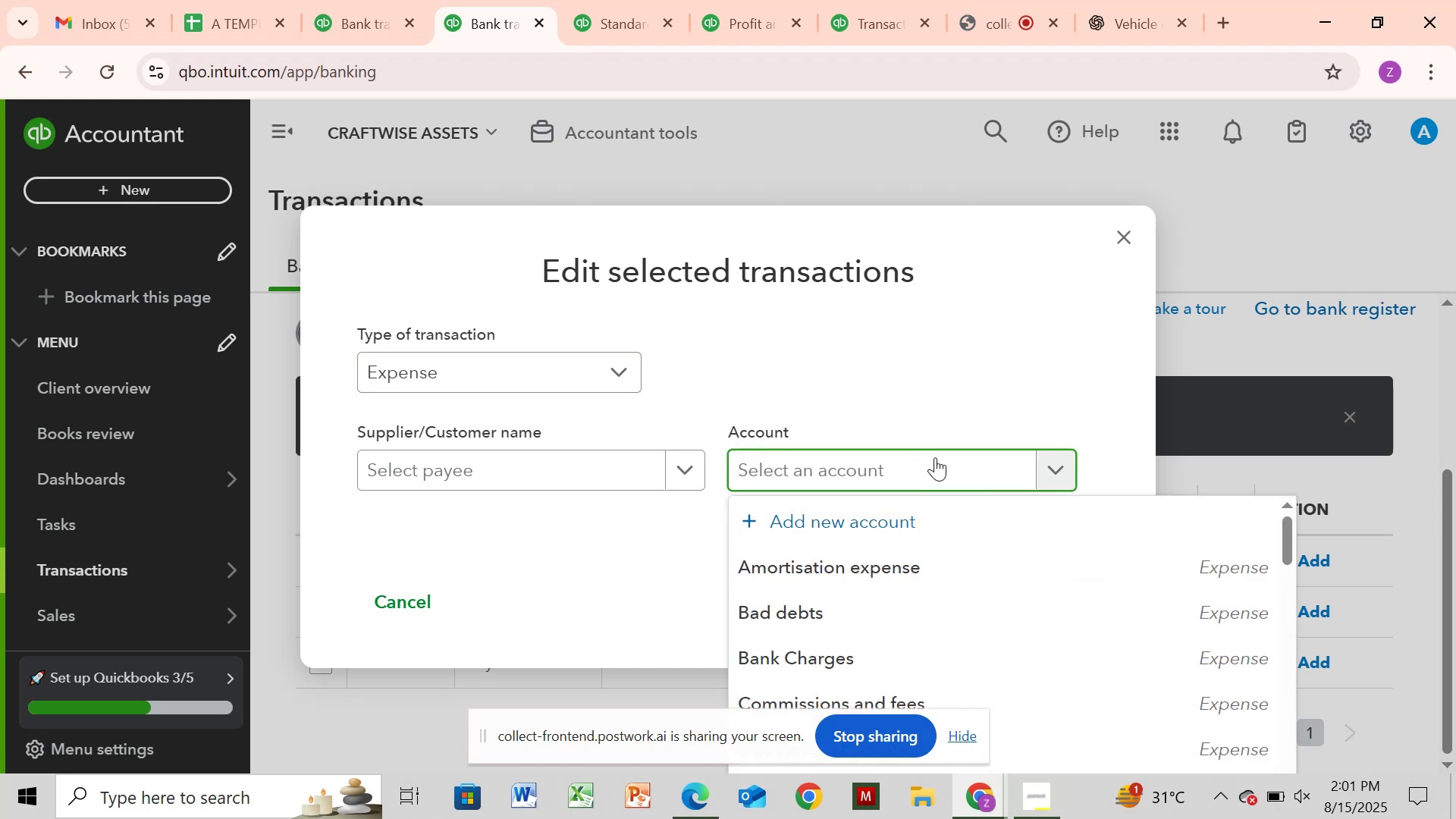 
type(PER)
 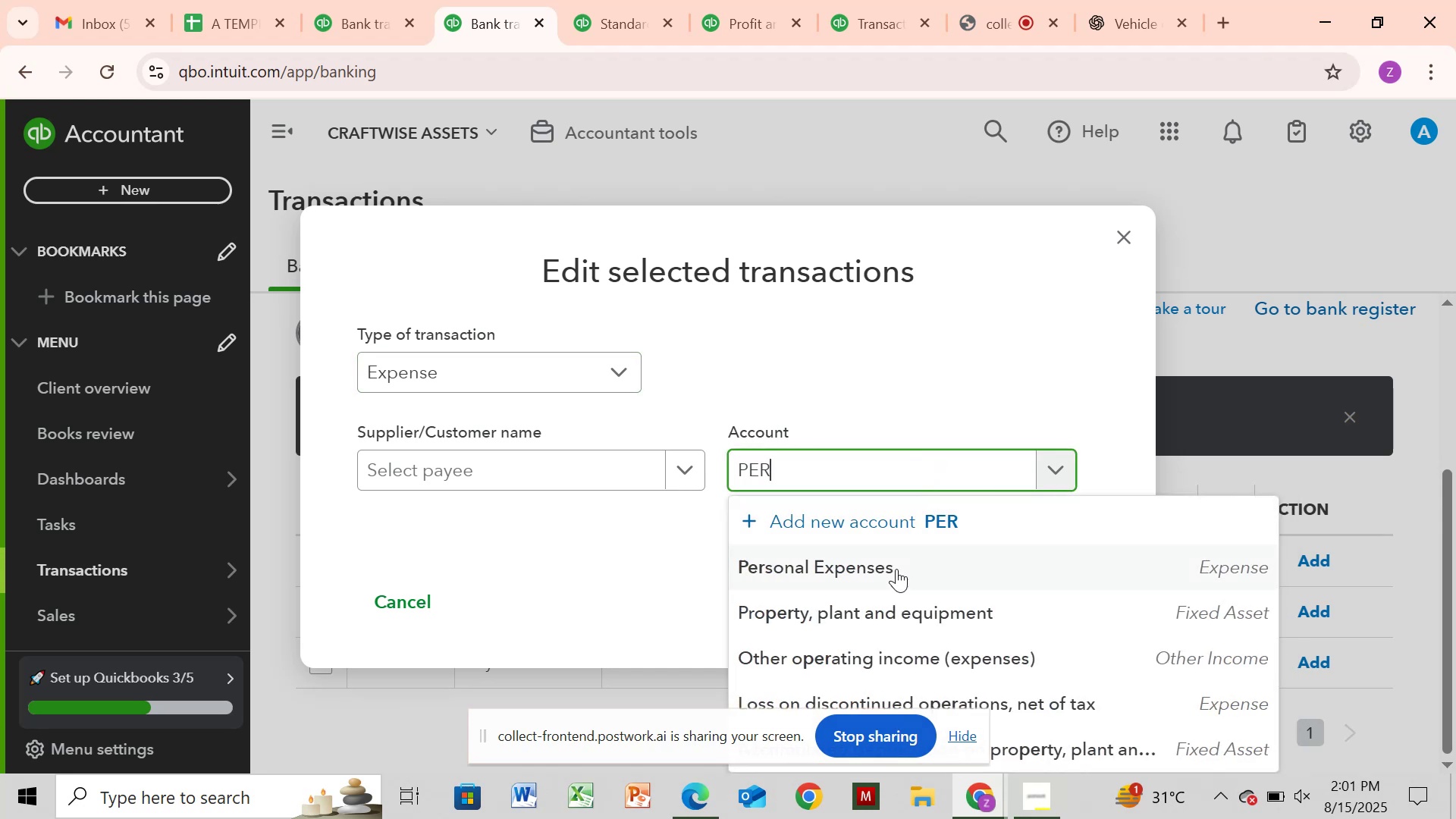 
left_click([896, 575])
 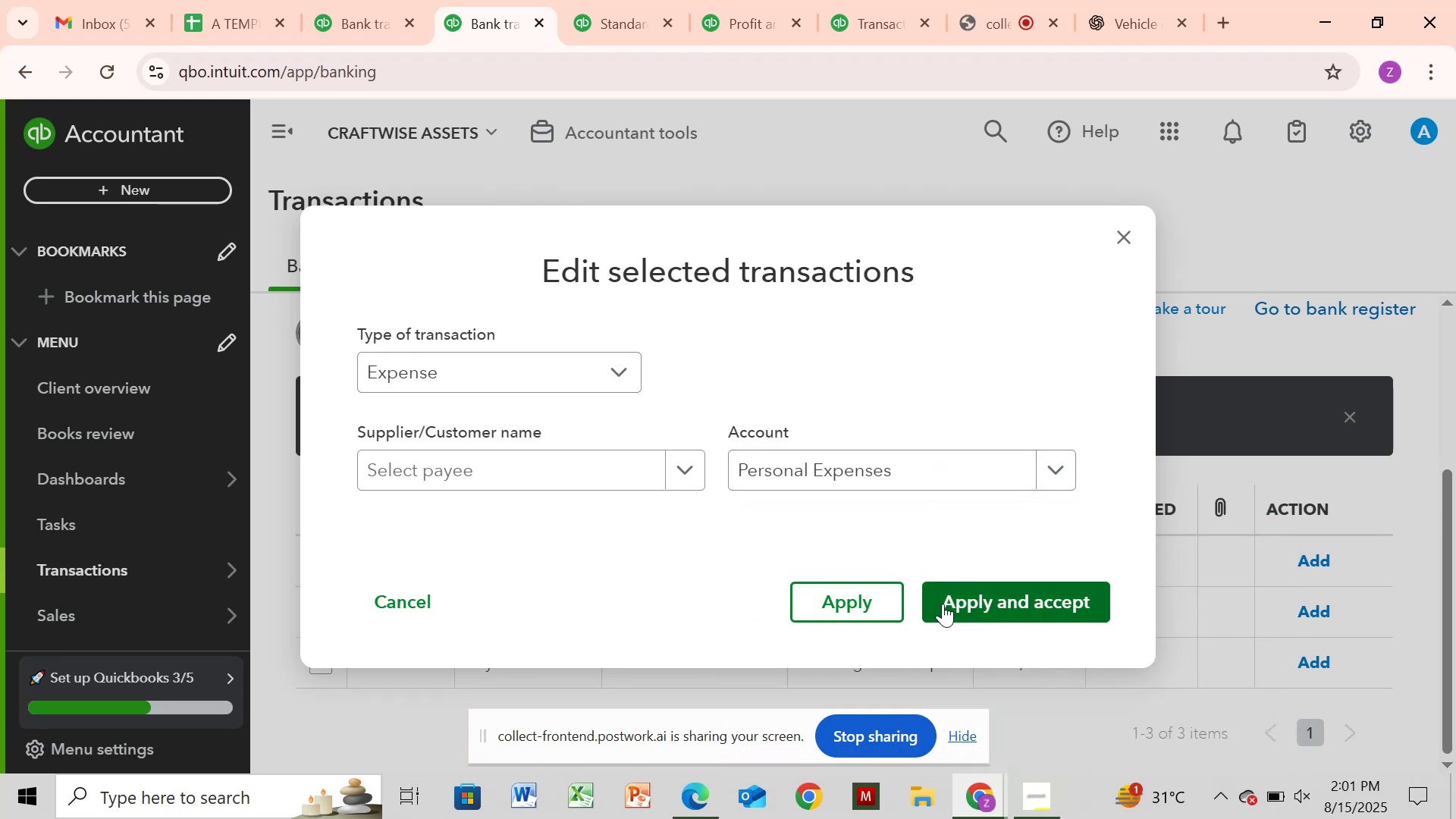 
left_click([943, 604])
 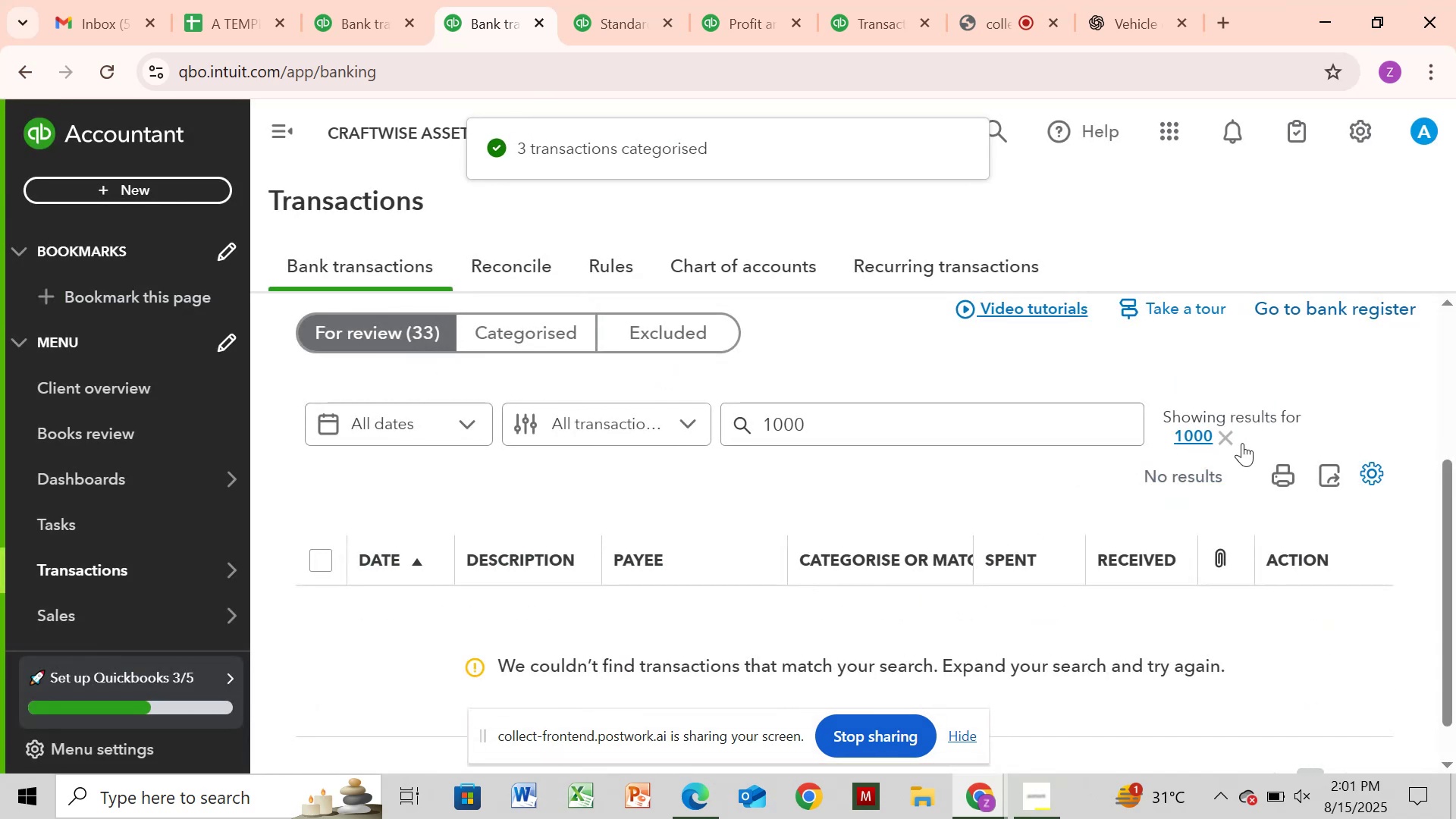 
left_click([1228, 442])
 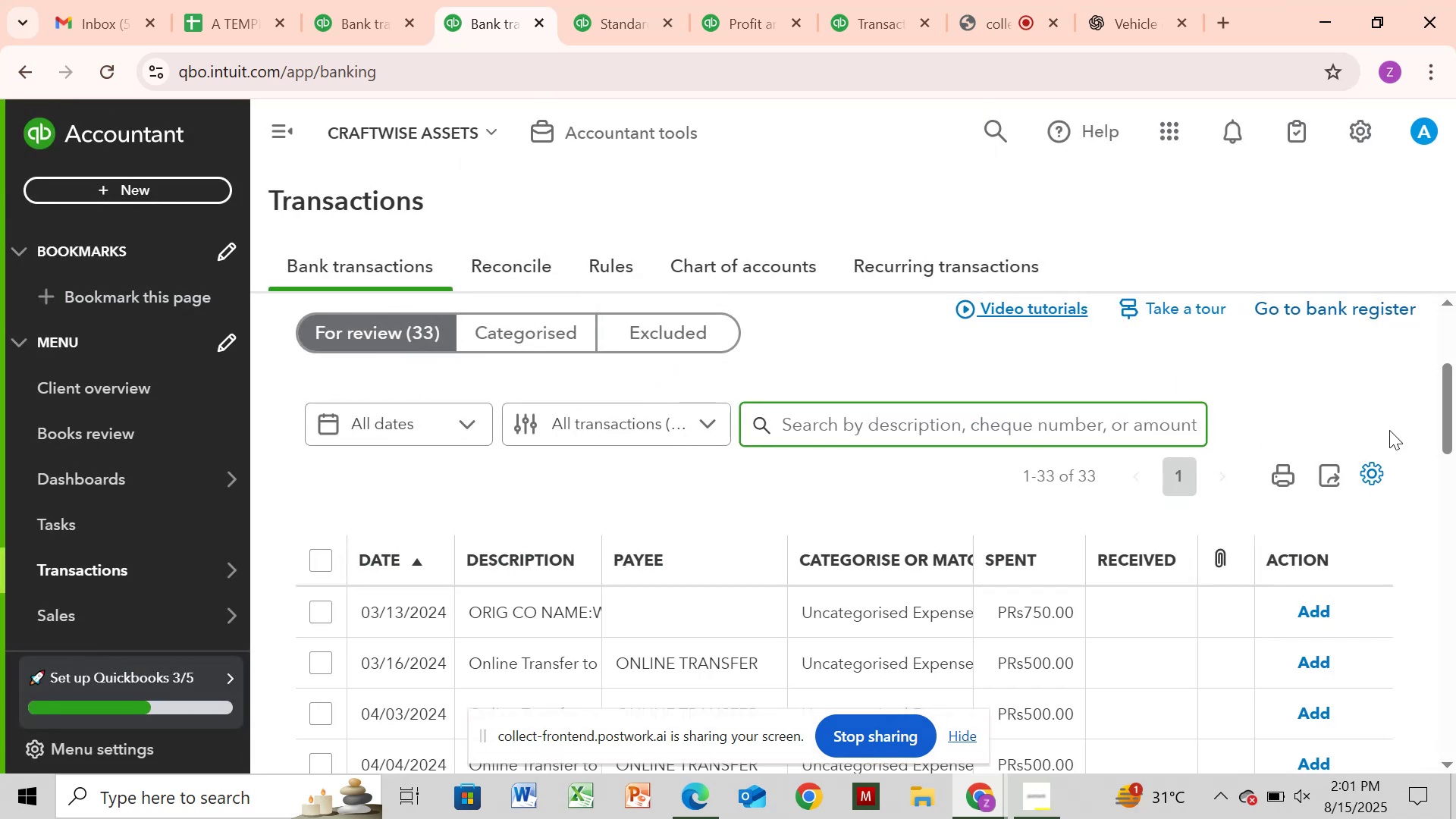 
left_click_drag(start_coordinate=[1446, 426], to_coordinate=[1446, 450])
 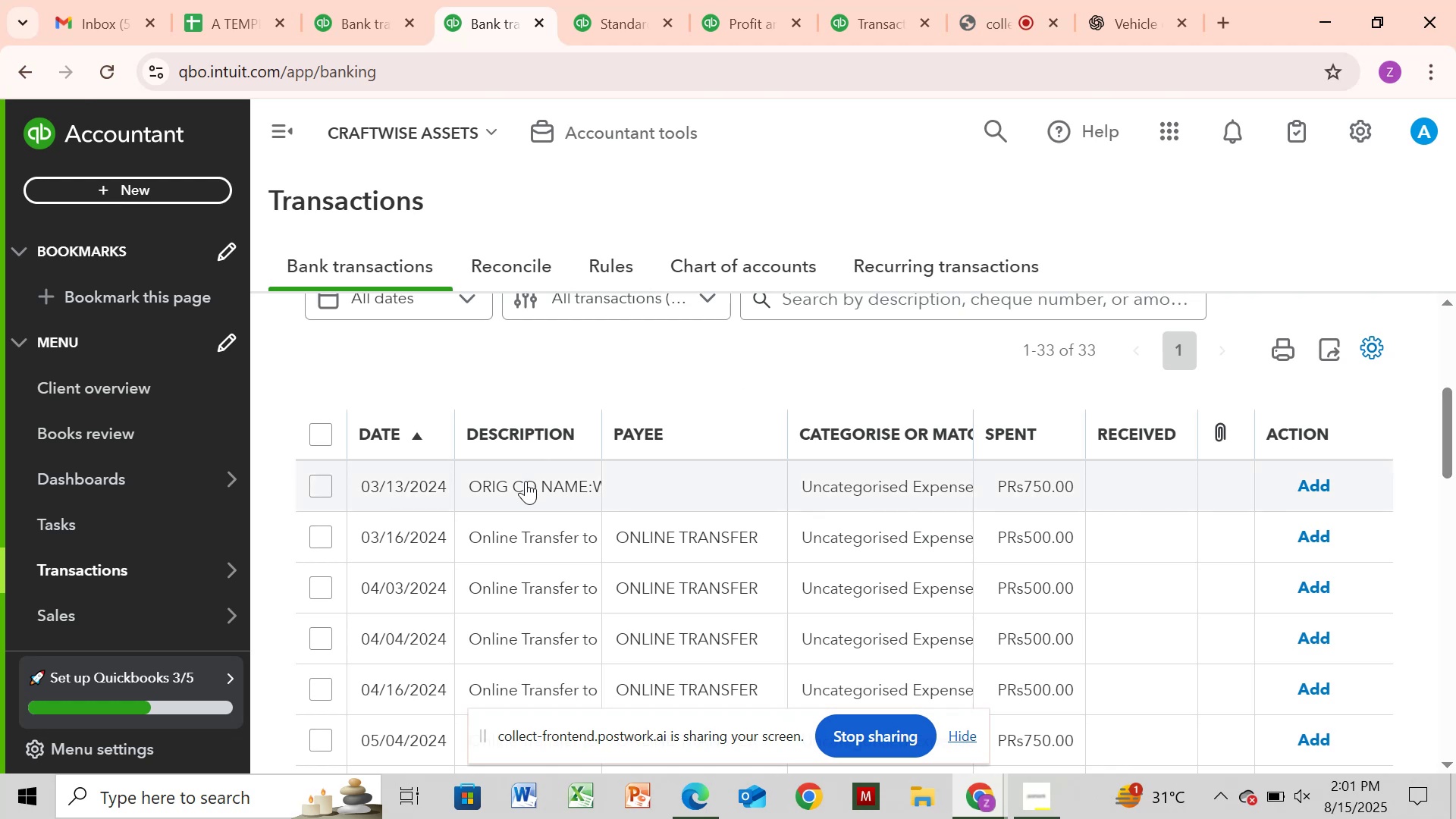 
left_click([526, 481])
 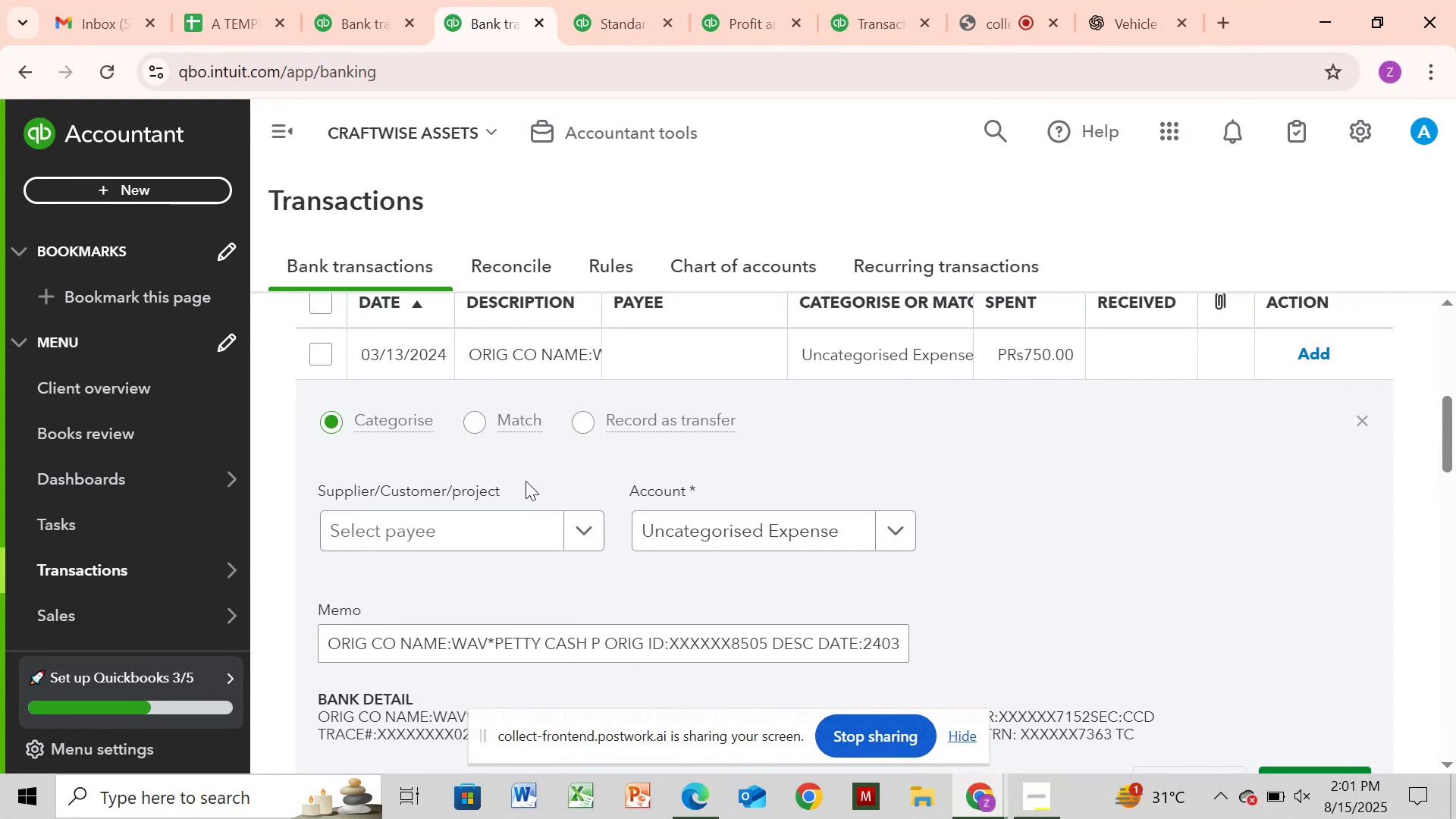 
wait(9.76)
 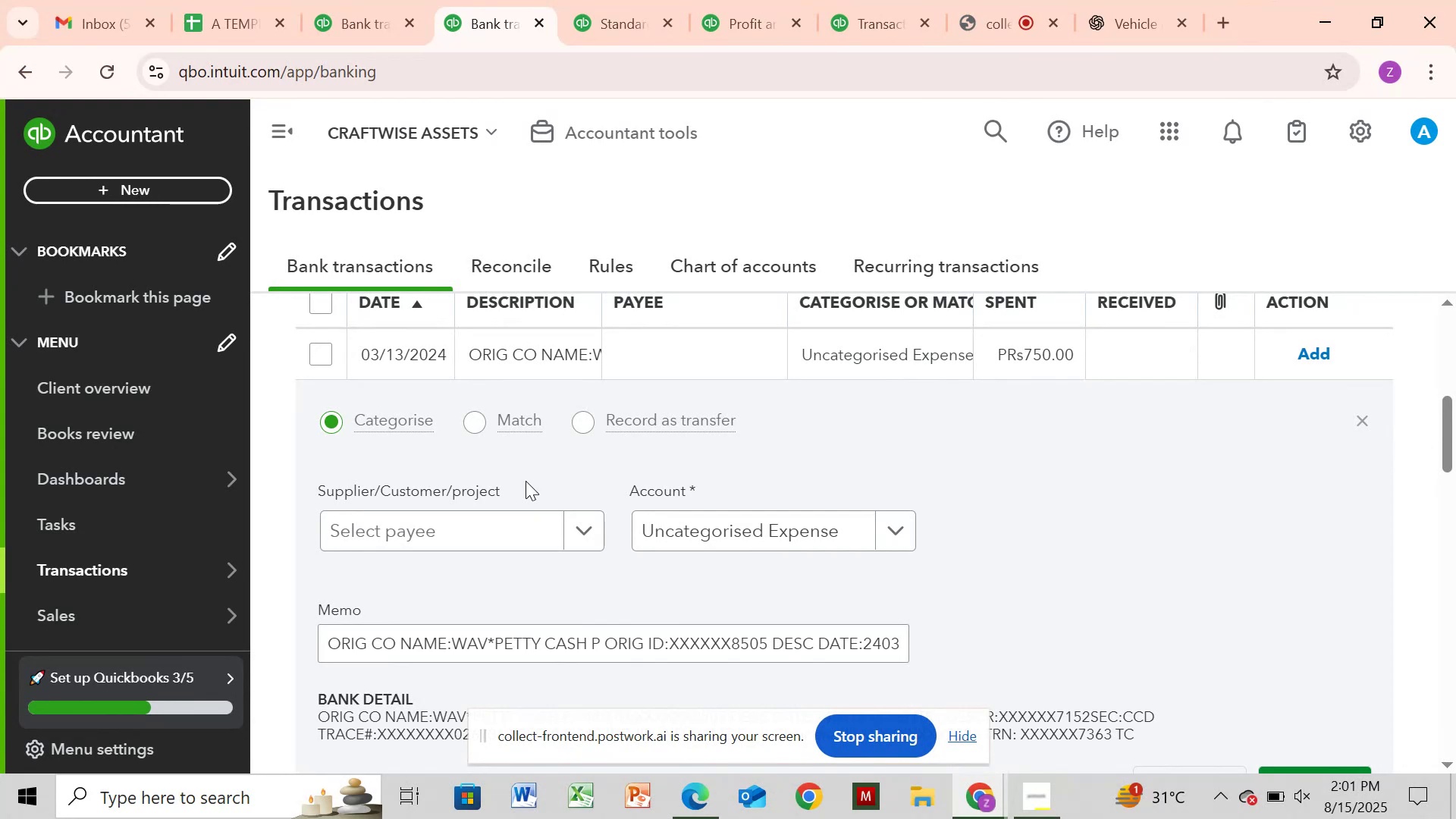 
left_click_drag(start_coordinate=[1454, 458], to_coordinate=[1455, 472])
 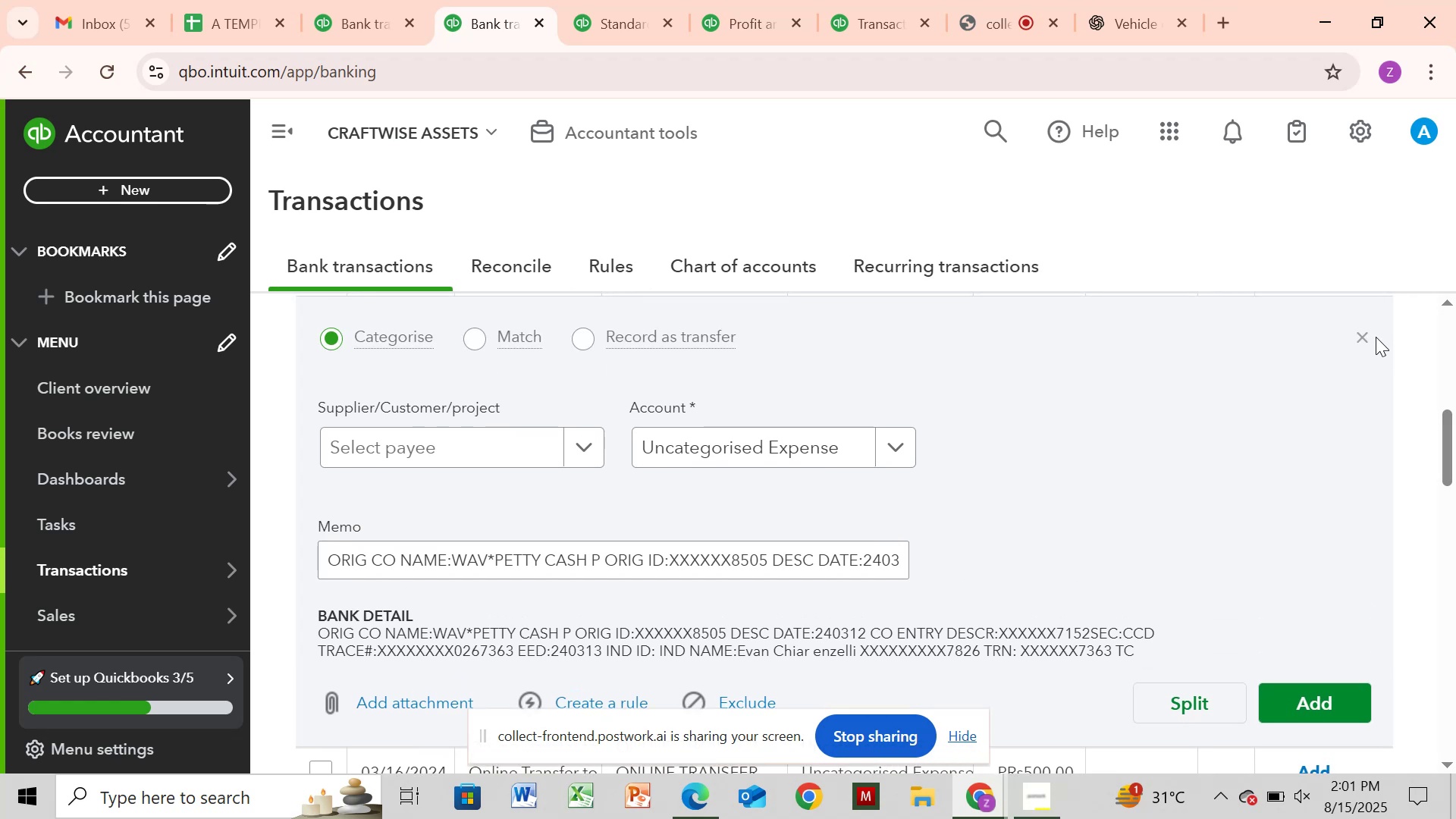 
left_click([1376, 337])
 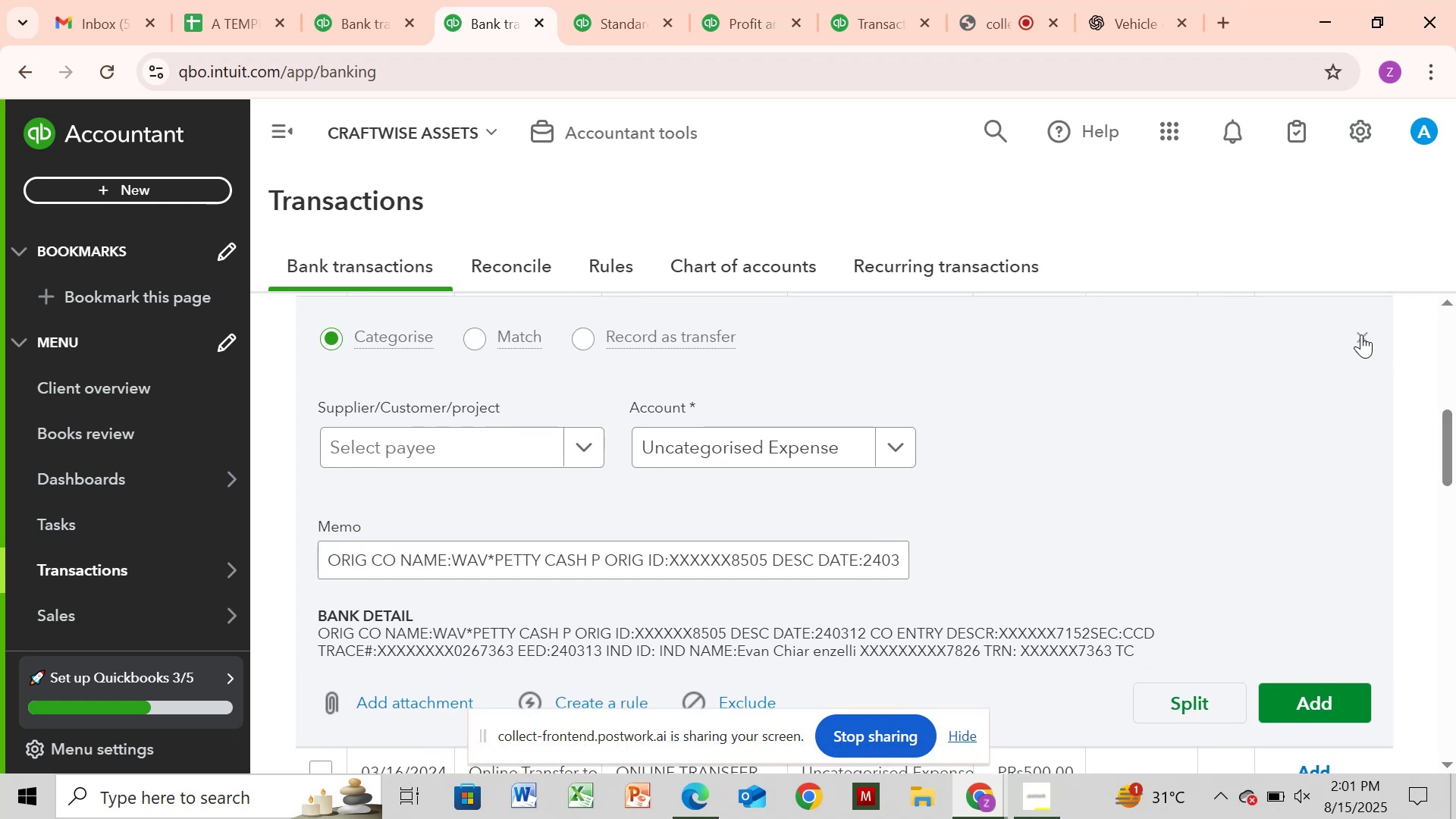 
left_click([1361, 334])
 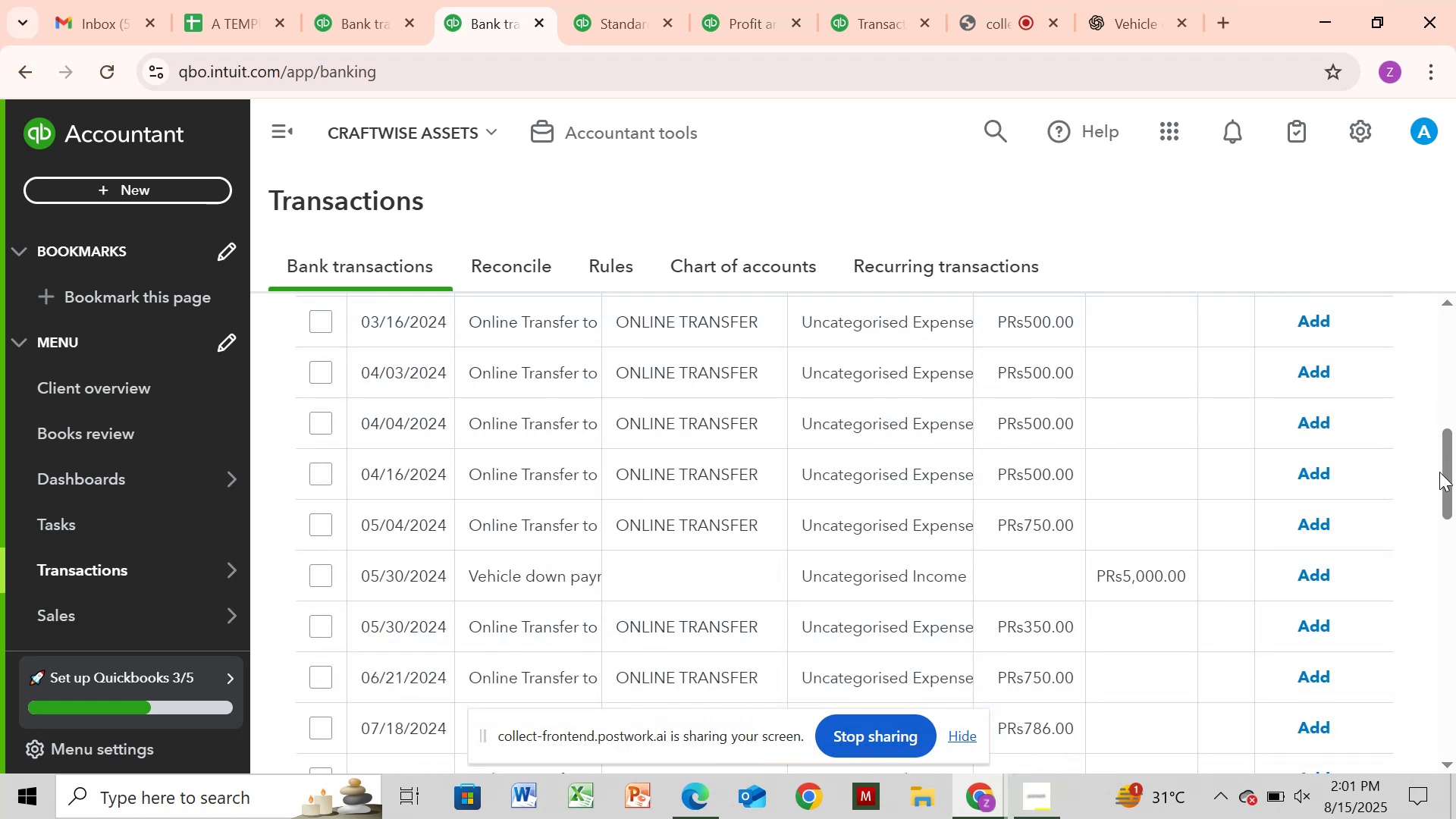 
left_click_drag(start_coordinate=[1454, 496], to_coordinate=[1455, 456])
 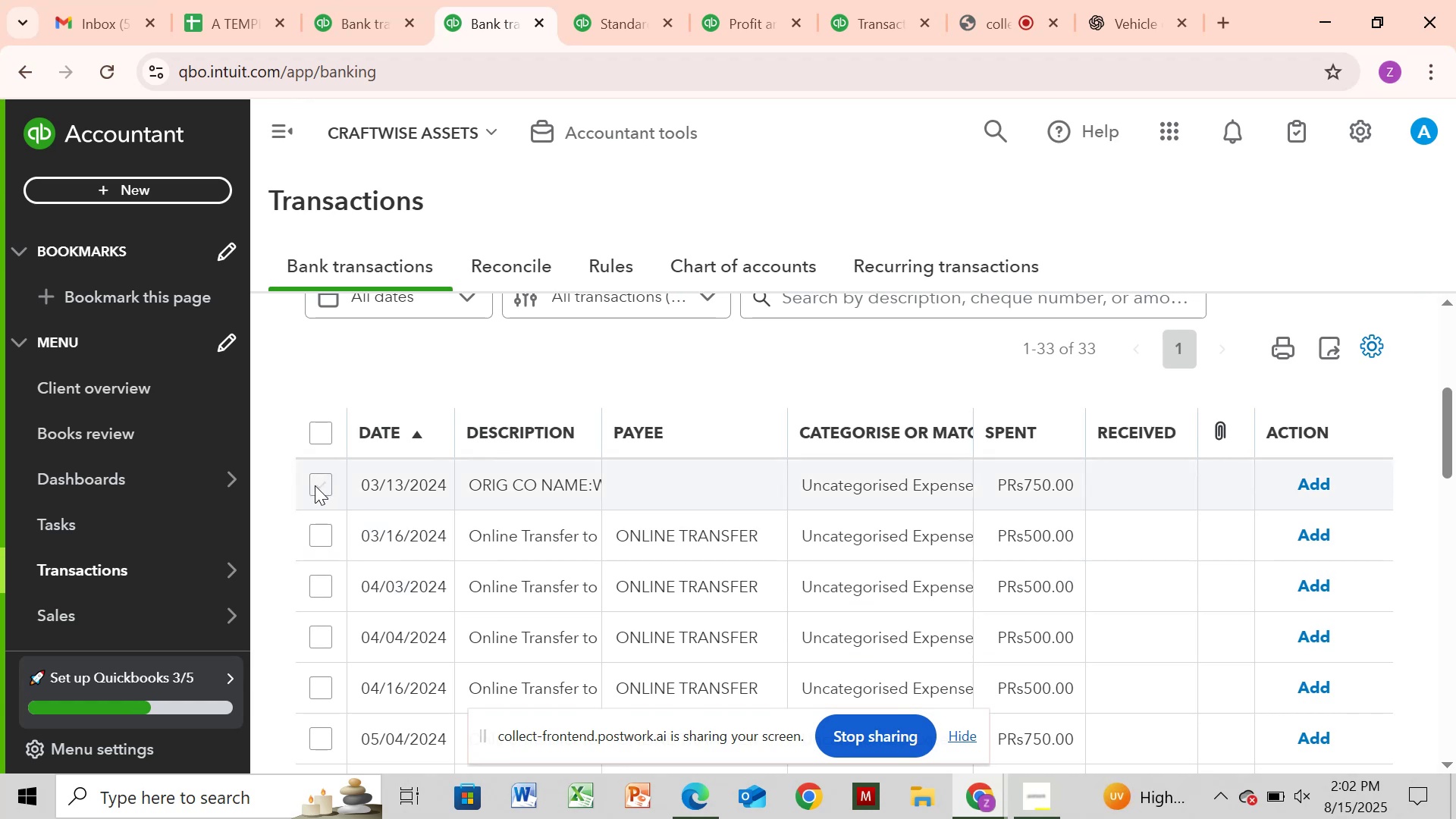 
wait(7.01)
 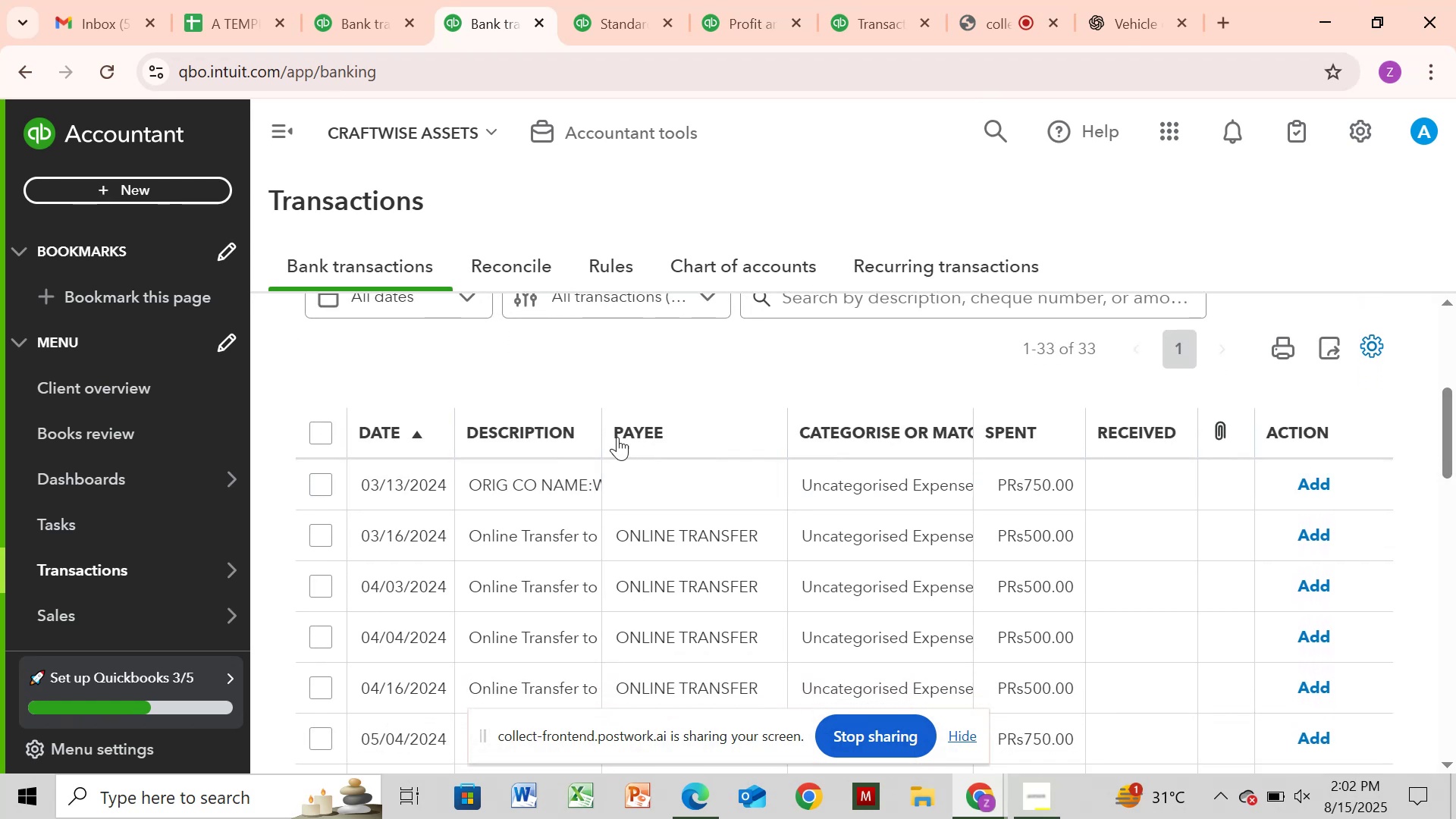 
left_click([315, 485])
 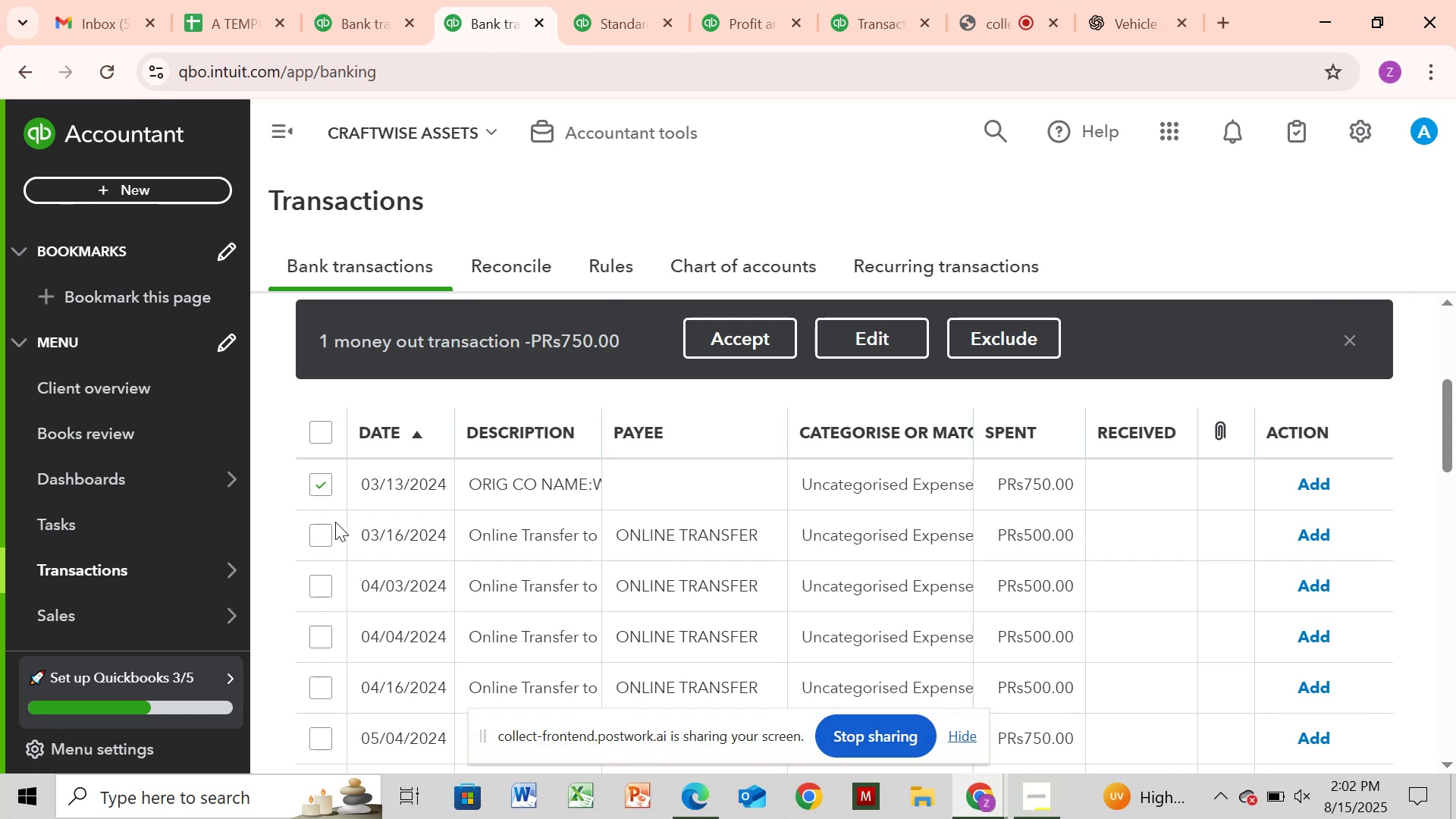 
wait(11.13)
 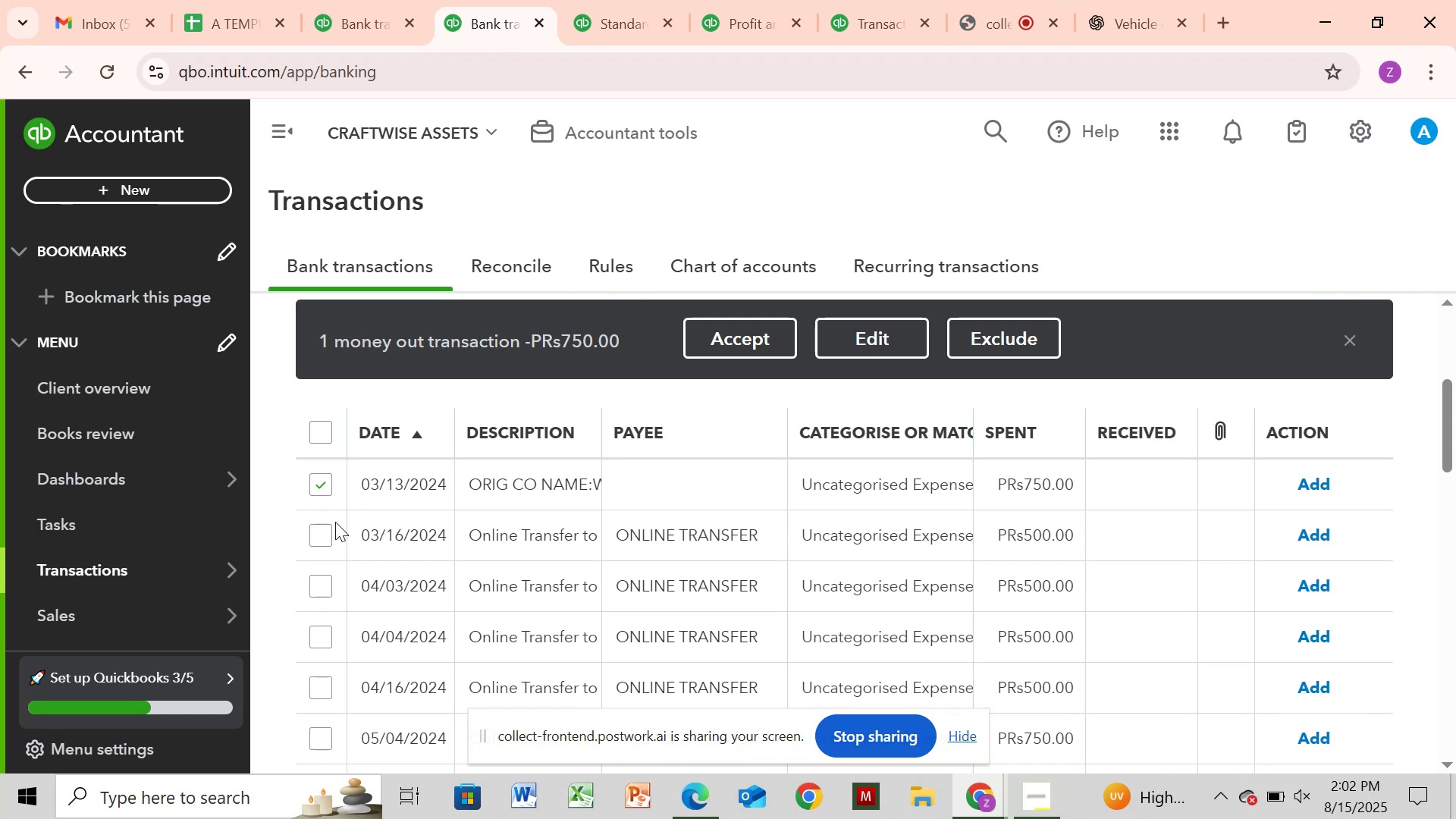 
left_click([538, 682])
 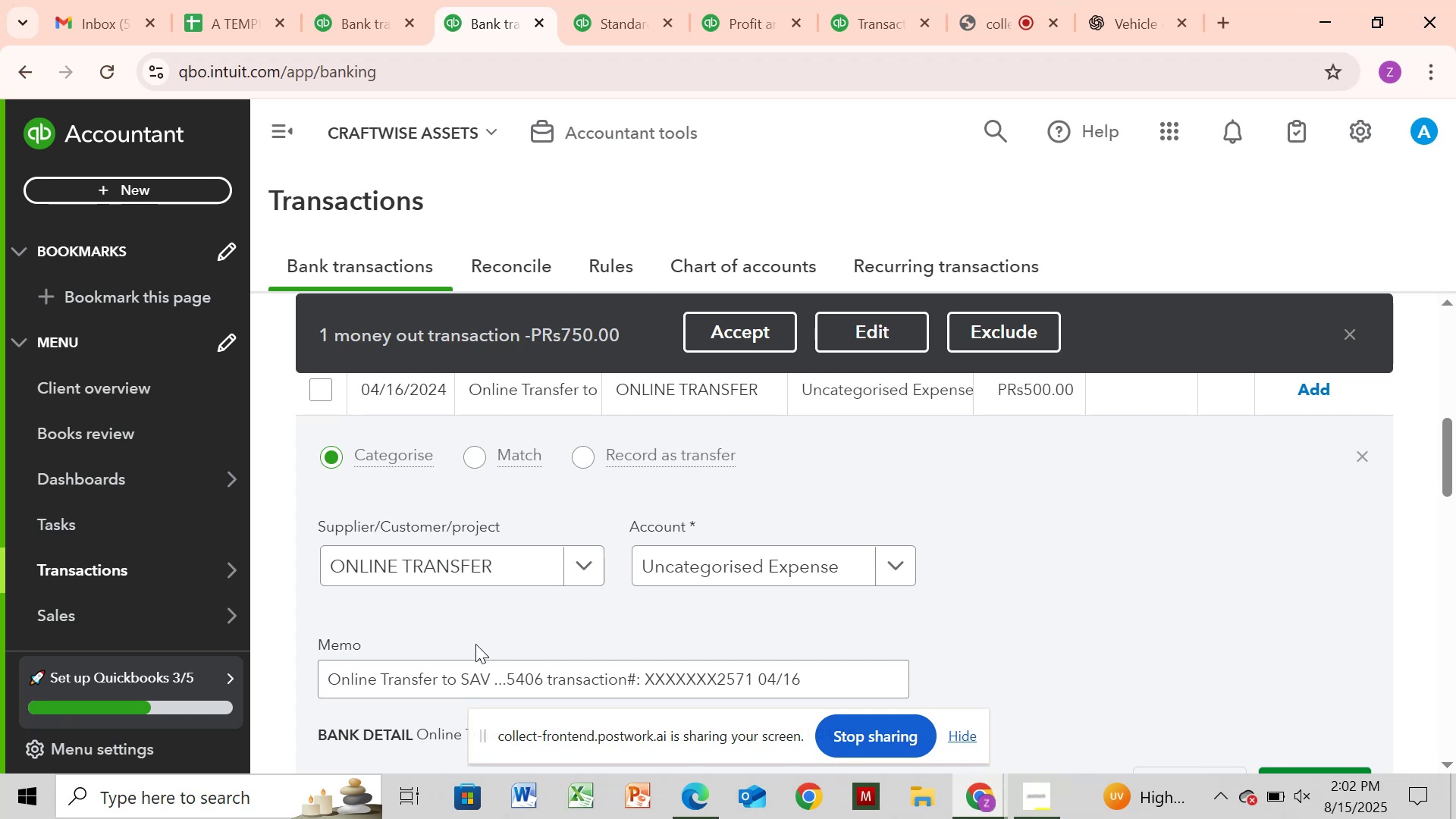 
wait(6.68)
 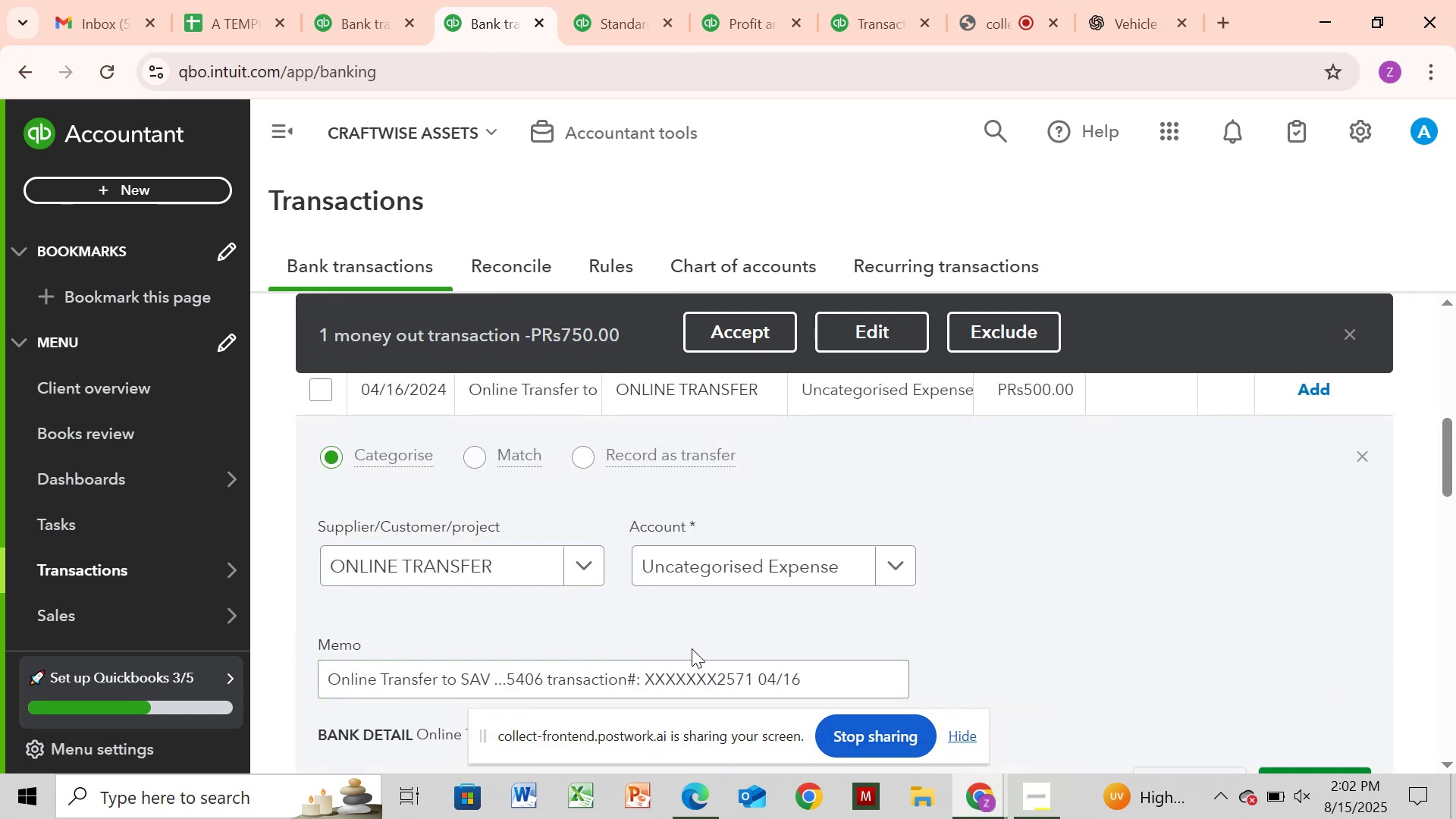 
left_click_drag(start_coordinate=[463, 681], to_coordinate=[551, 692])
 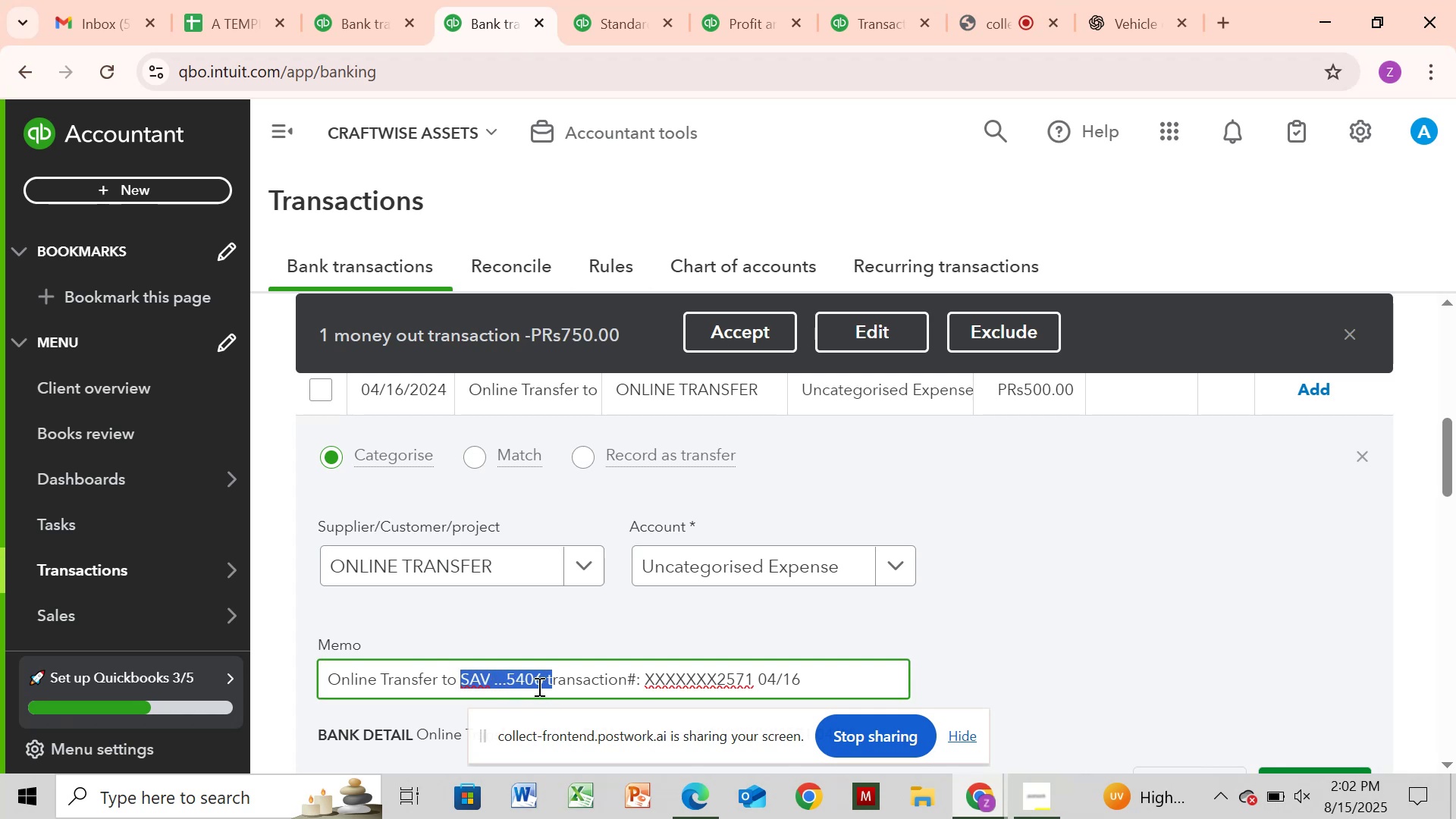 
key(Control+C)
 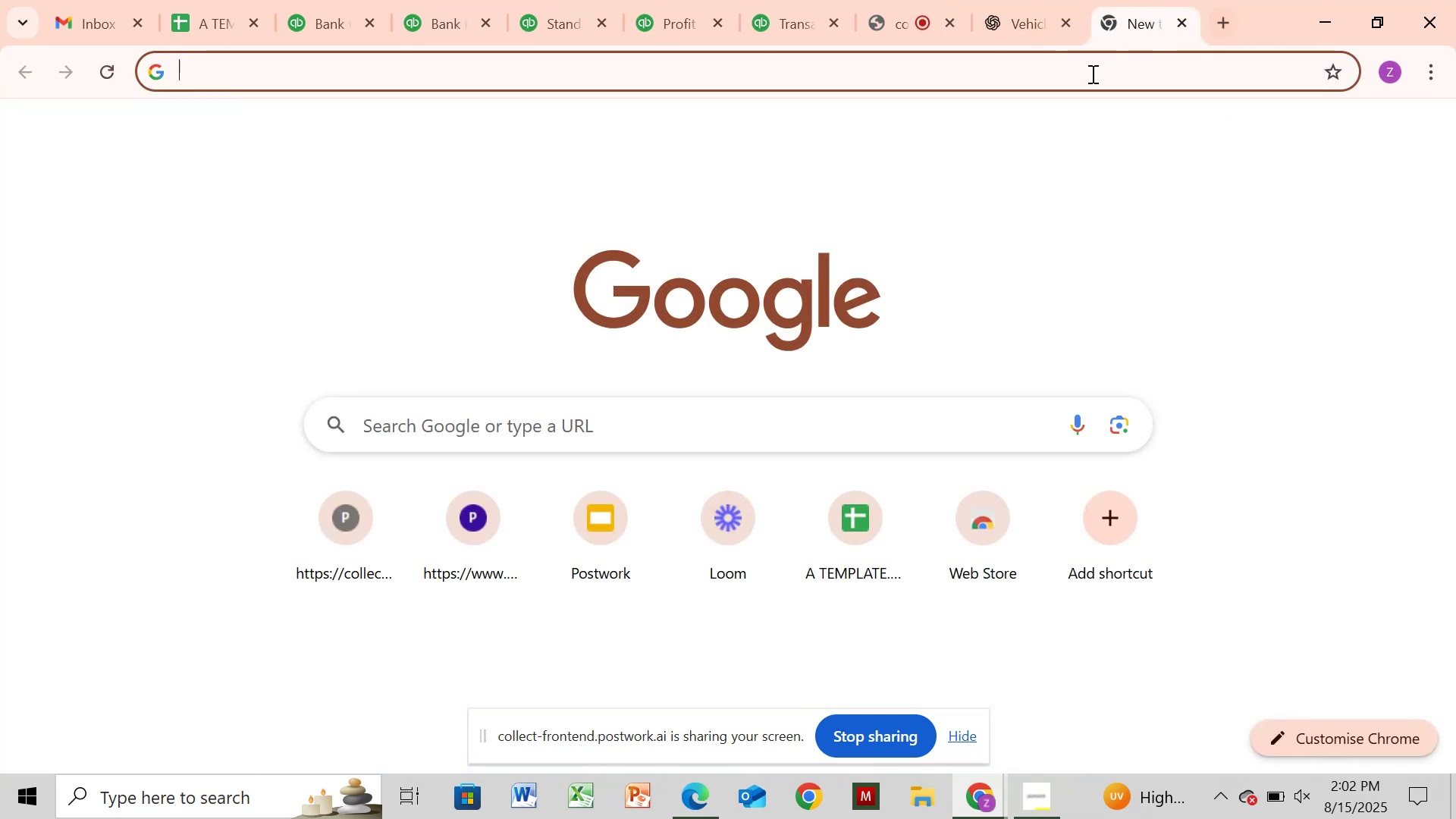 
wait(6.56)
 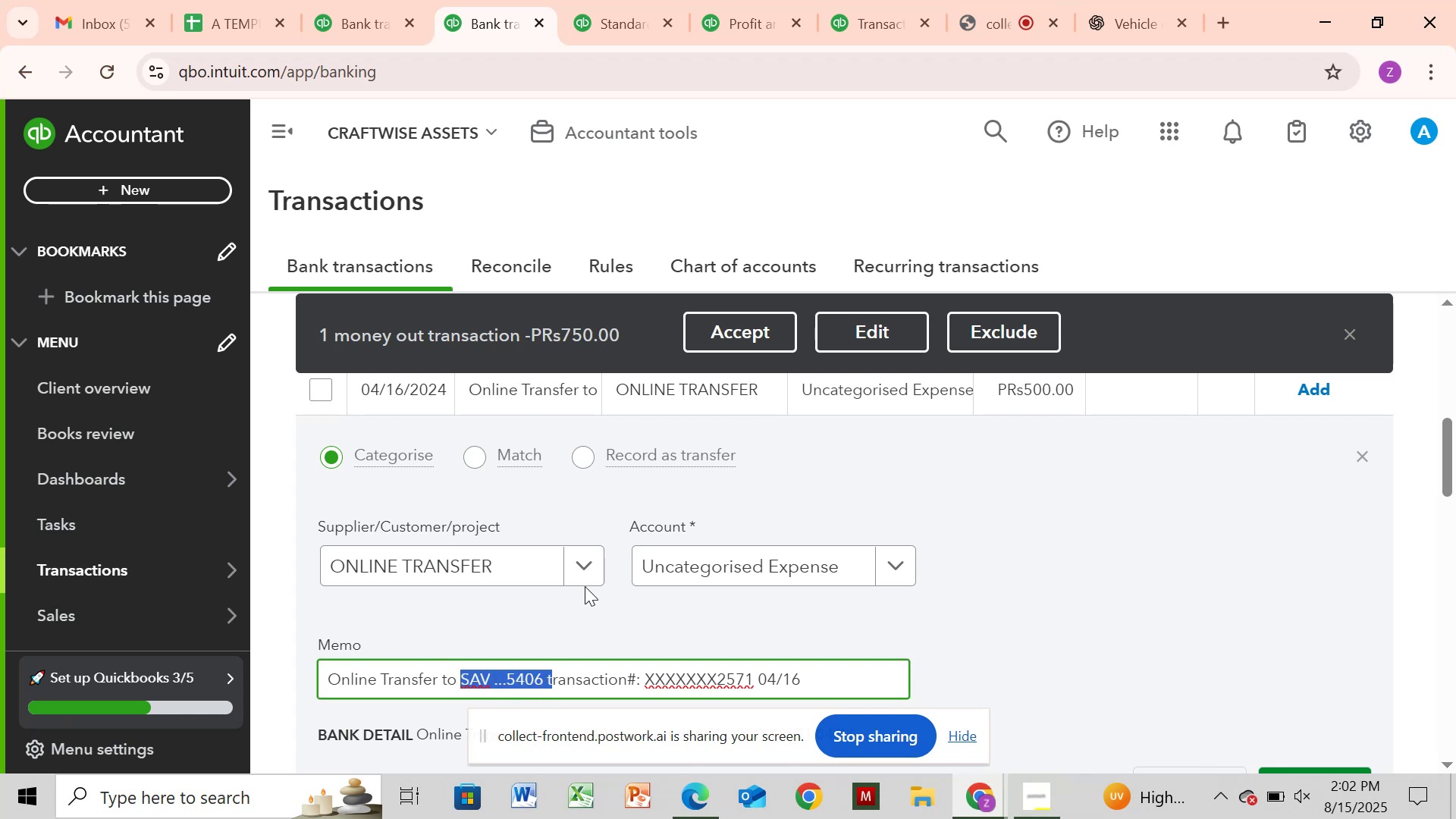 
type(WHAT IS )
 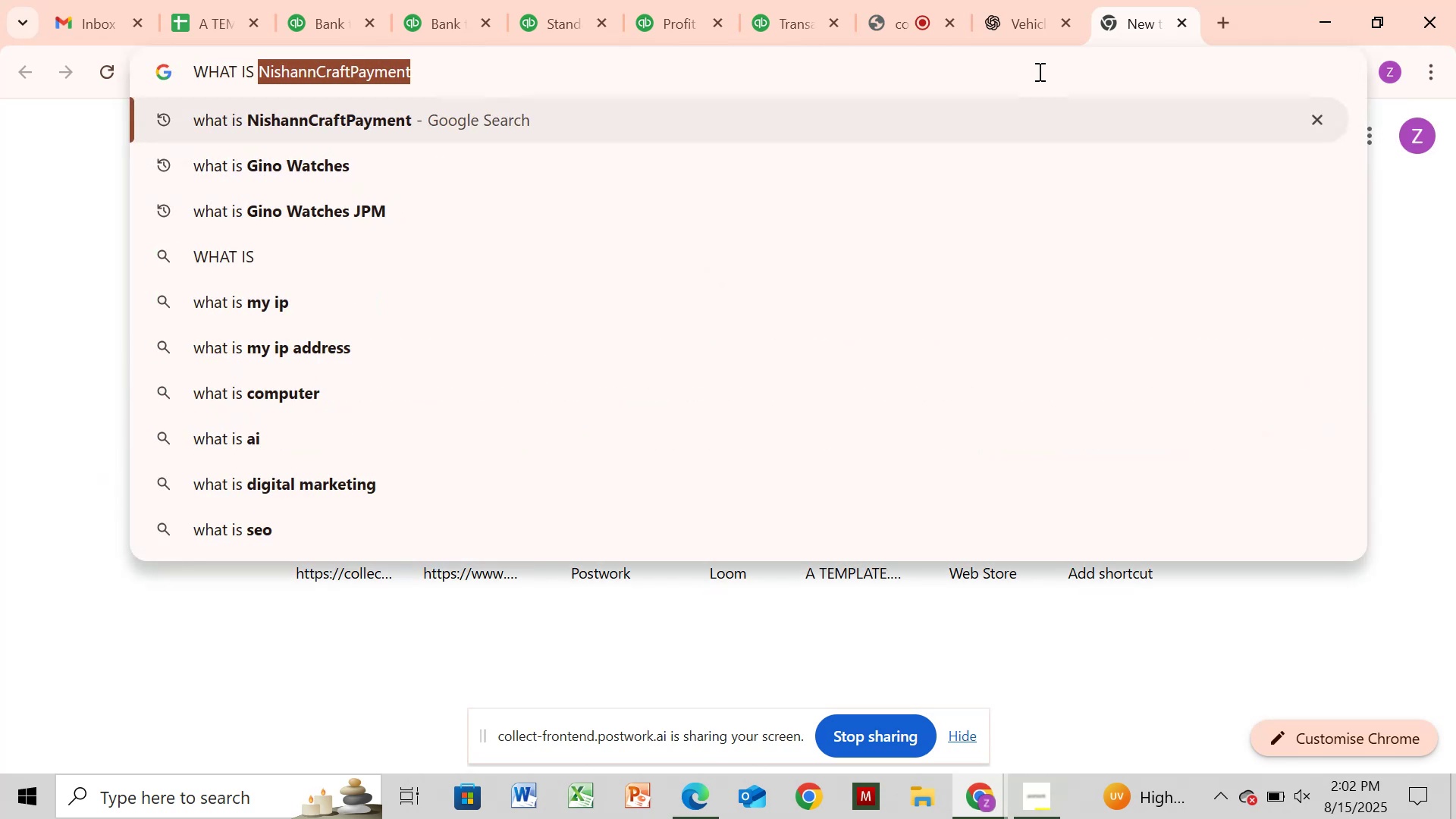 
key(Control+V)
 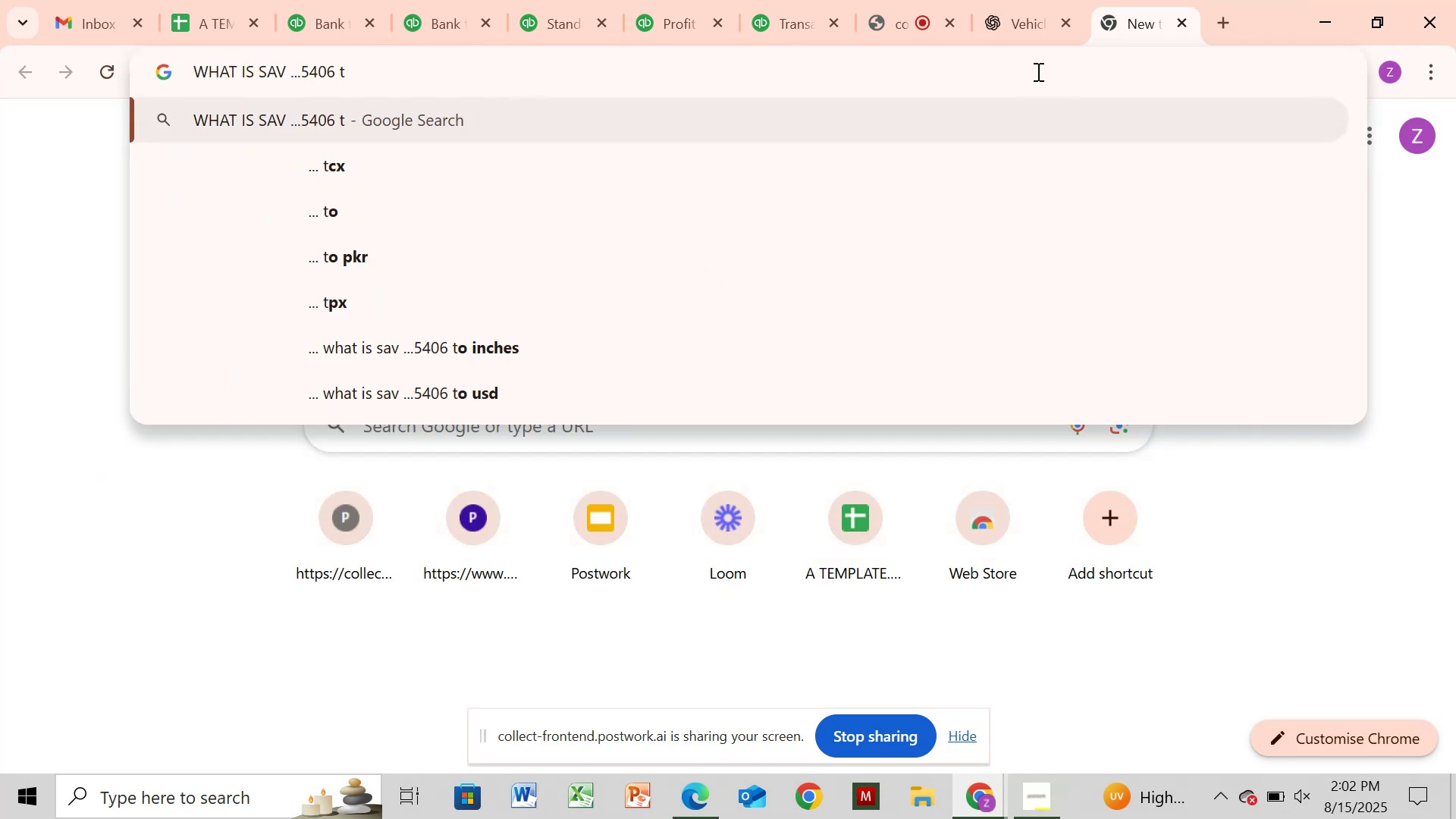 
key(Backspace)
 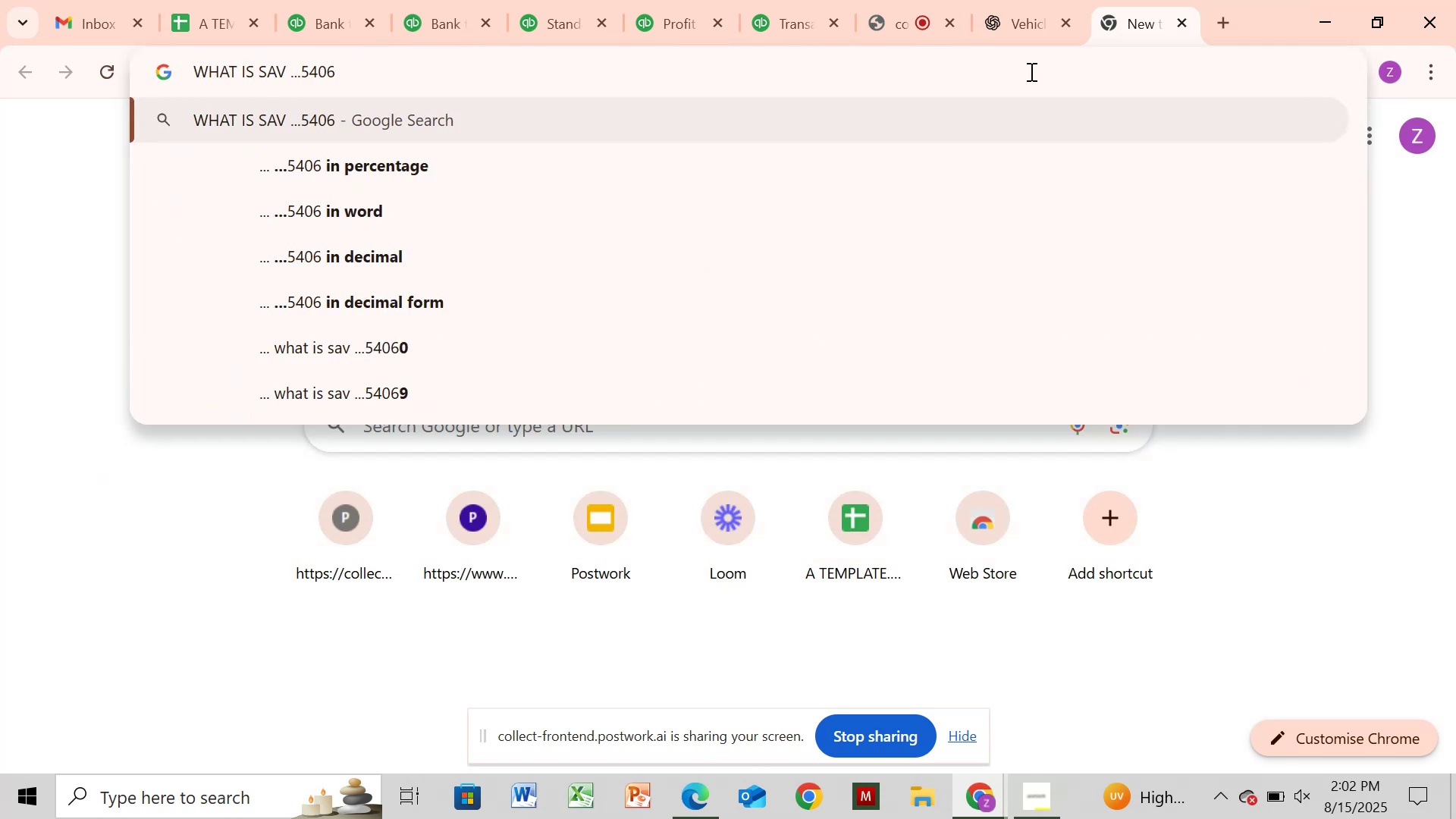 
key(Enter)
 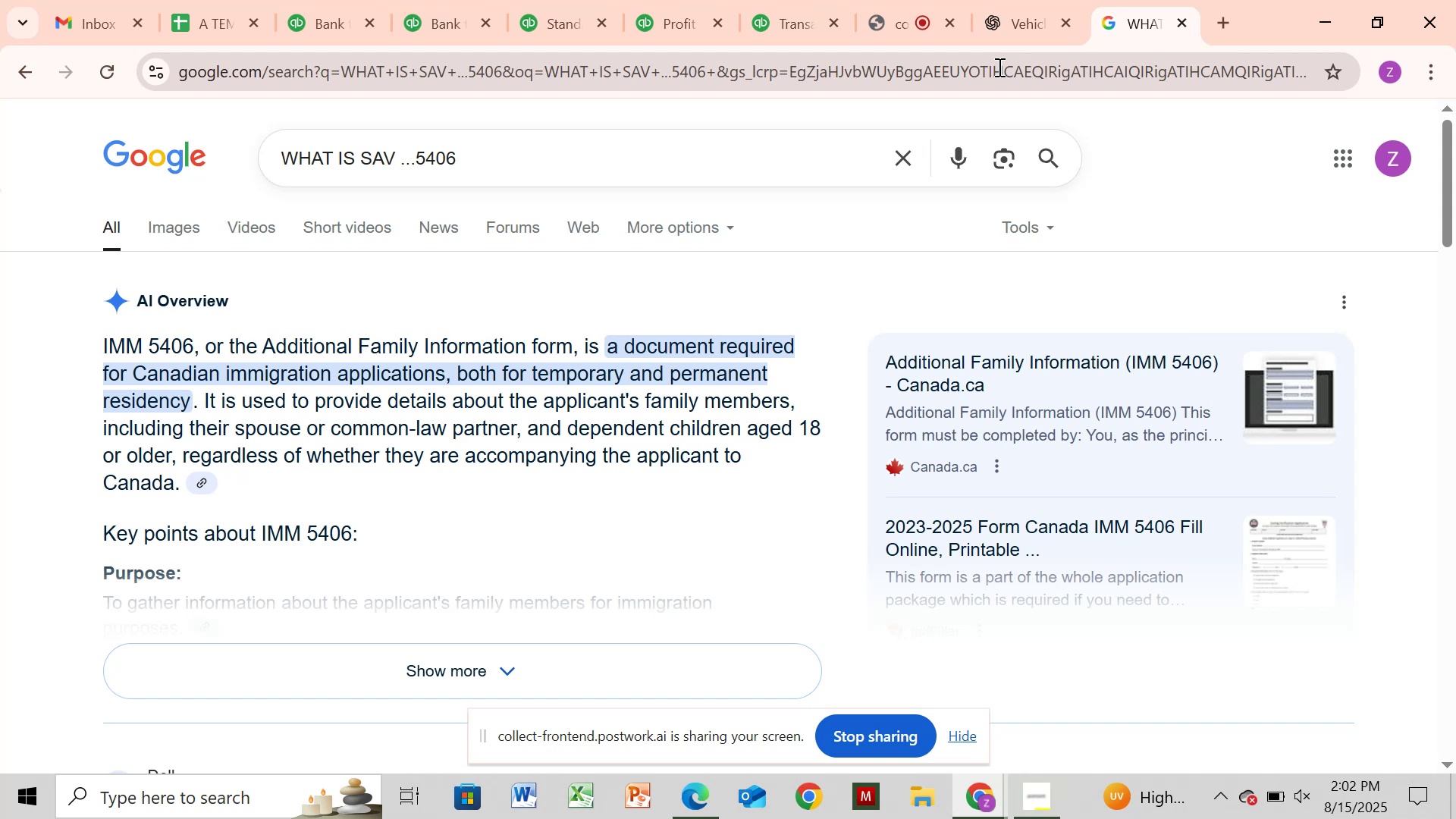 
wait(16.87)
 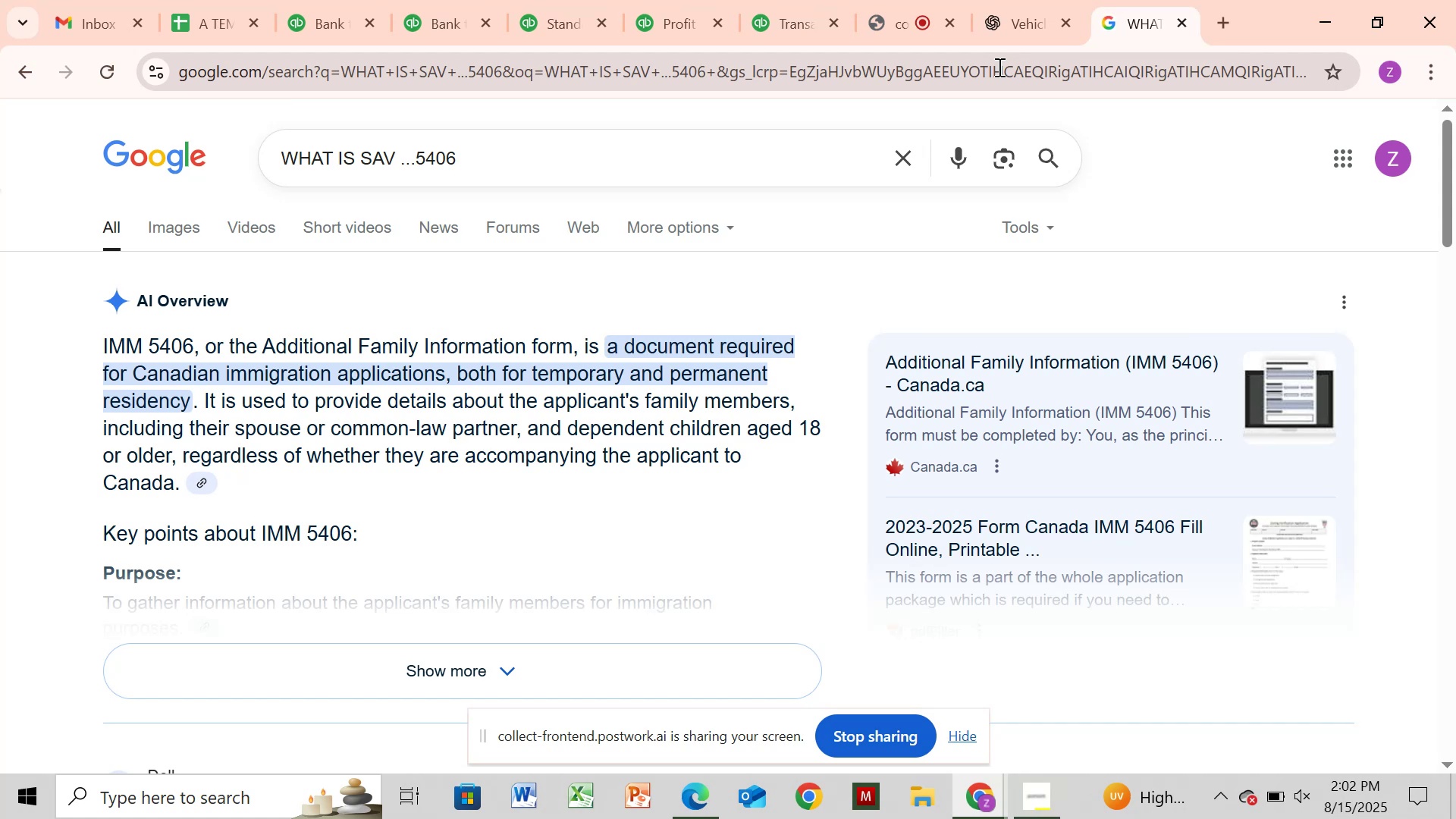 
left_click([791, 24])
 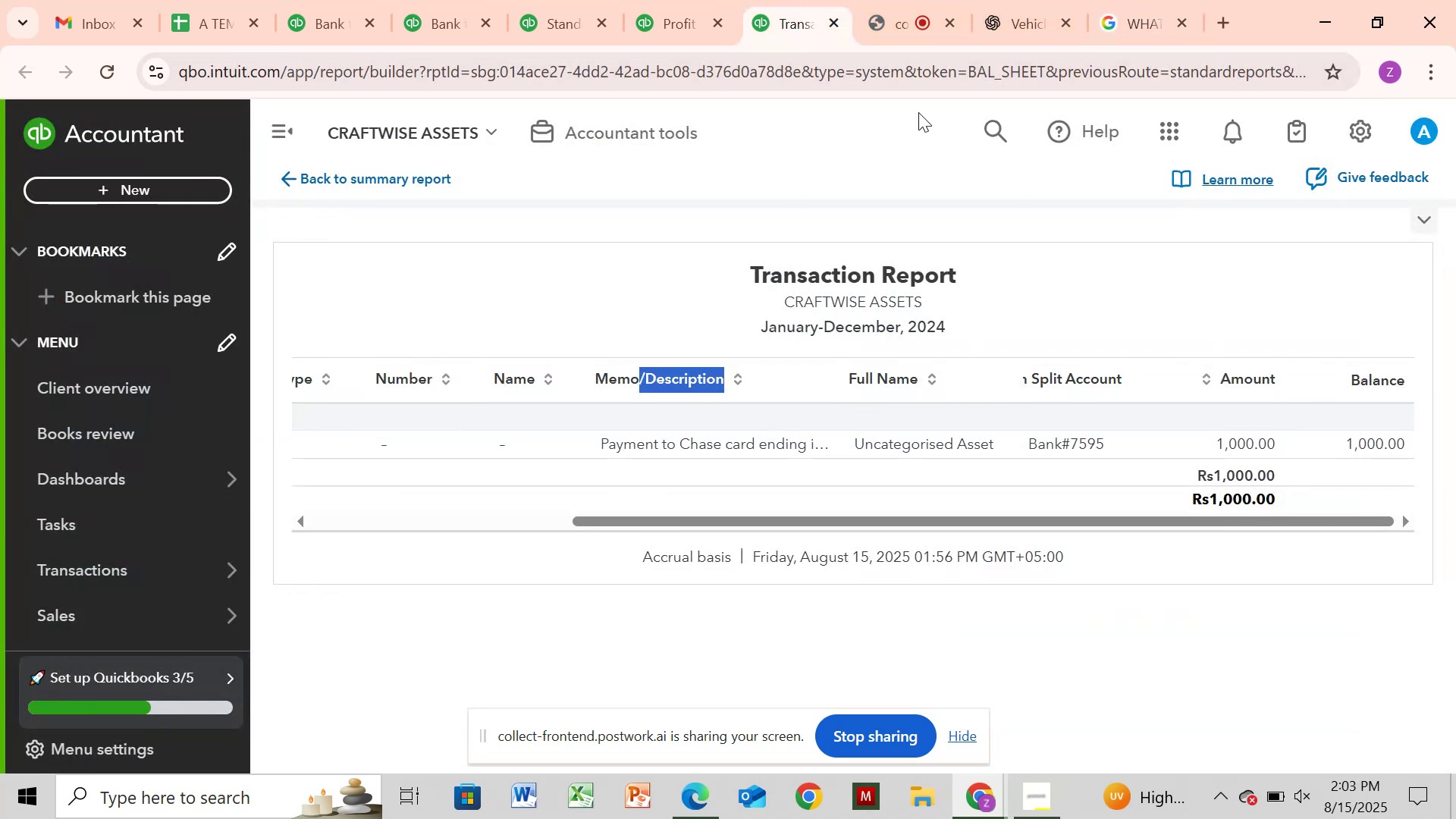 
mouse_move([515, 12])
 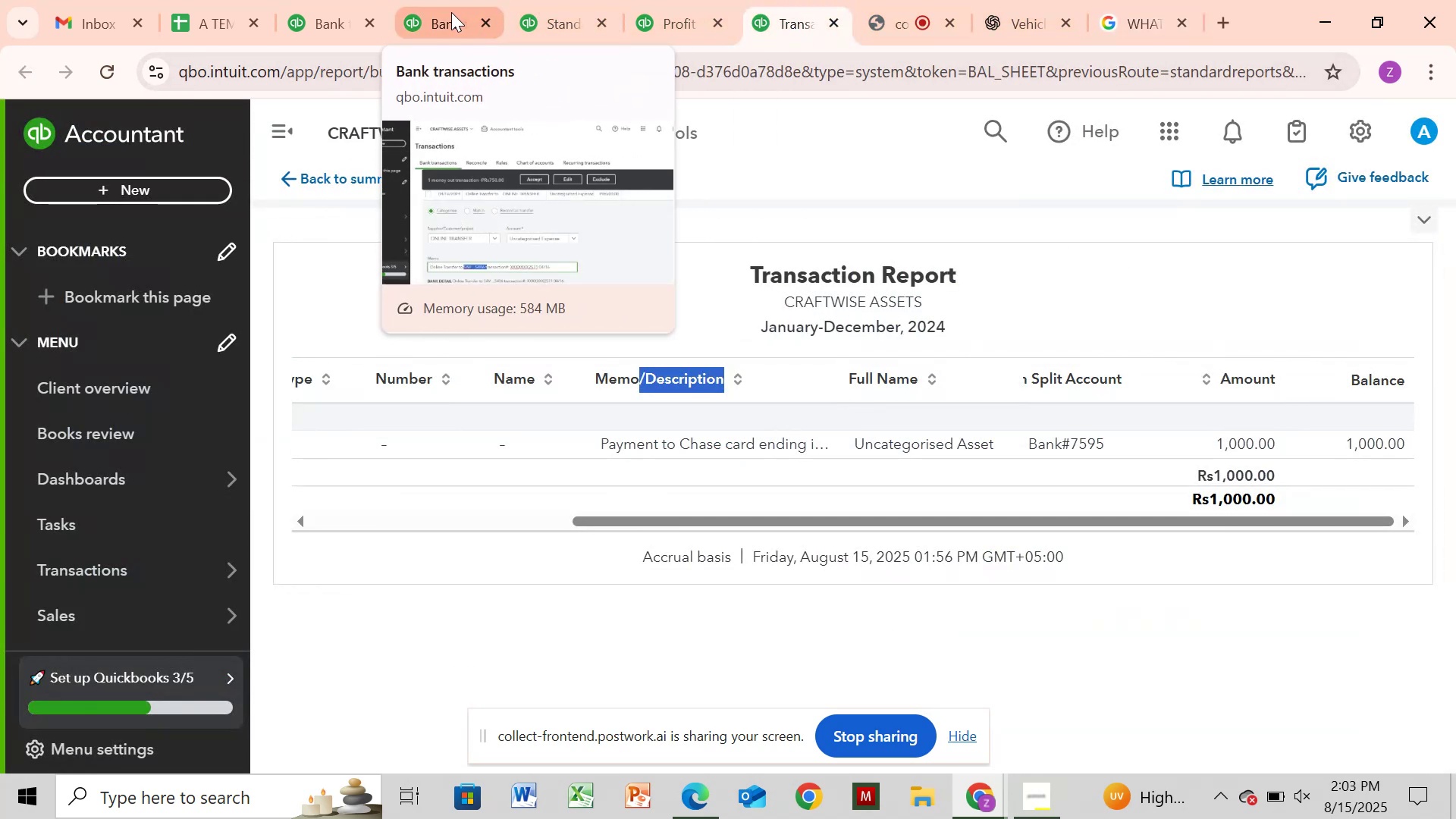 
left_click([448, 12])
 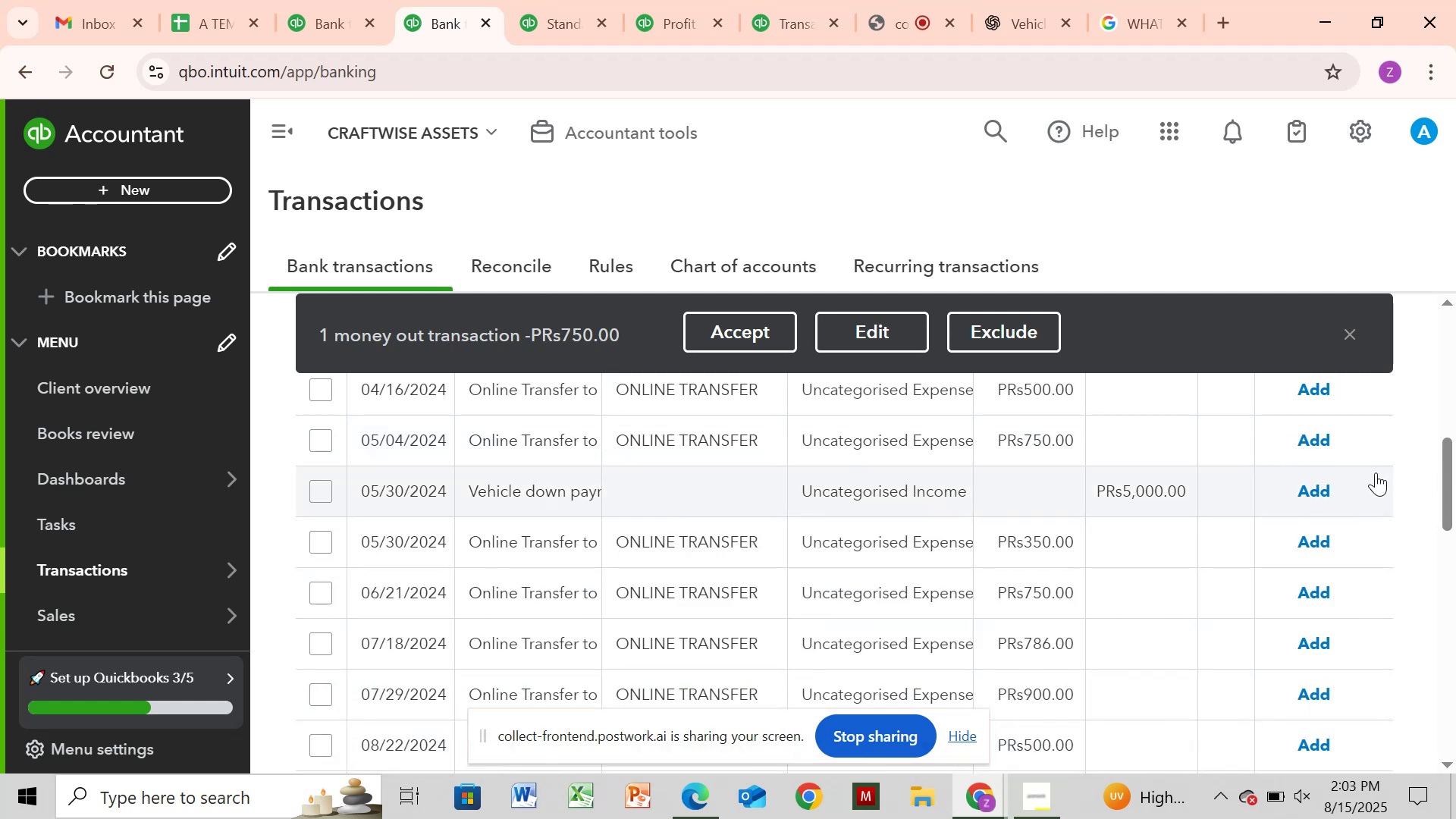 
left_click_drag(start_coordinate=[1446, 498], to_coordinate=[1439, 410])
 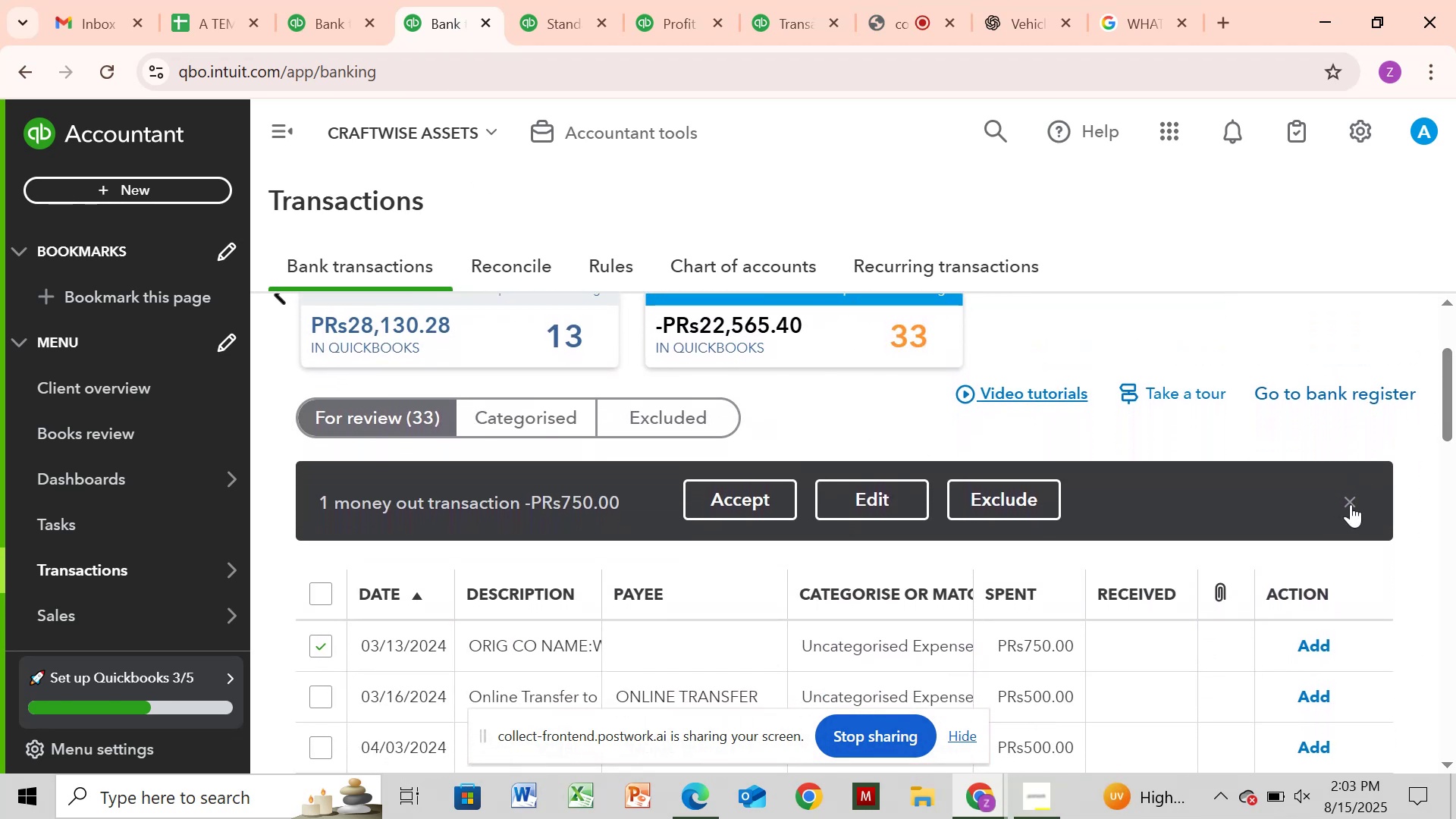 
left_click([1352, 504])
 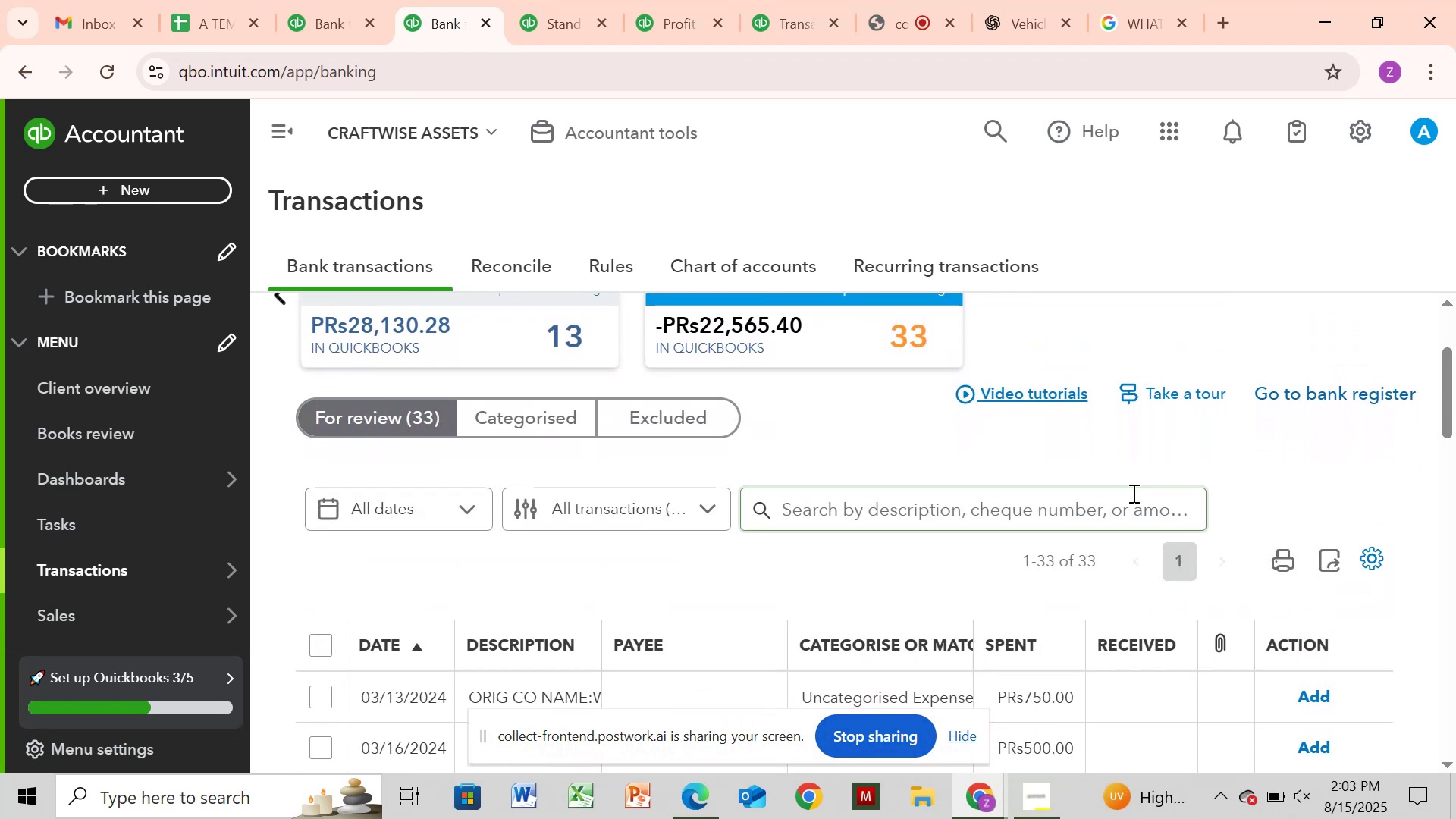 
left_click([1124, 496])
 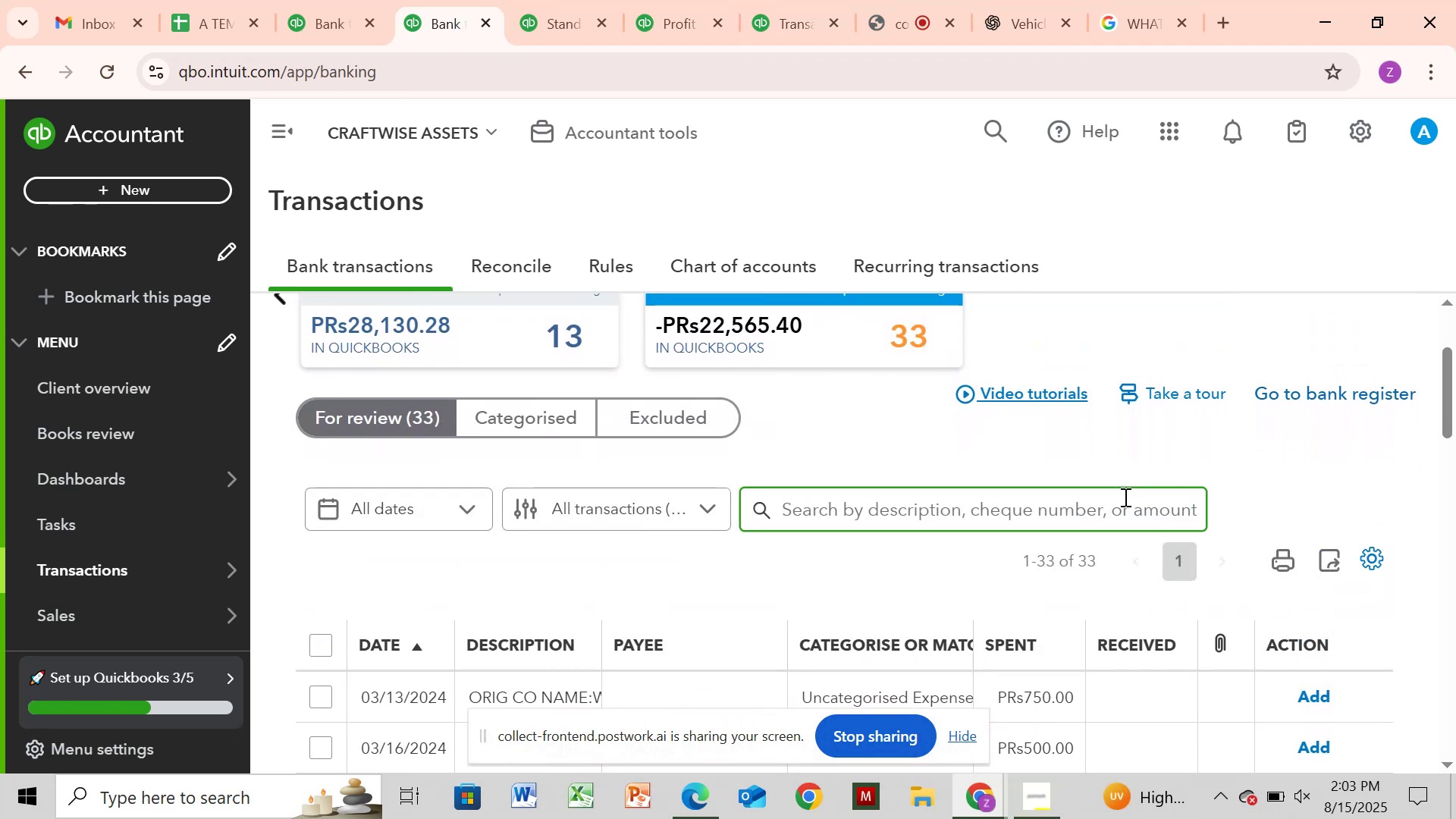 
key(Control+V)
 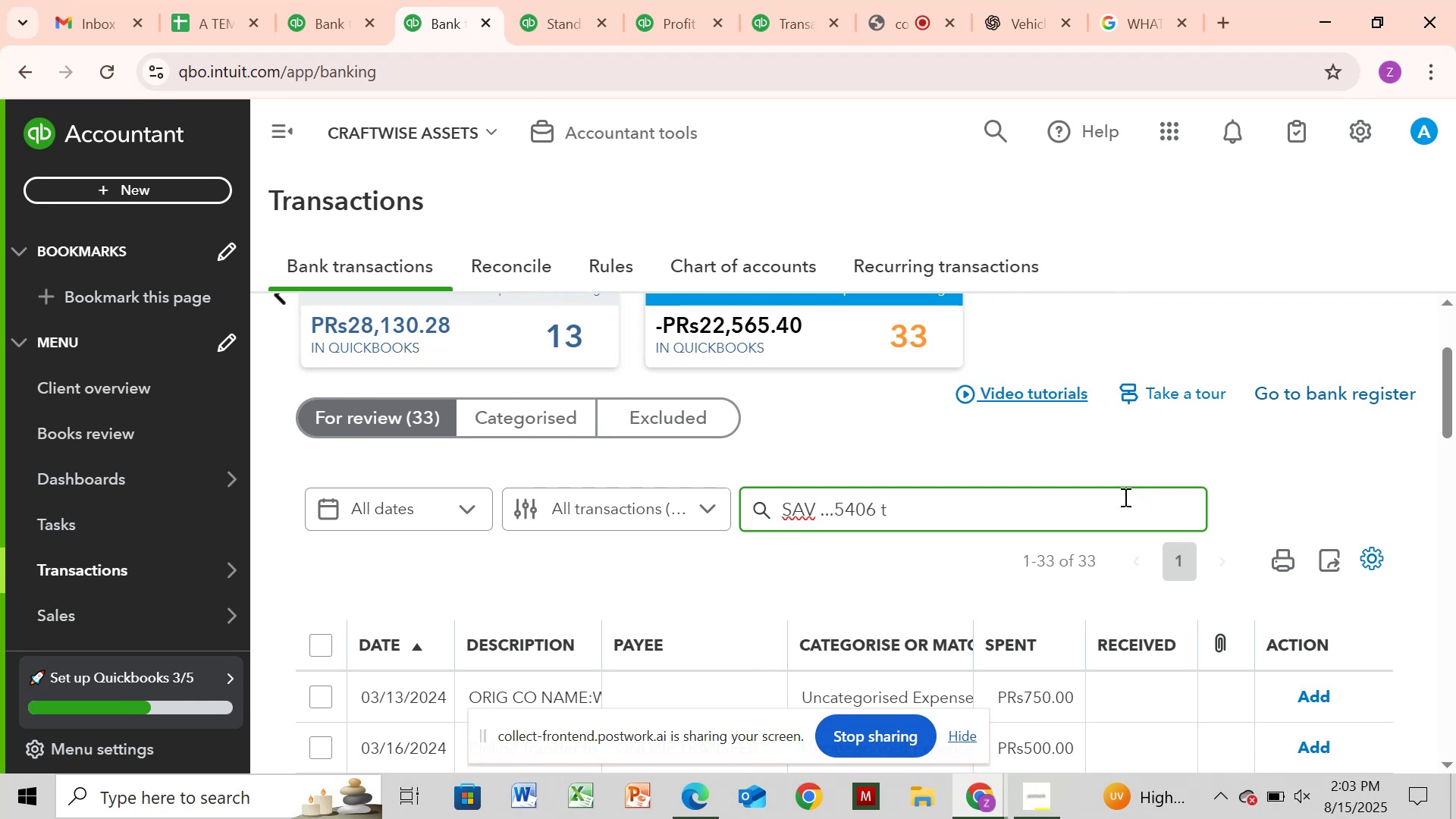 
key(Backspace)
 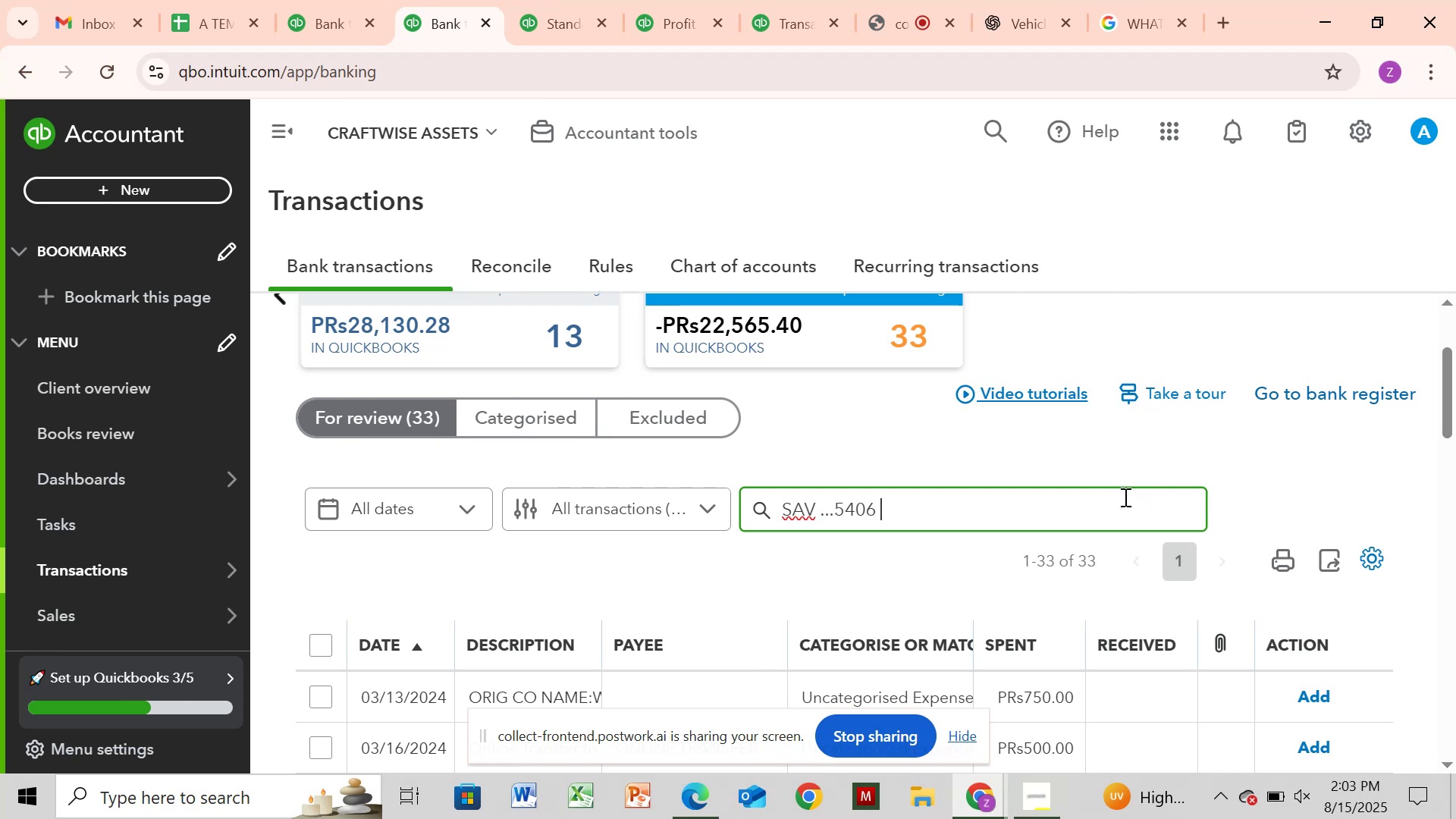 
key(Enter)
 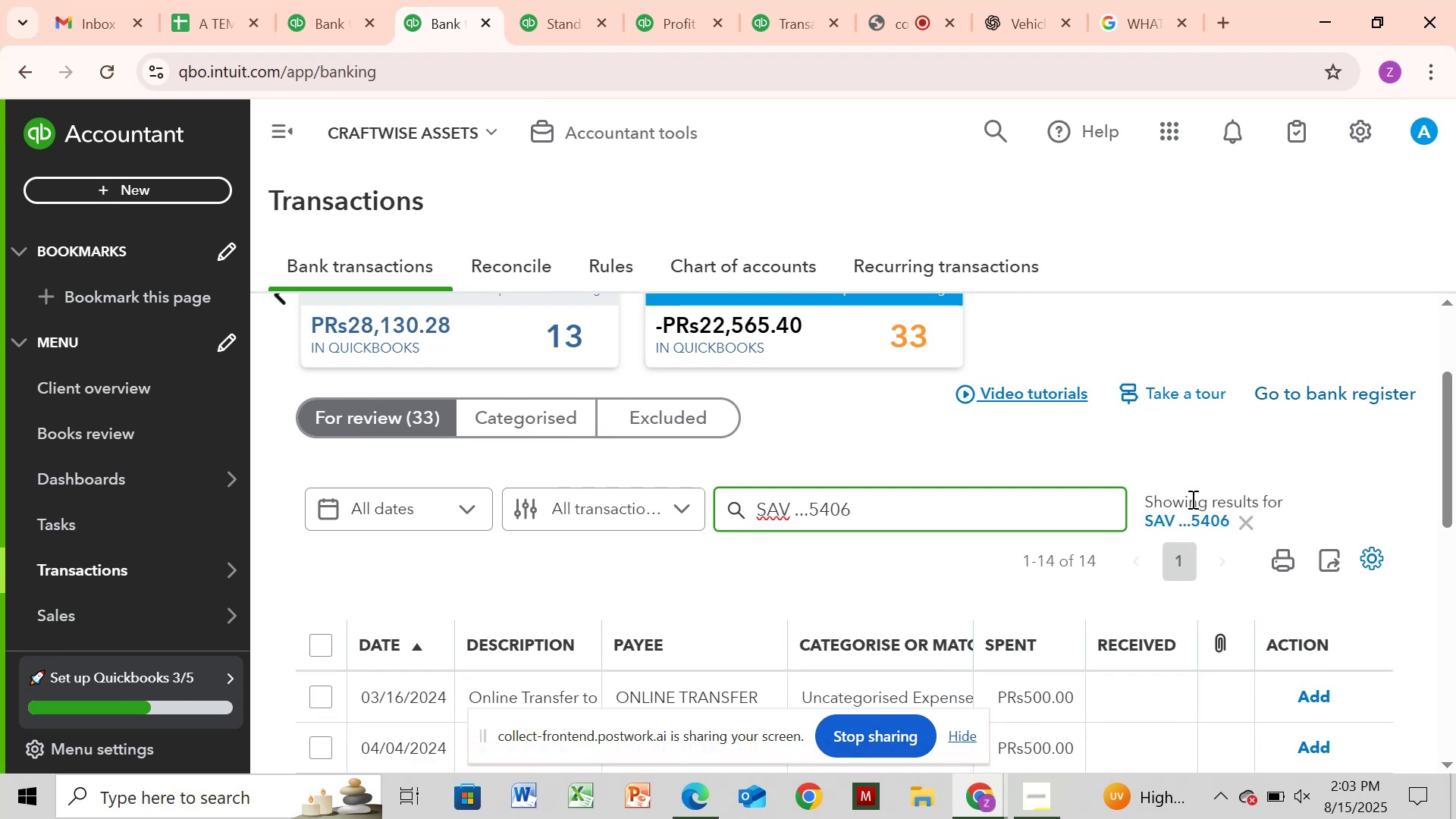 
wait(7.67)
 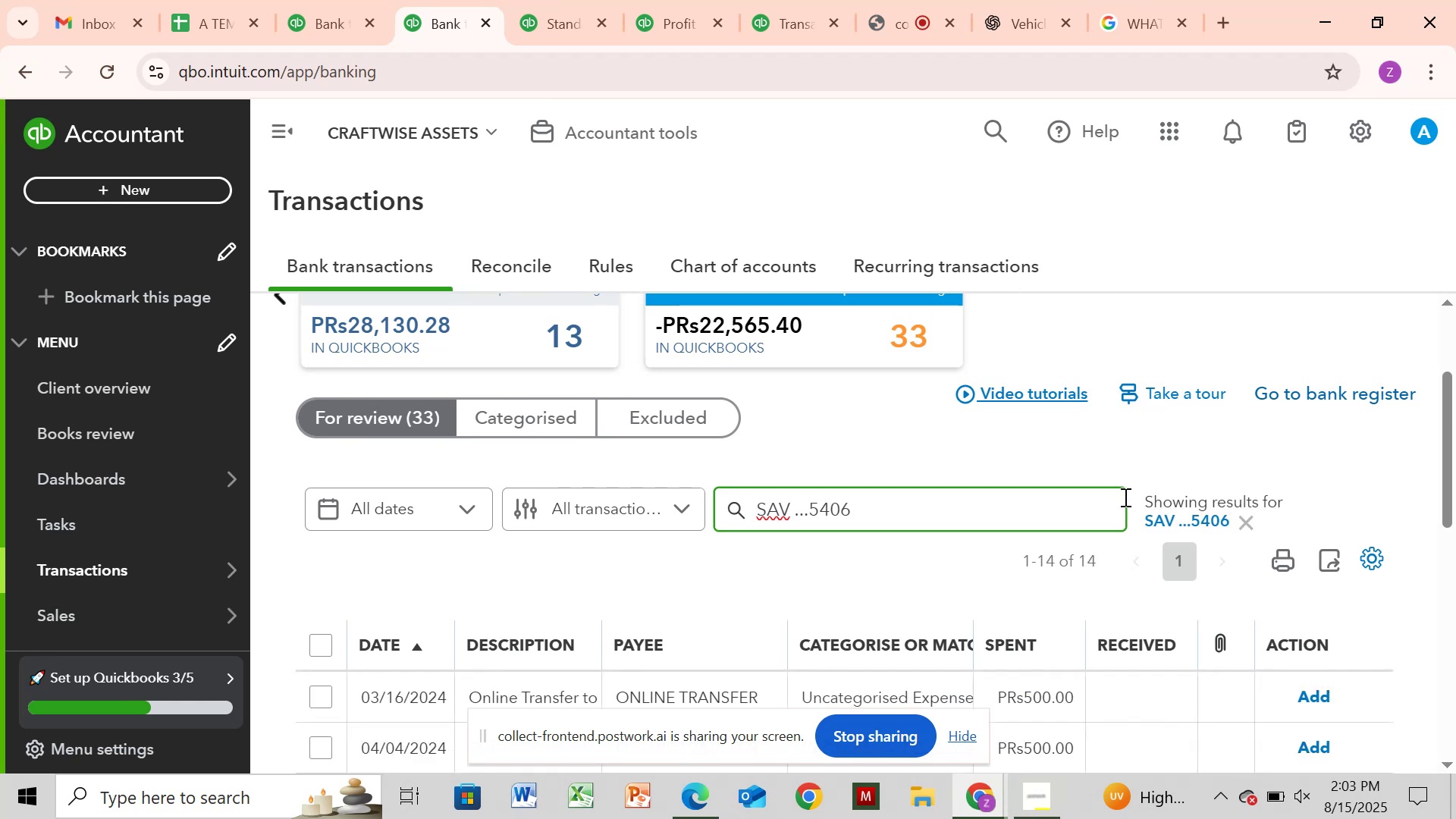 
left_click_drag(start_coordinate=[1445, 500], to_coordinate=[1455, 590])
 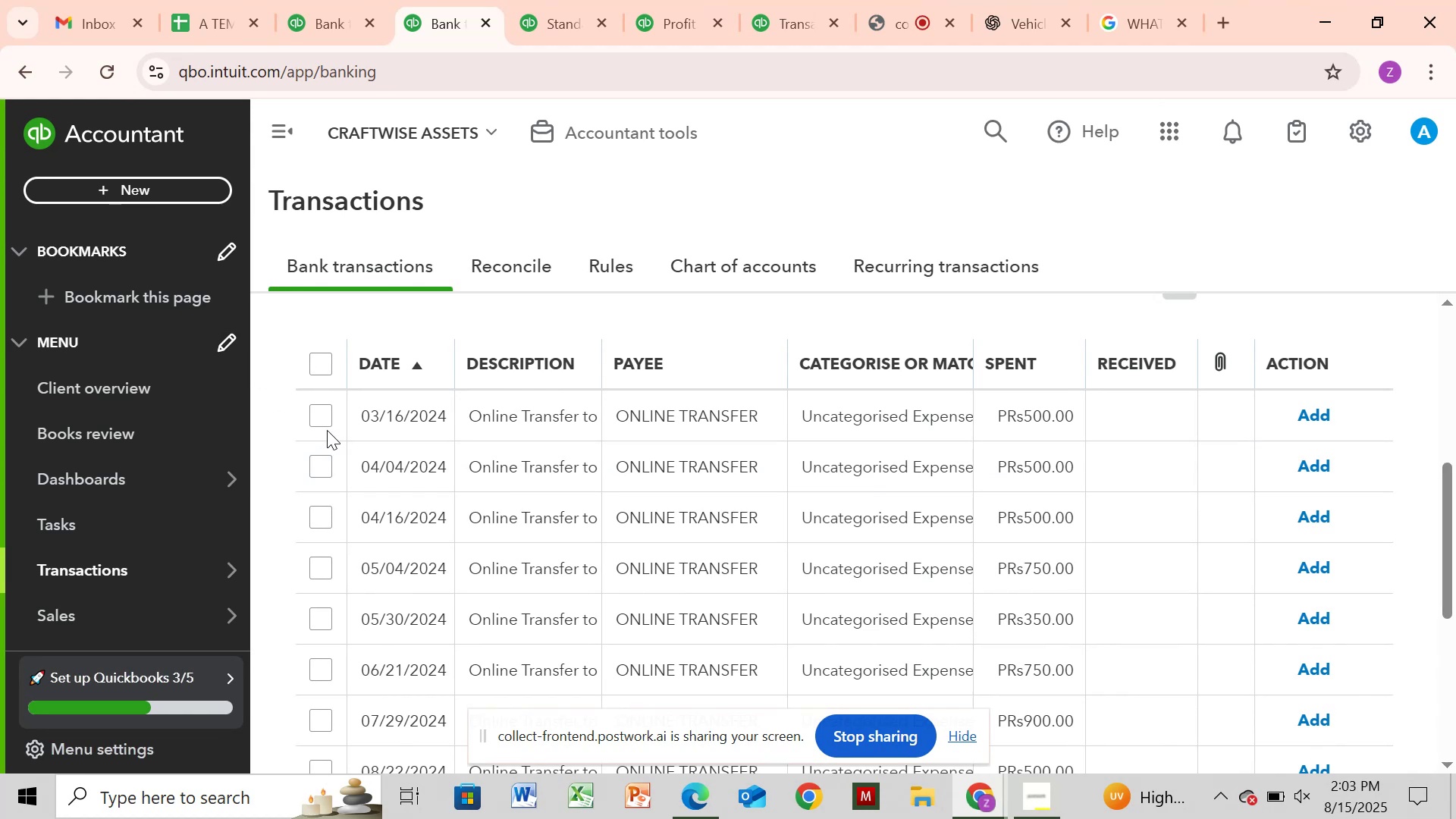 
left_click([328, 353])
 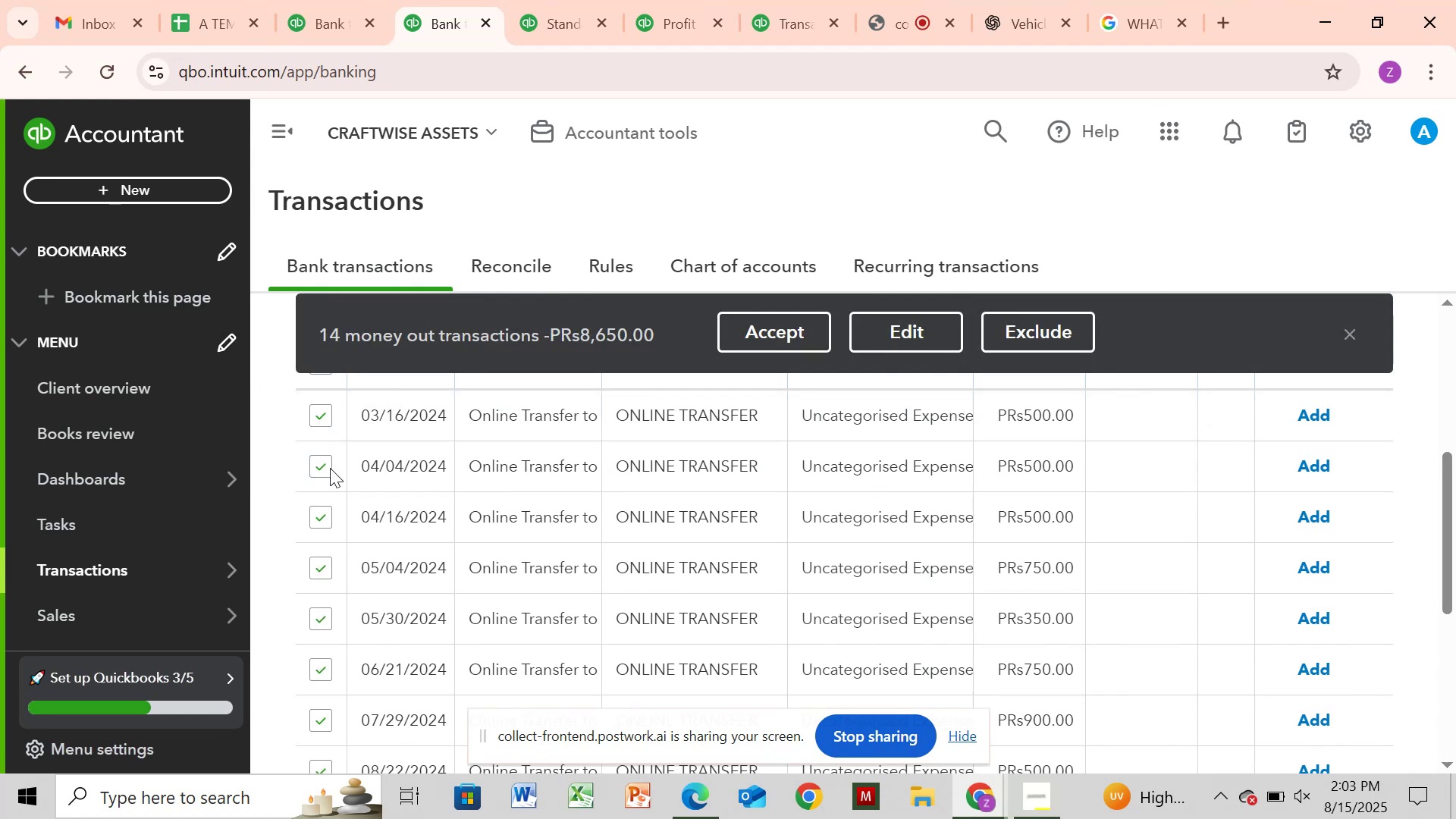 
left_click([324, 468])
 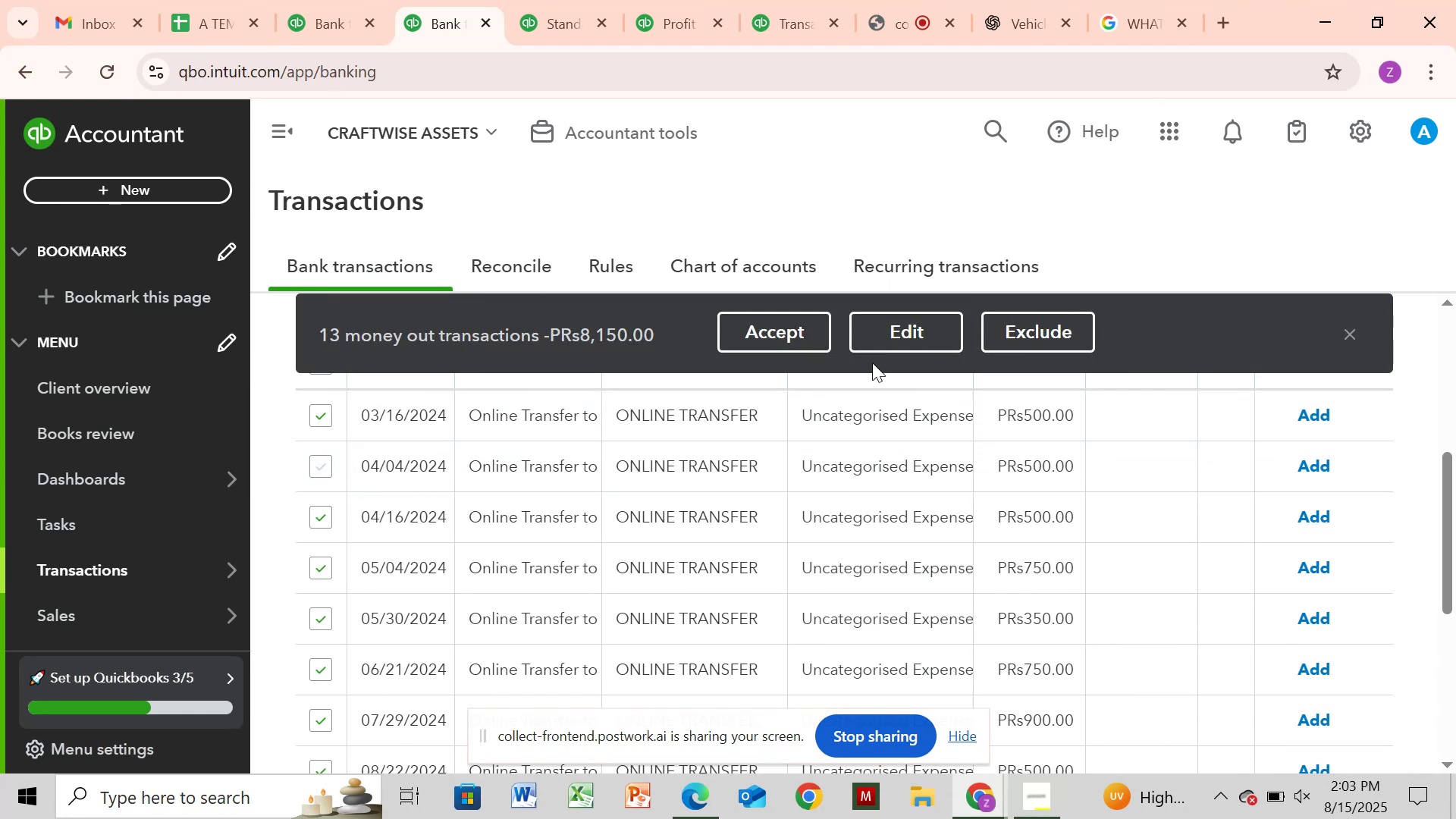 
left_click_drag(start_coordinate=[896, 343], to_coordinate=[902, 340])
 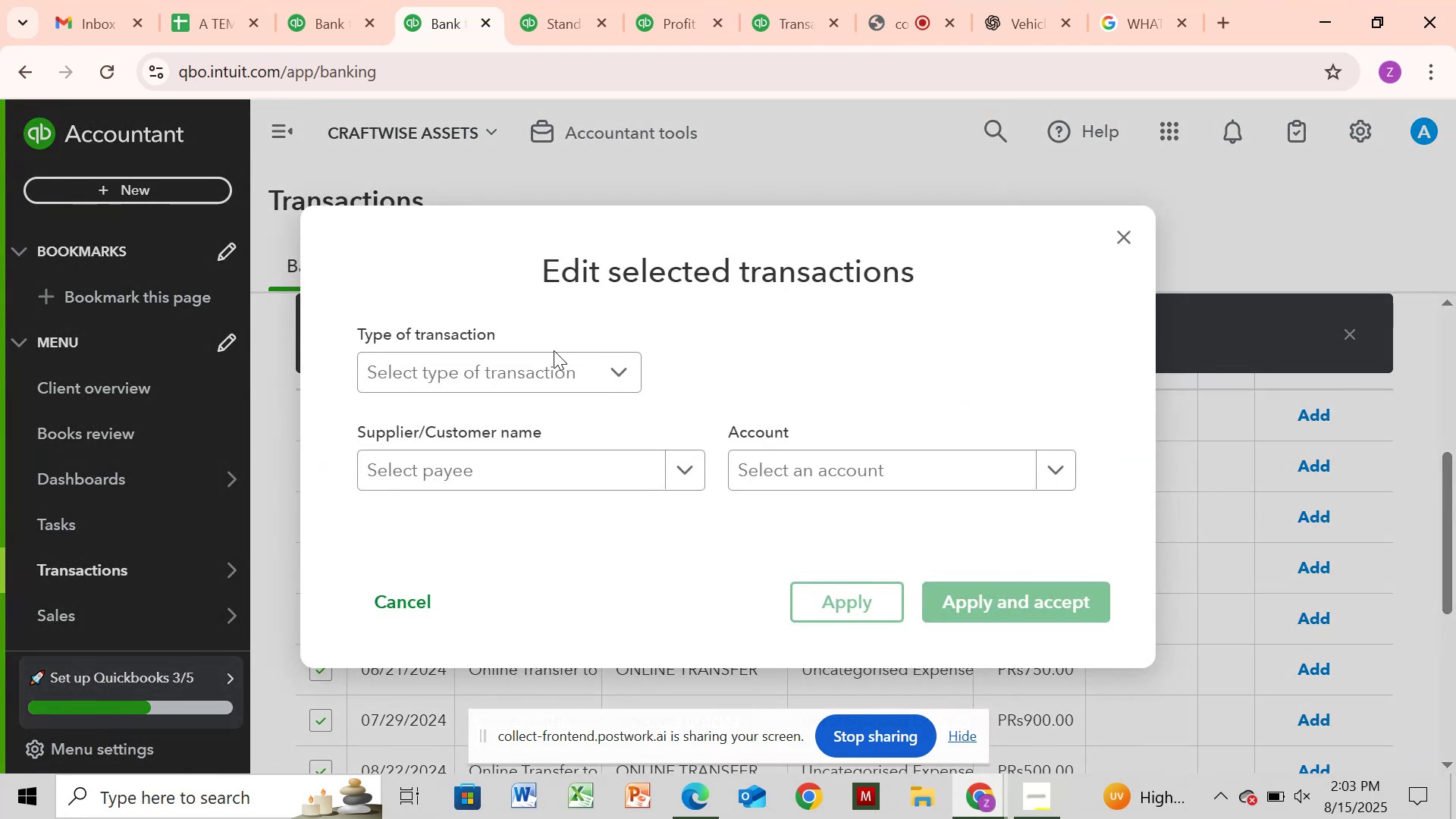 
left_click([553, 351])
 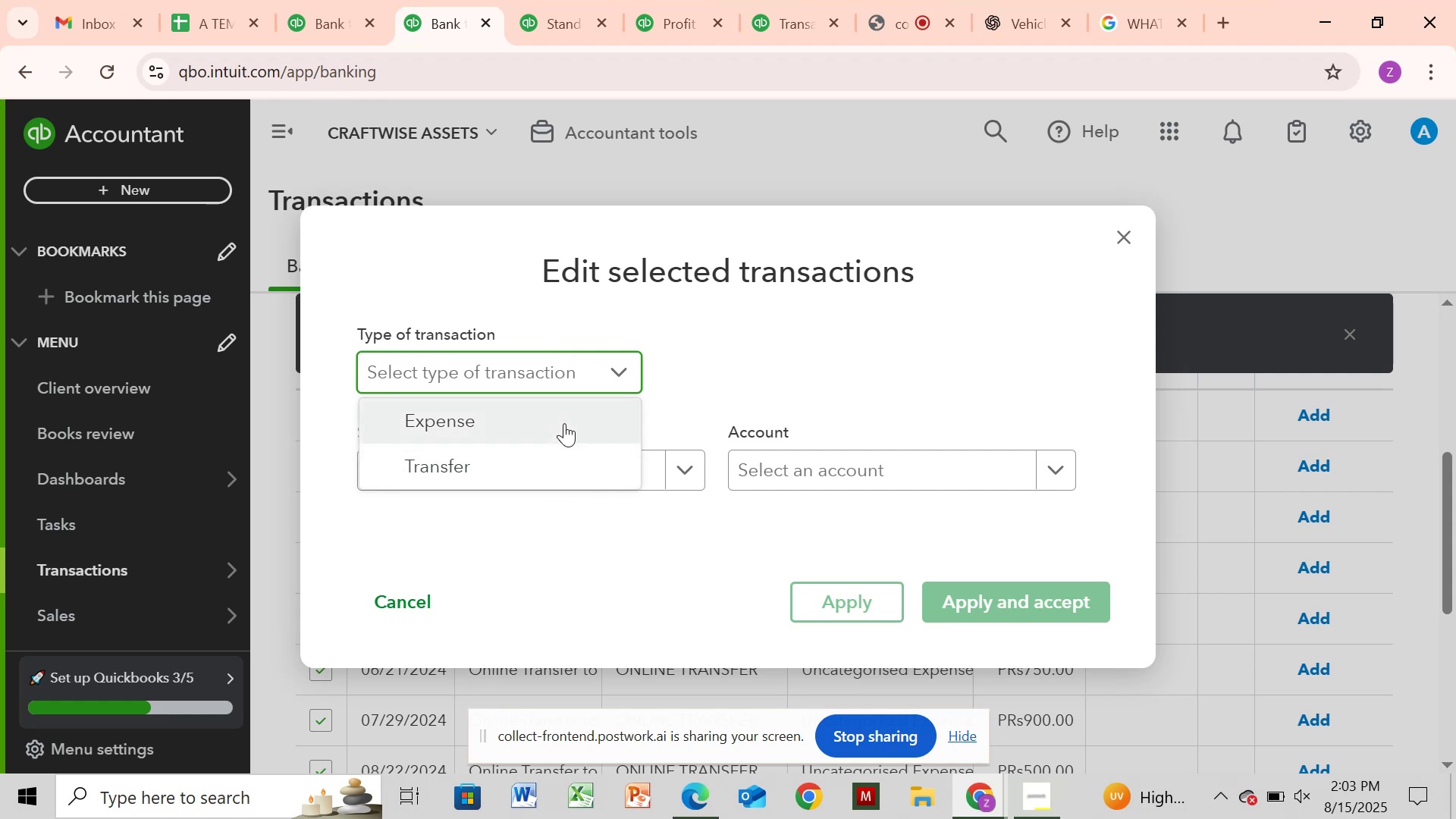 
left_click([564, 423])
 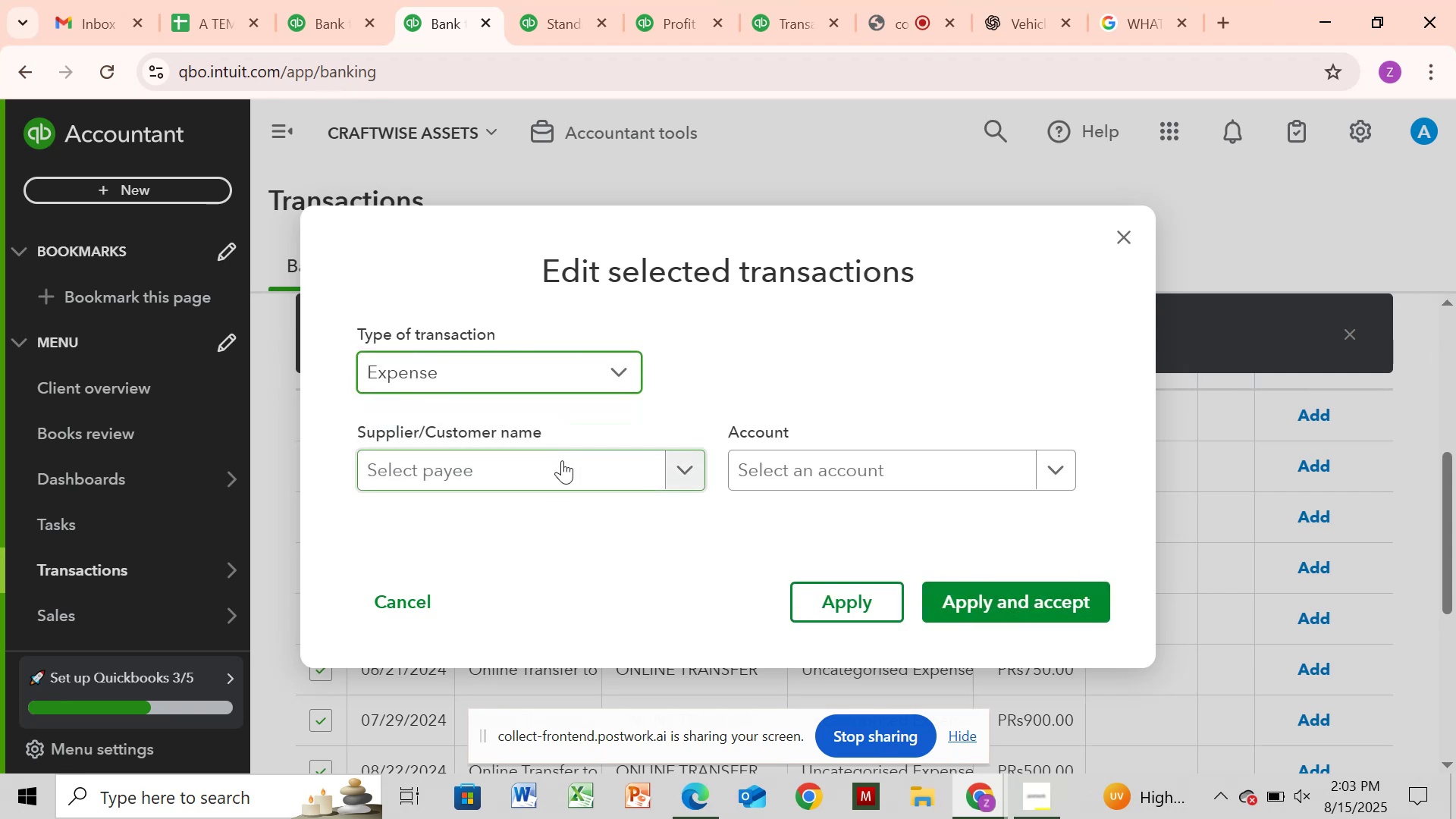 
left_click([562, 460])
 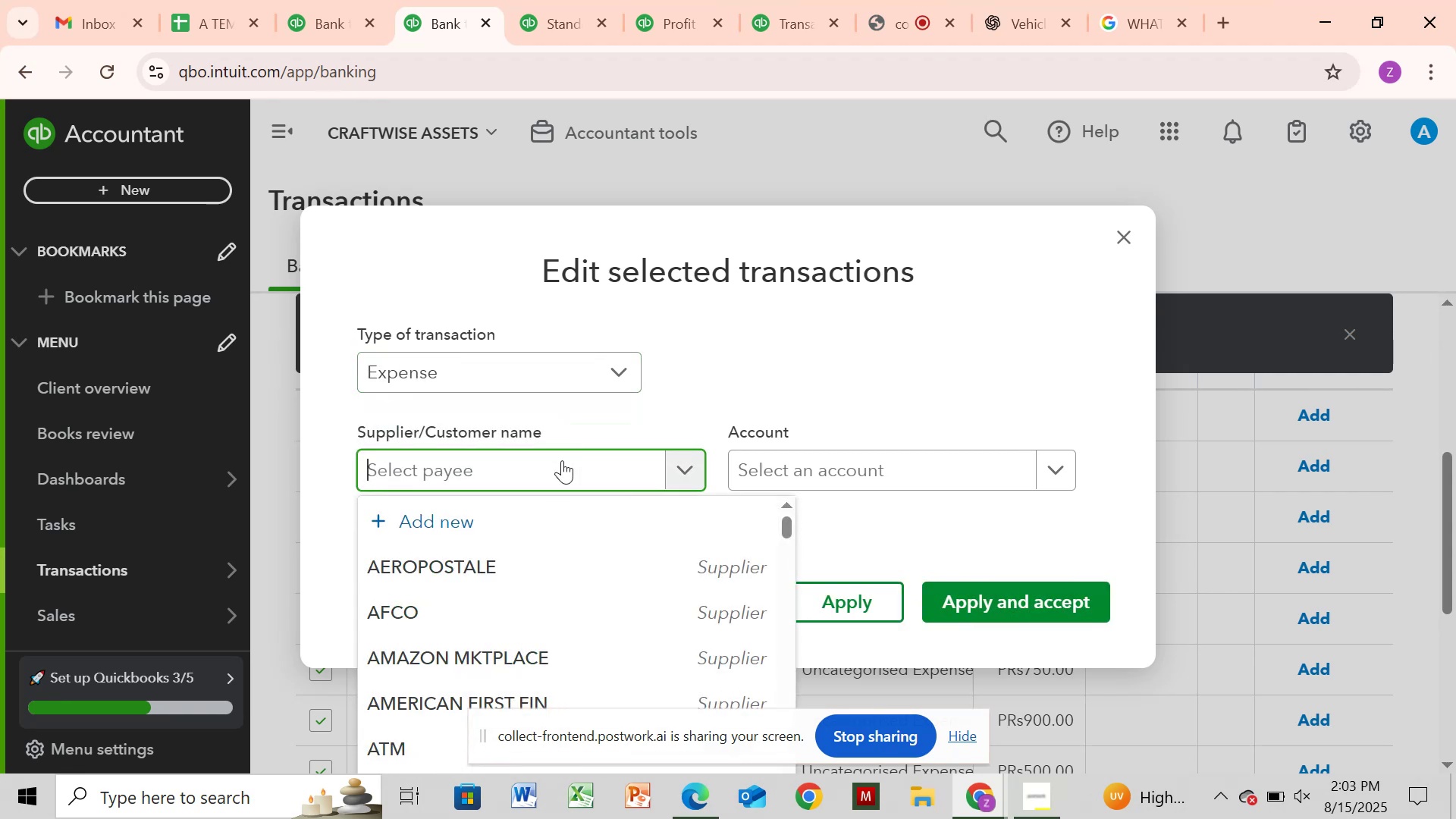 
key(Control+V)
 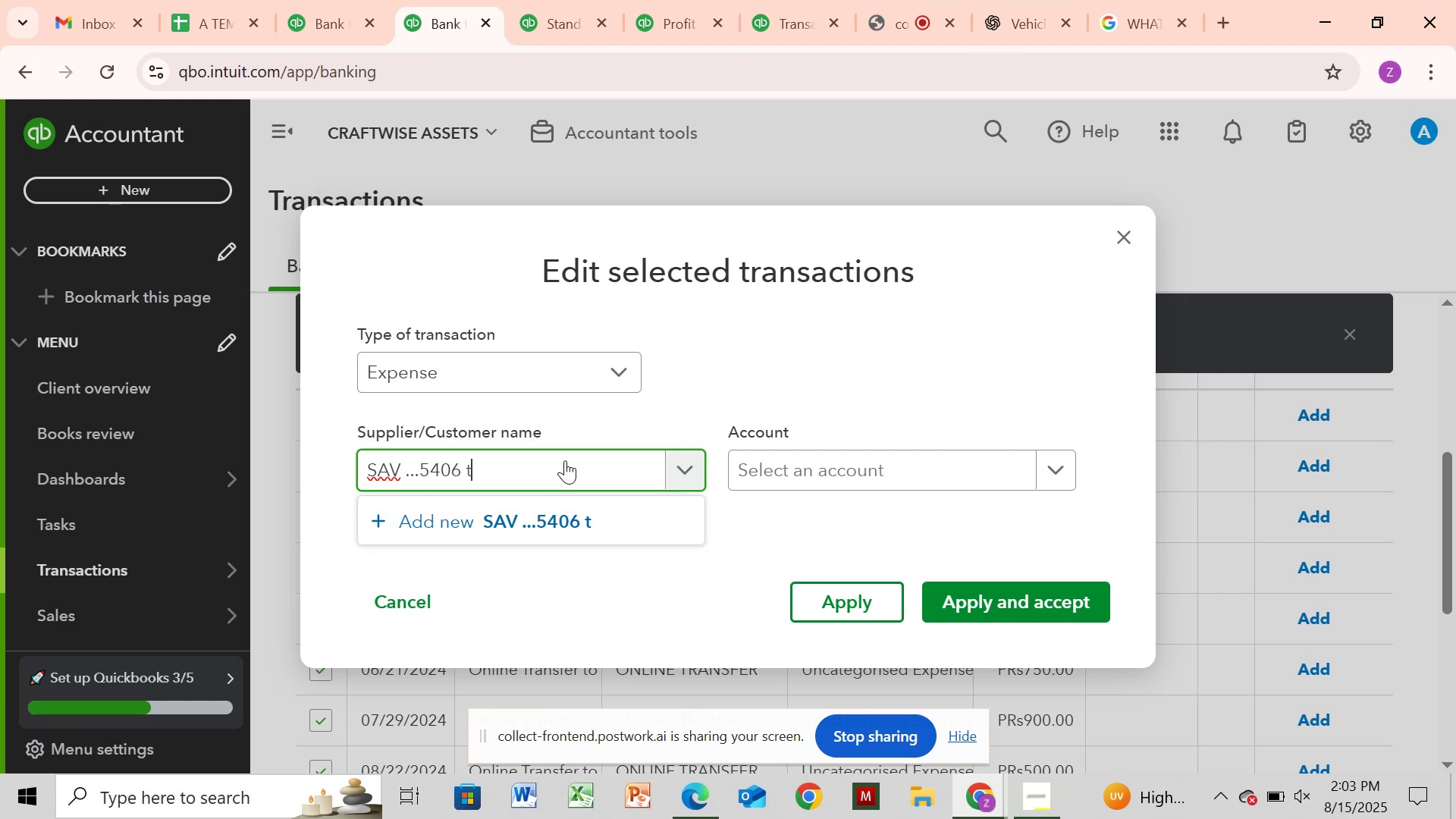 
wait(6.37)
 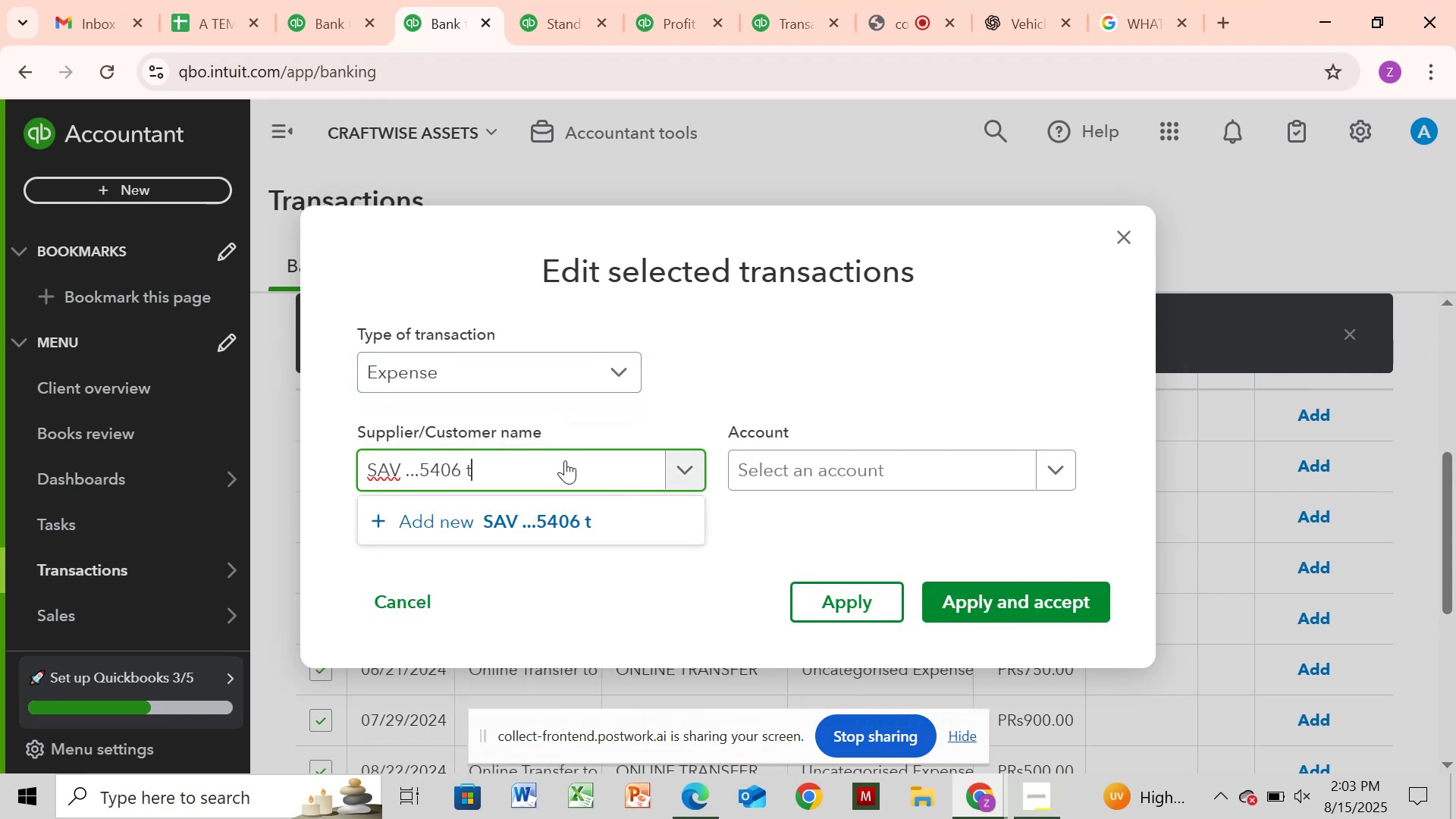 
key(Backspace)
 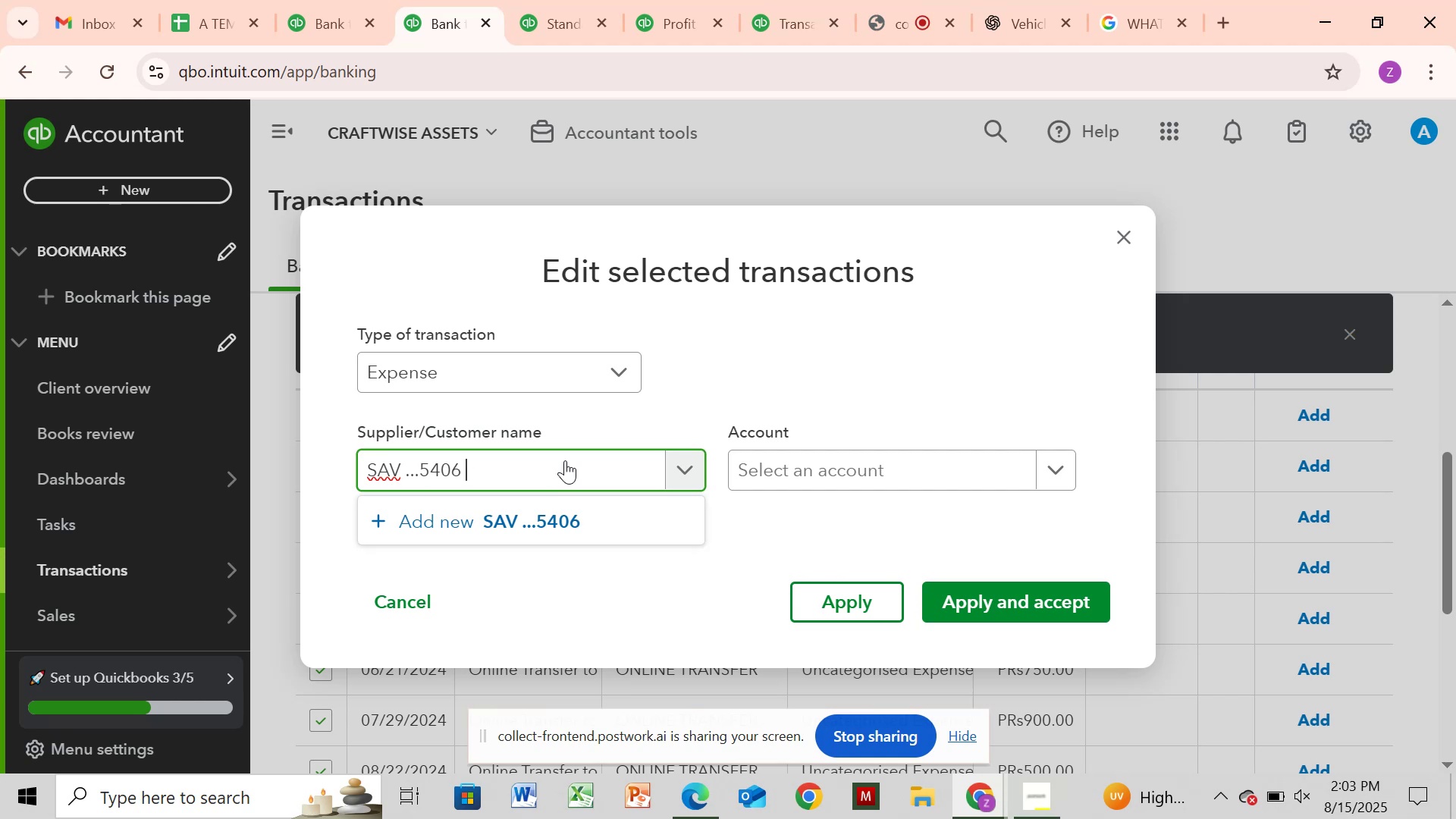 
key(Backspace)
 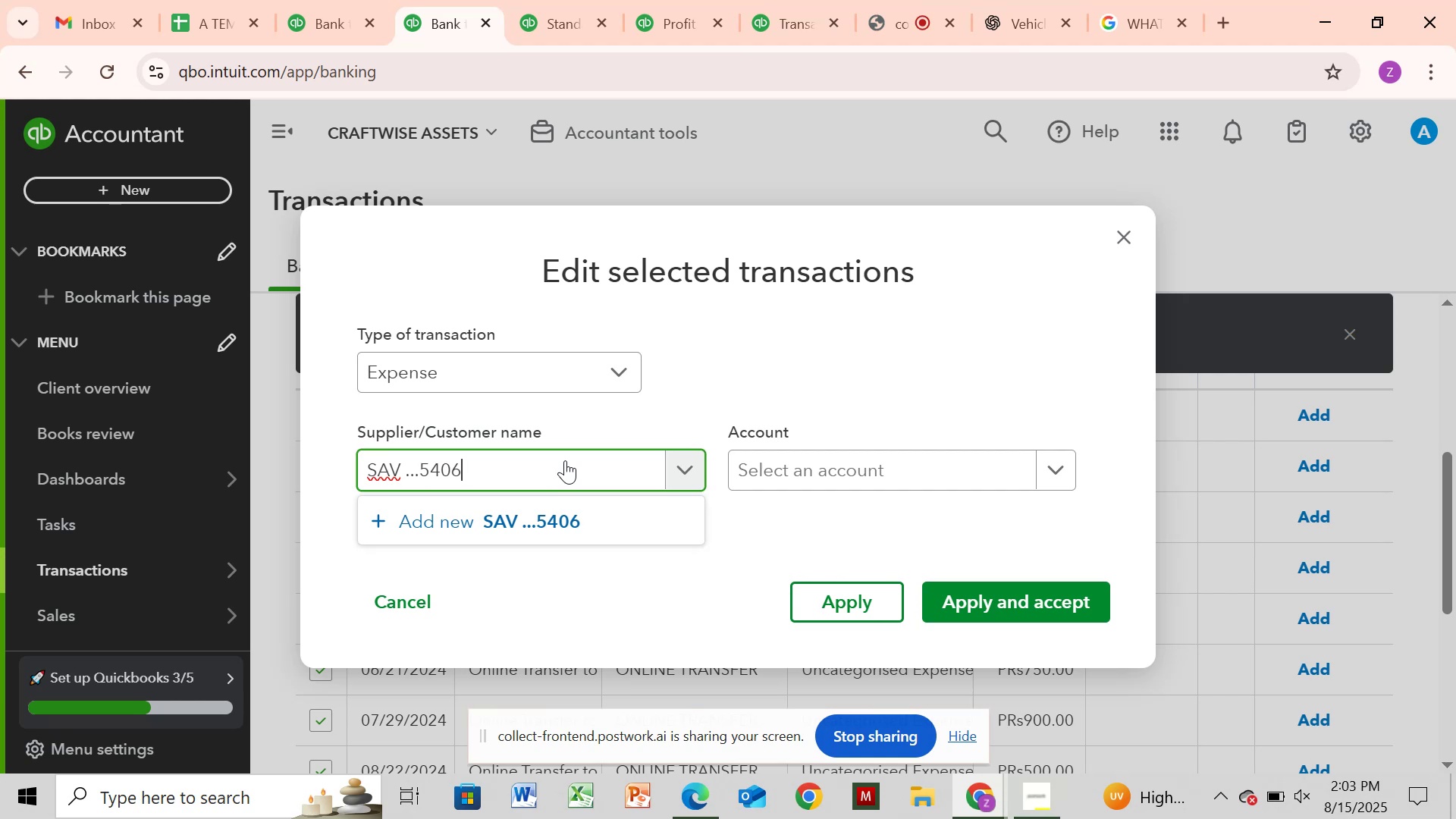 
key(Backspace)
 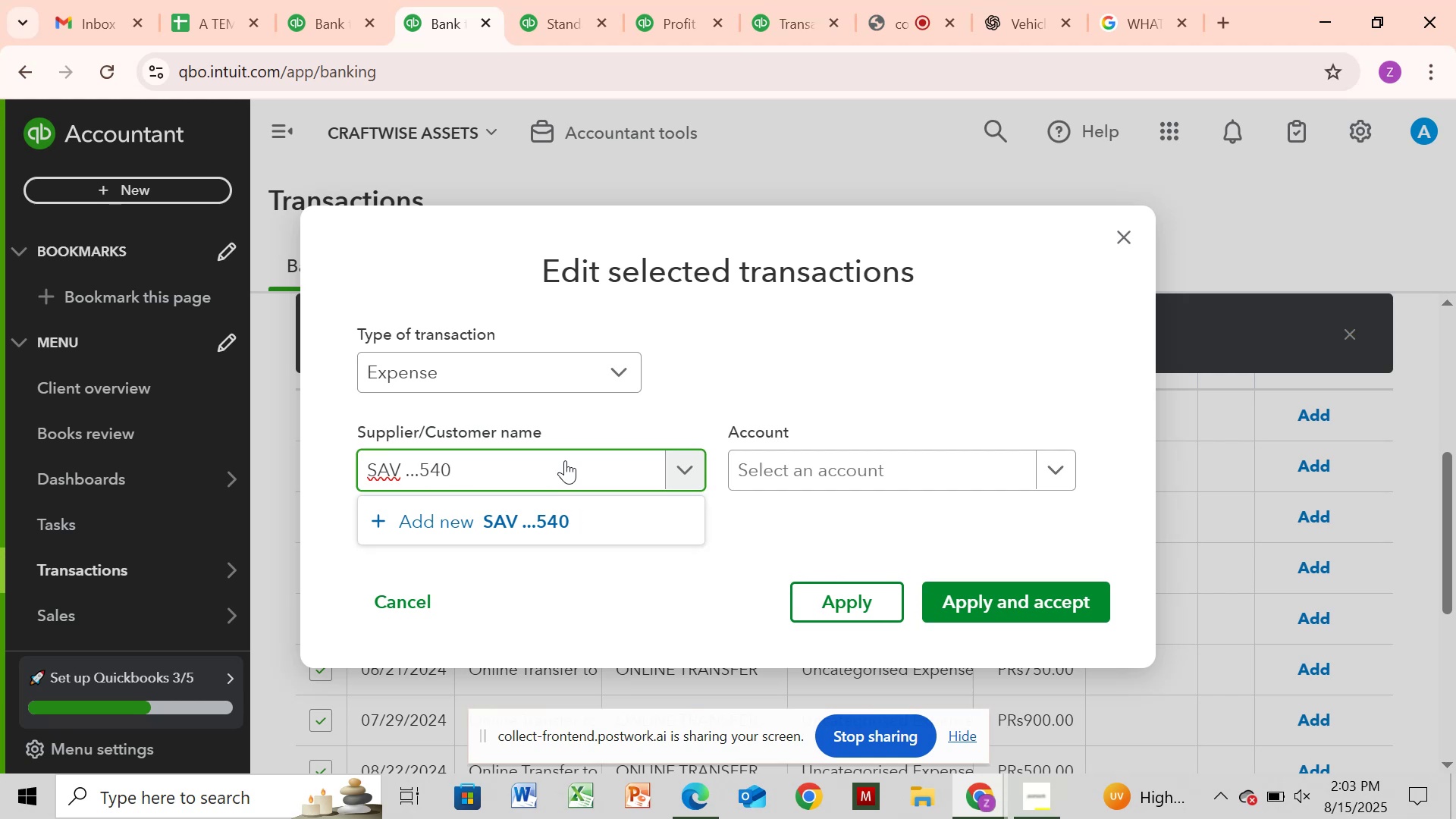 
key(Backspace)
 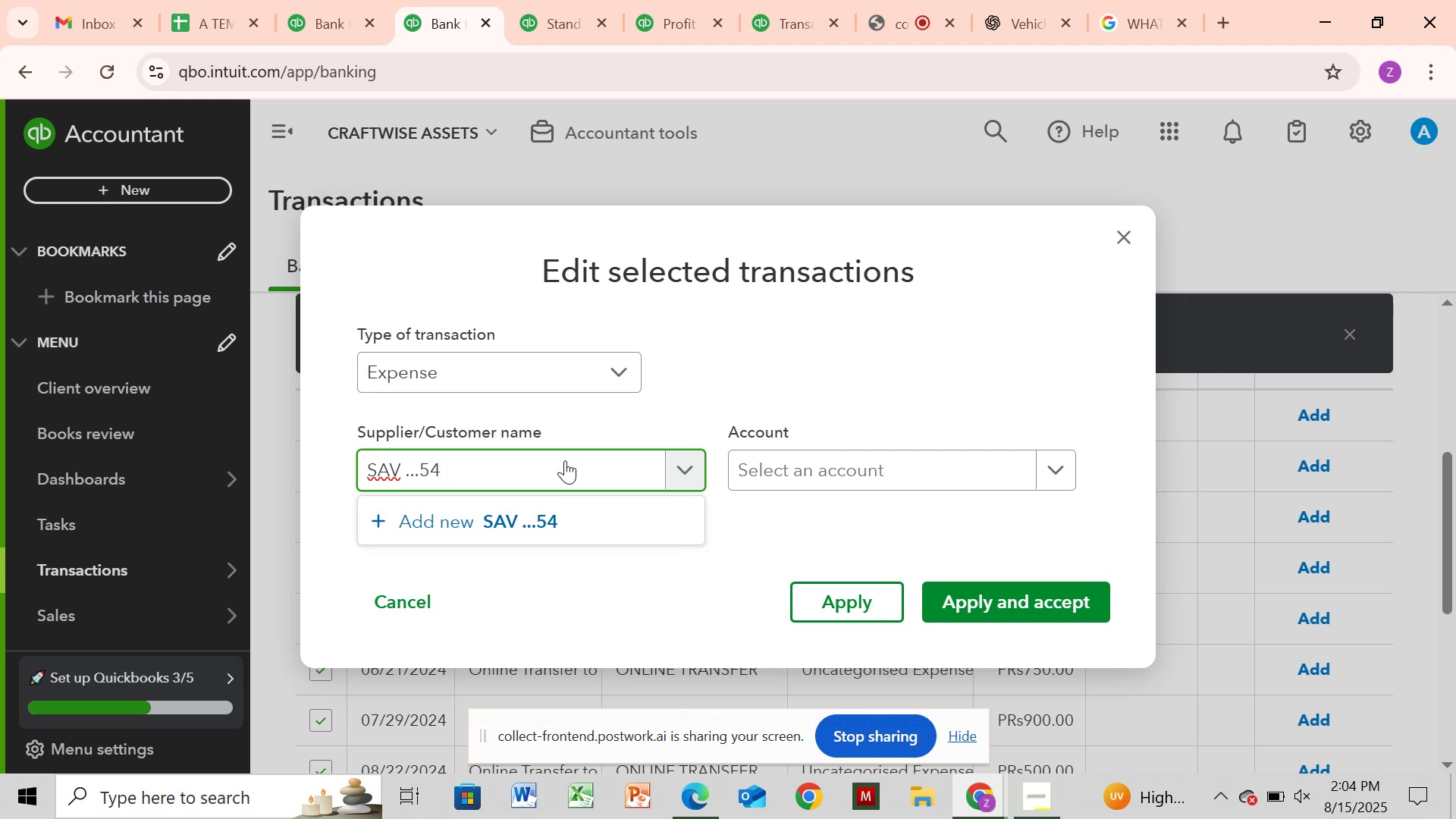 
hold_key(key=Backspace, duration=1.16)
 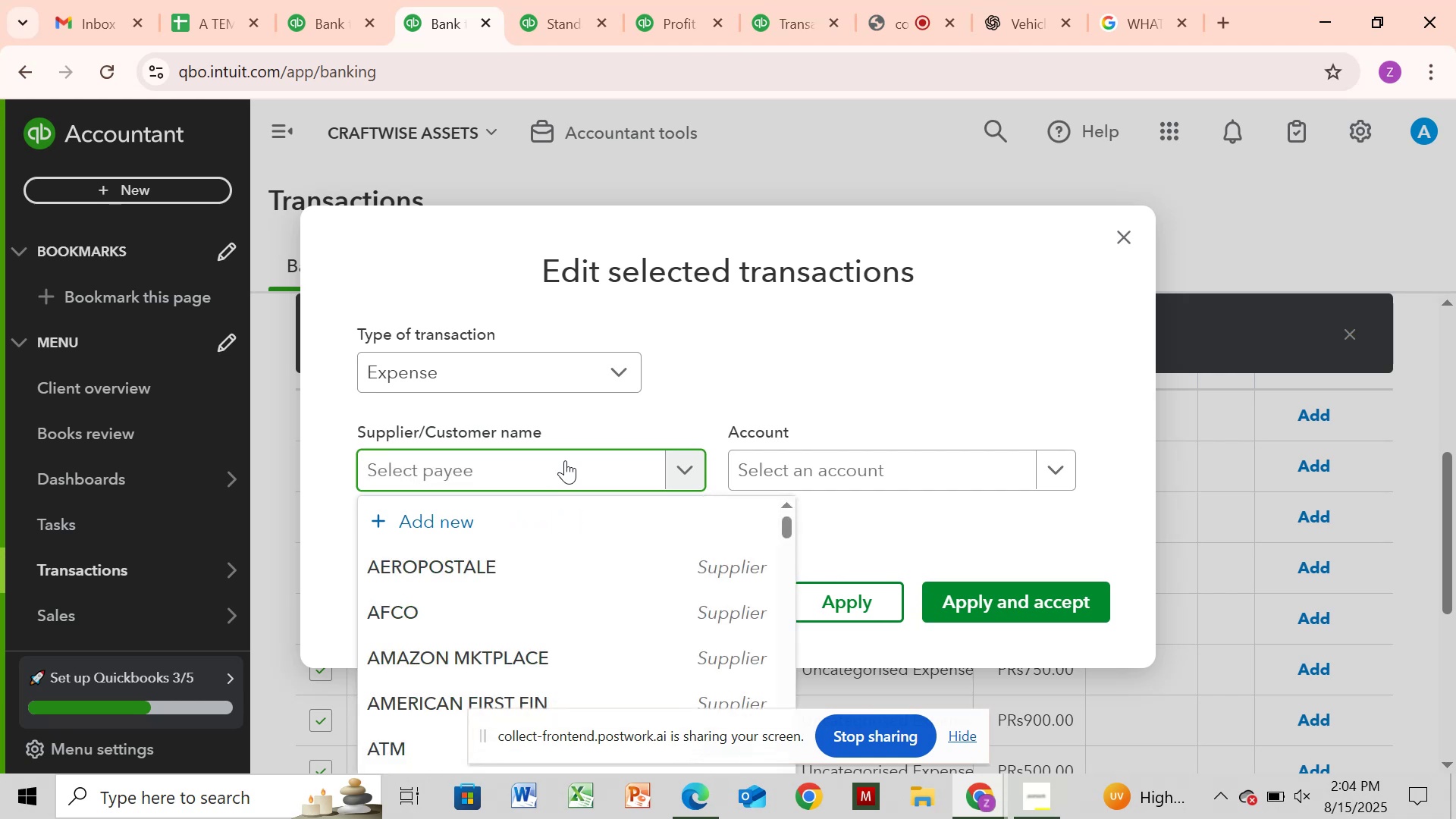 
type(Transer to )
 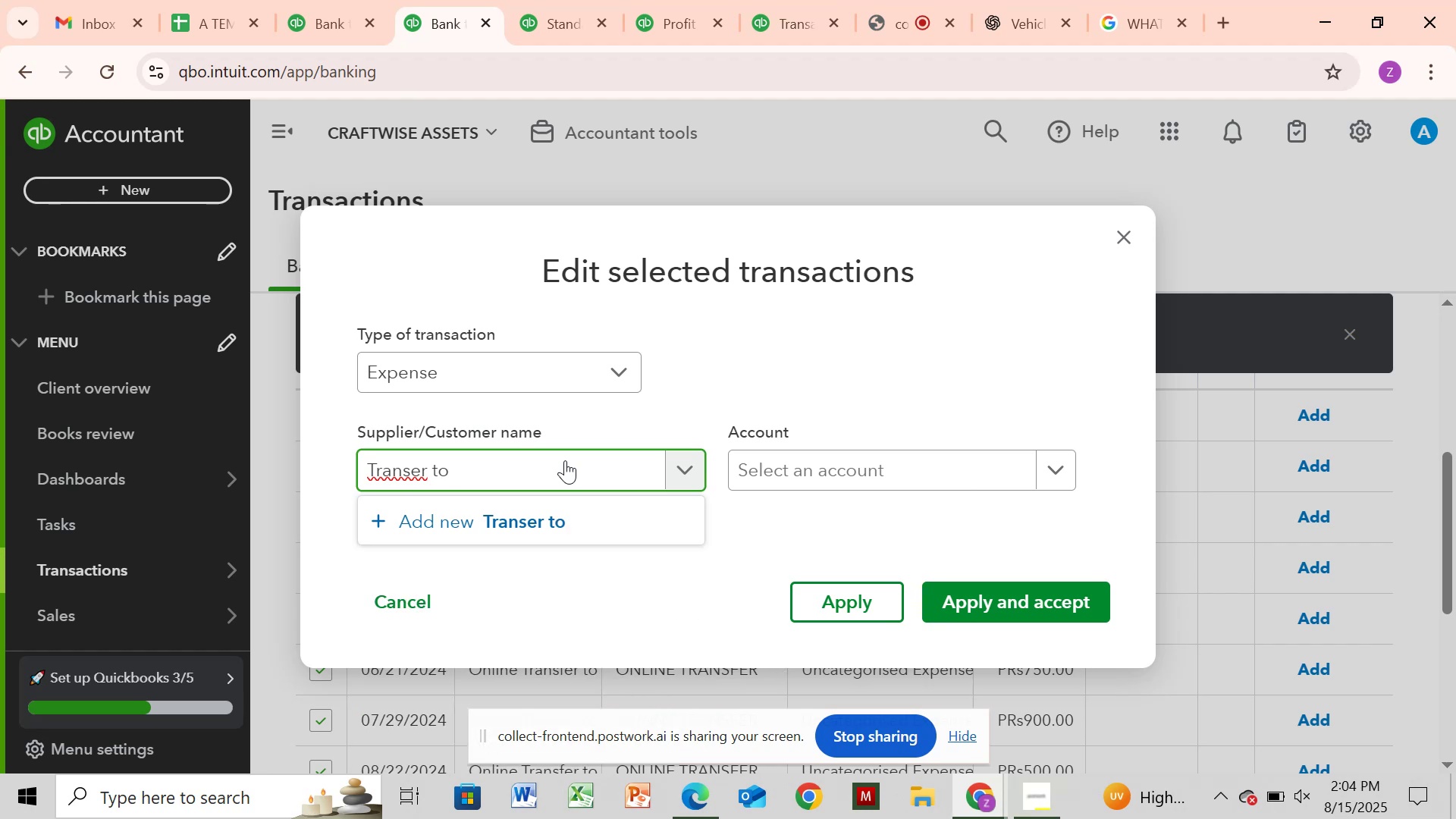 
hold_key(key=ArrowLeft, duration=0.63)
 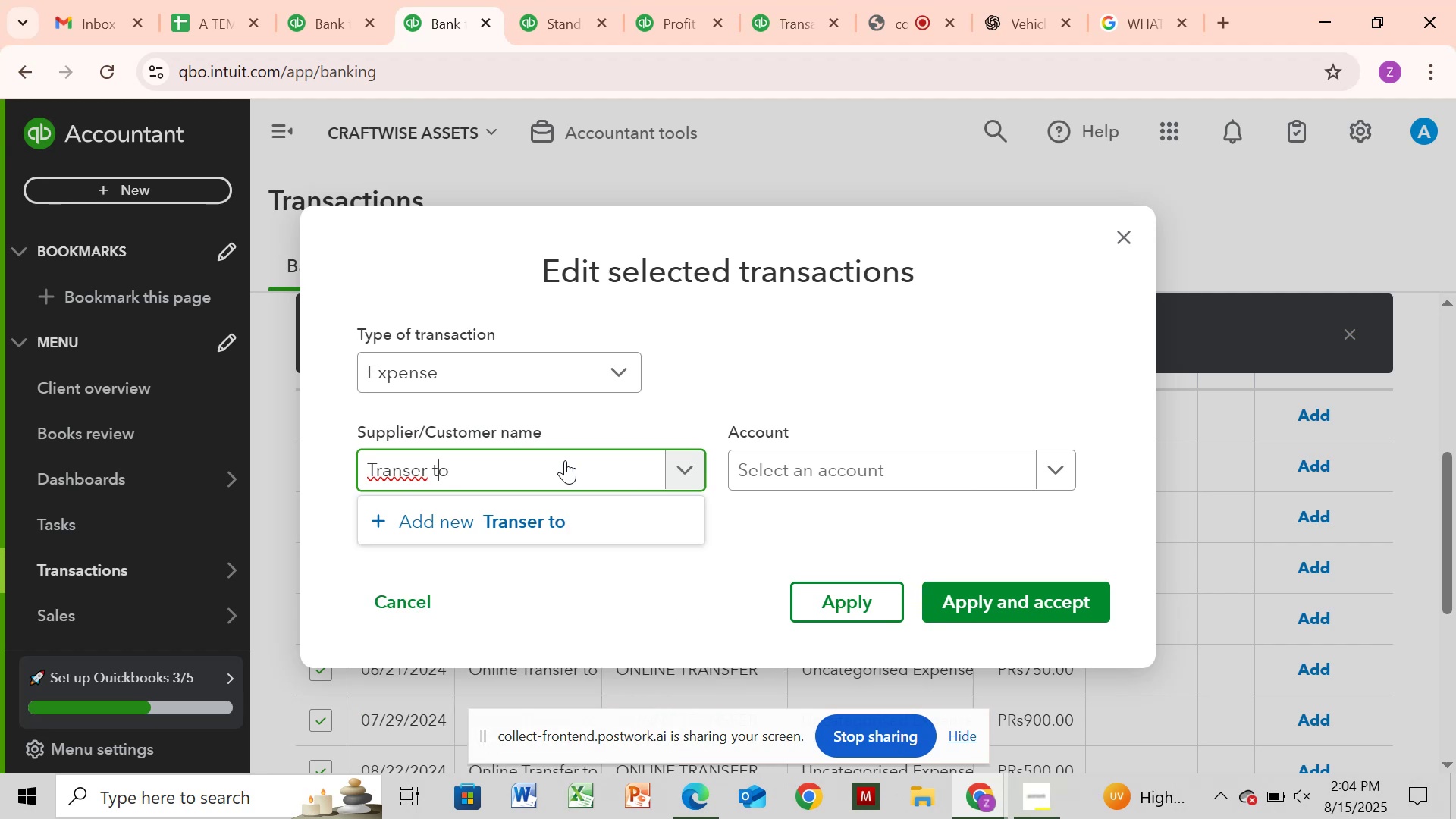 
key(ArrowLeft)
 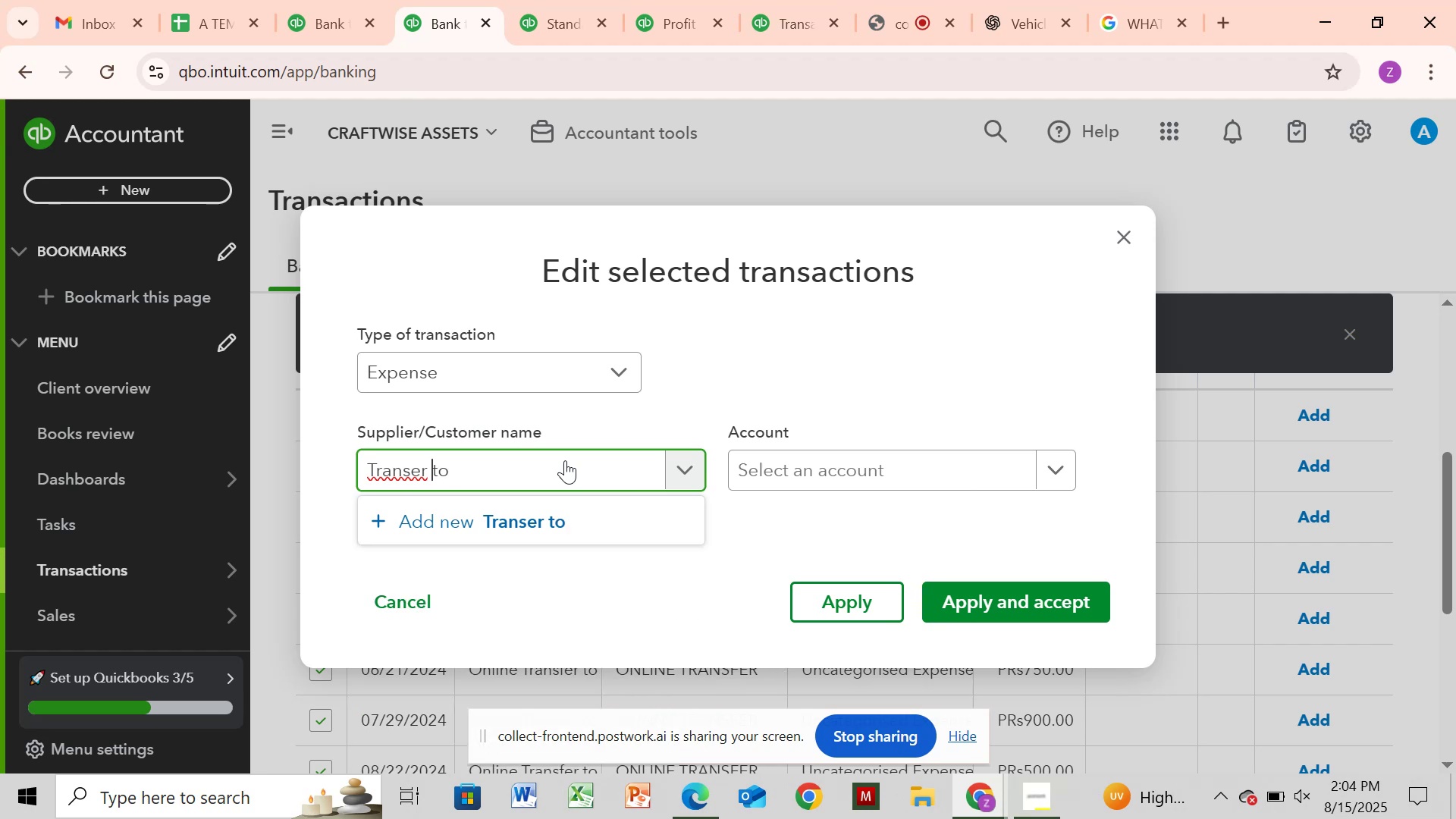 
key(ArrowLeft)
 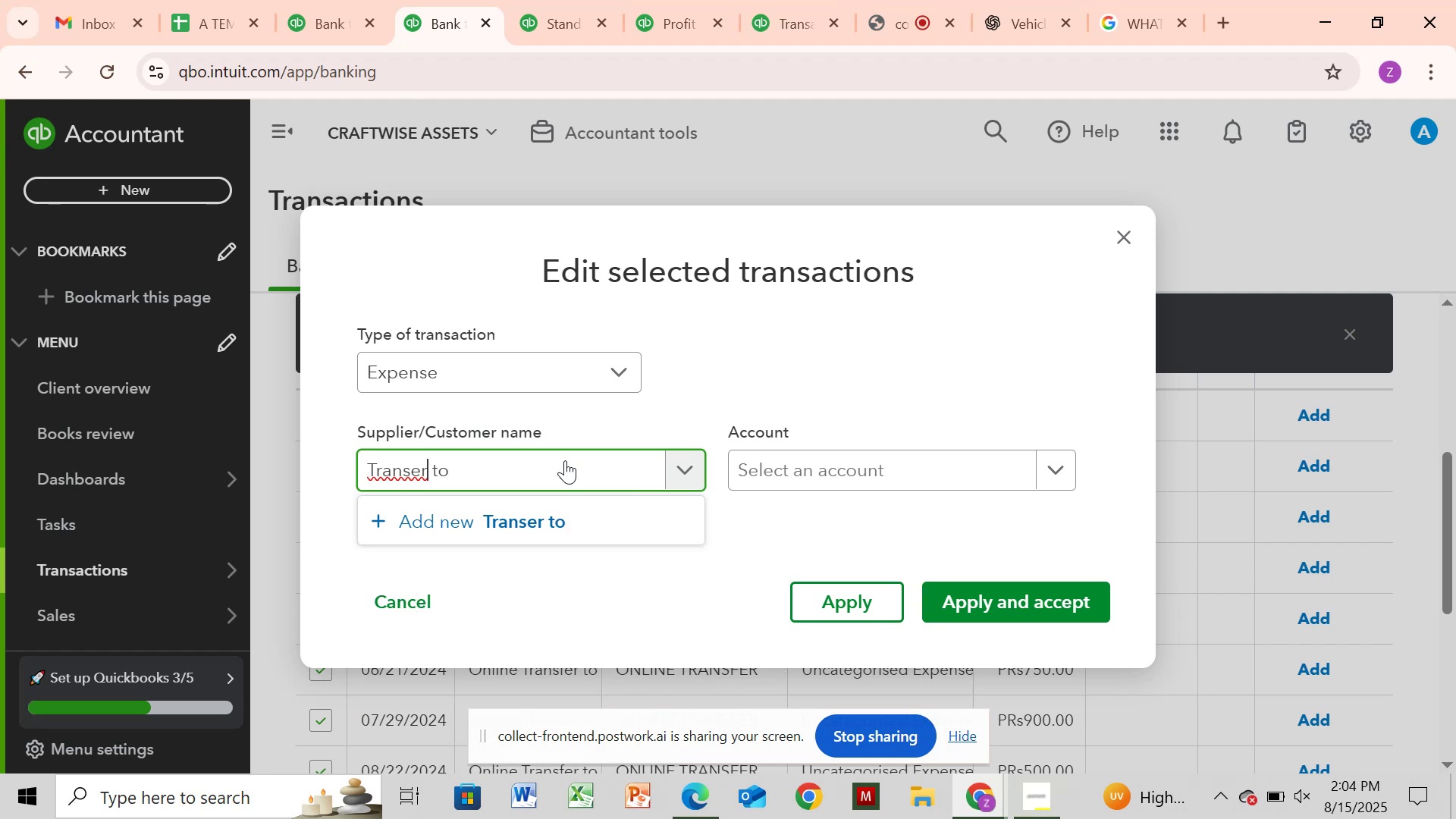 
key(ArrowLeft)
 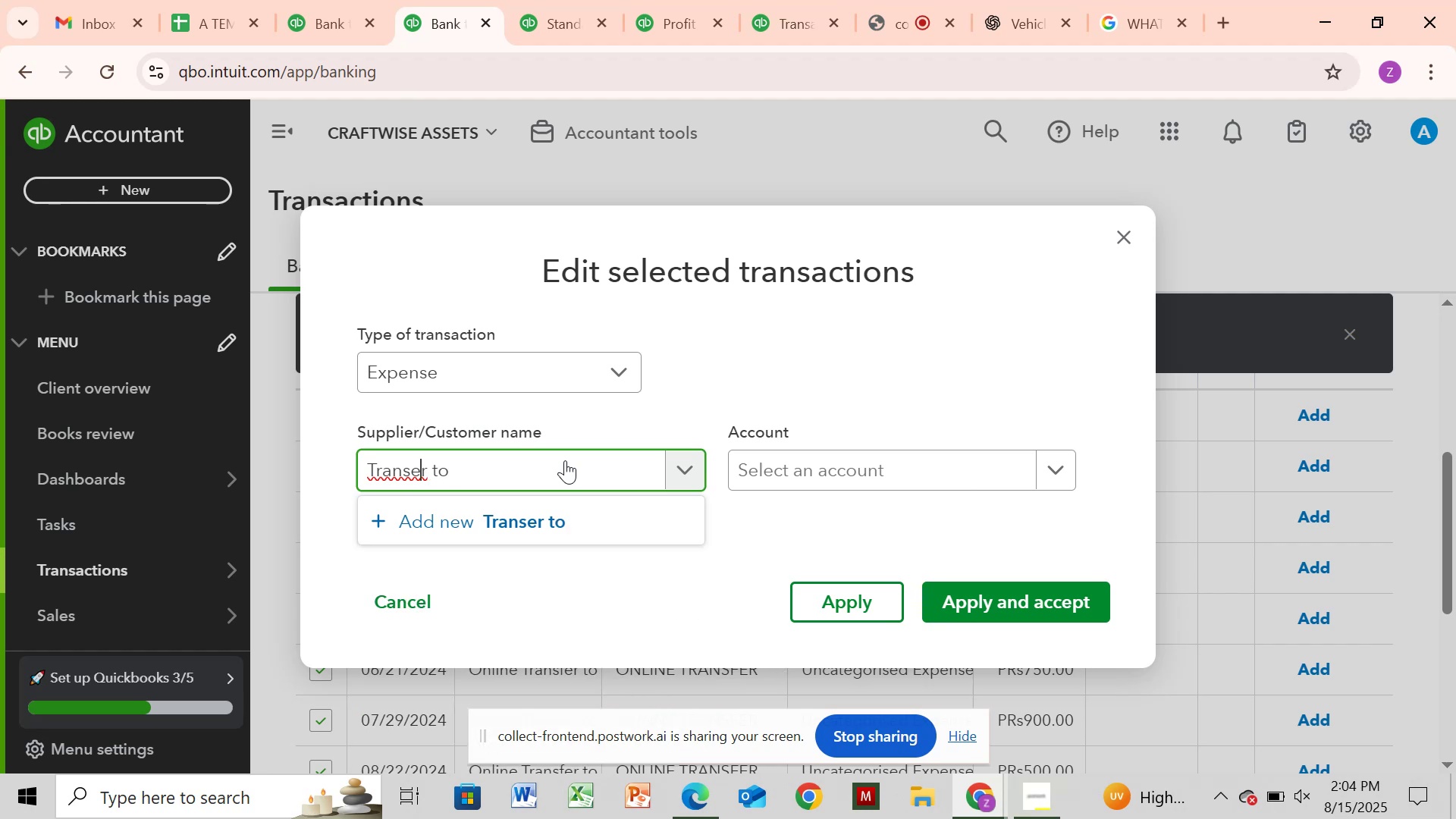 
key(ArrowLeft)
 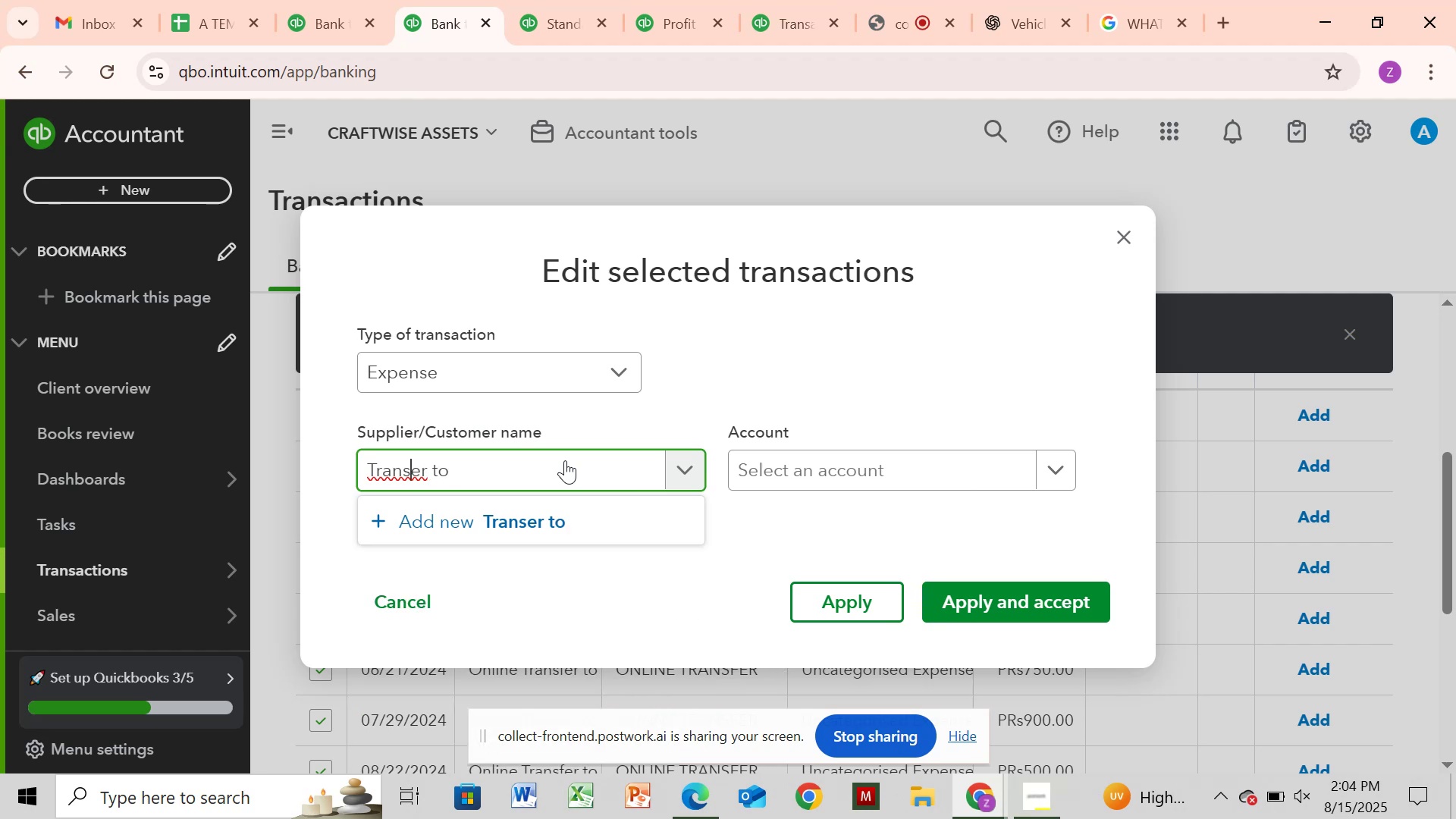 
key(ArrowLeft)
 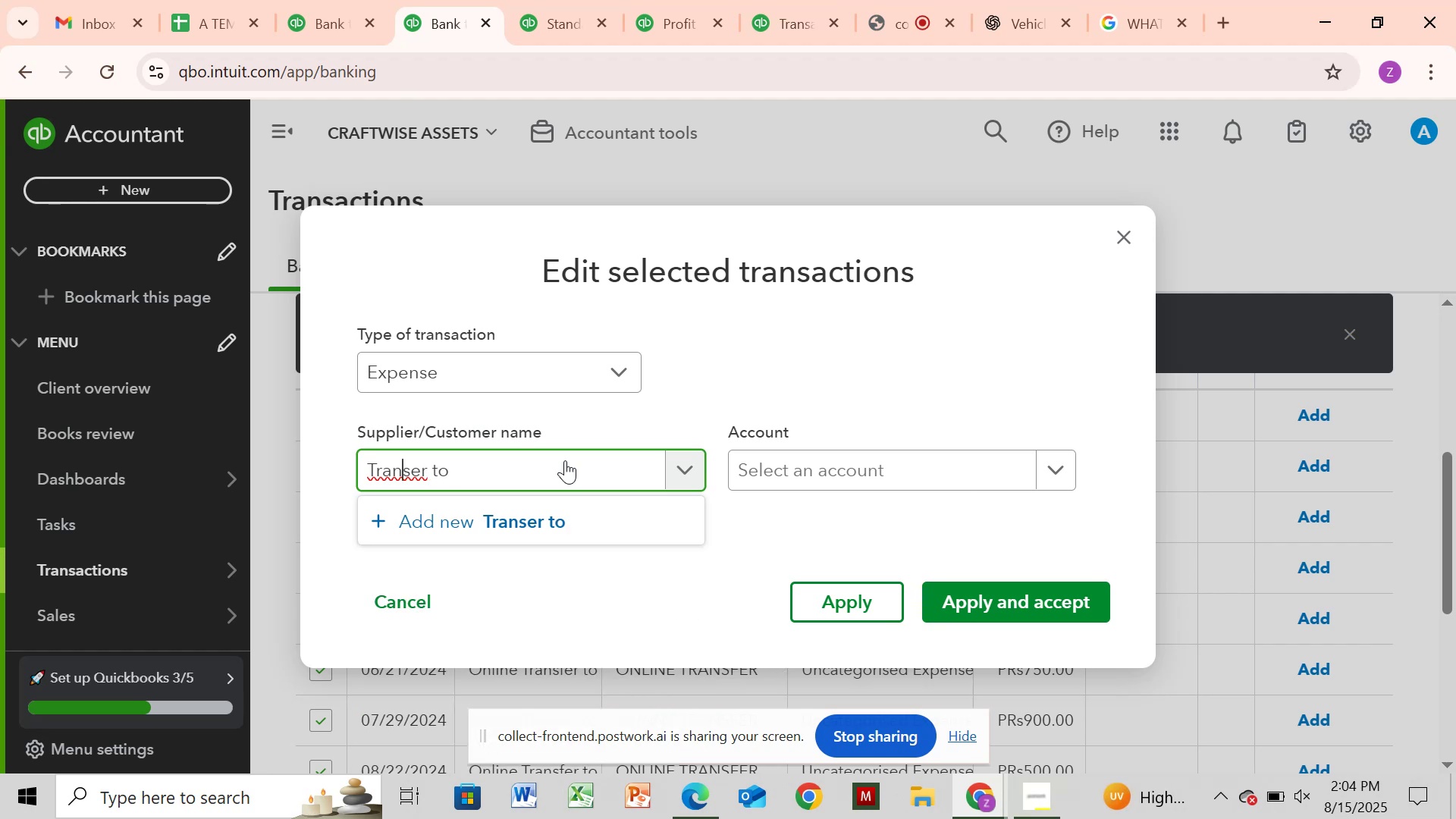 
key(ArrowRight)
 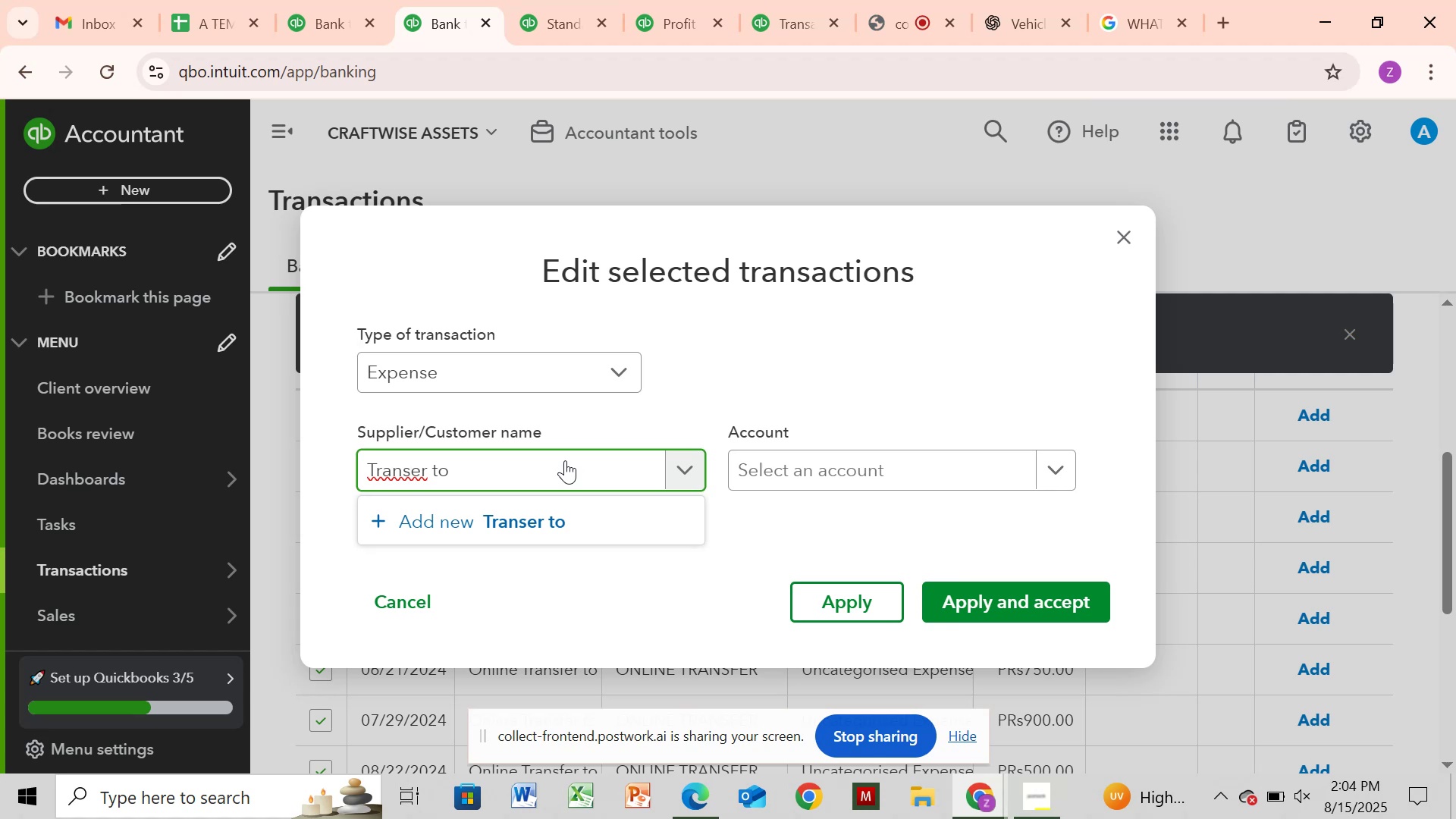 
key(G)
 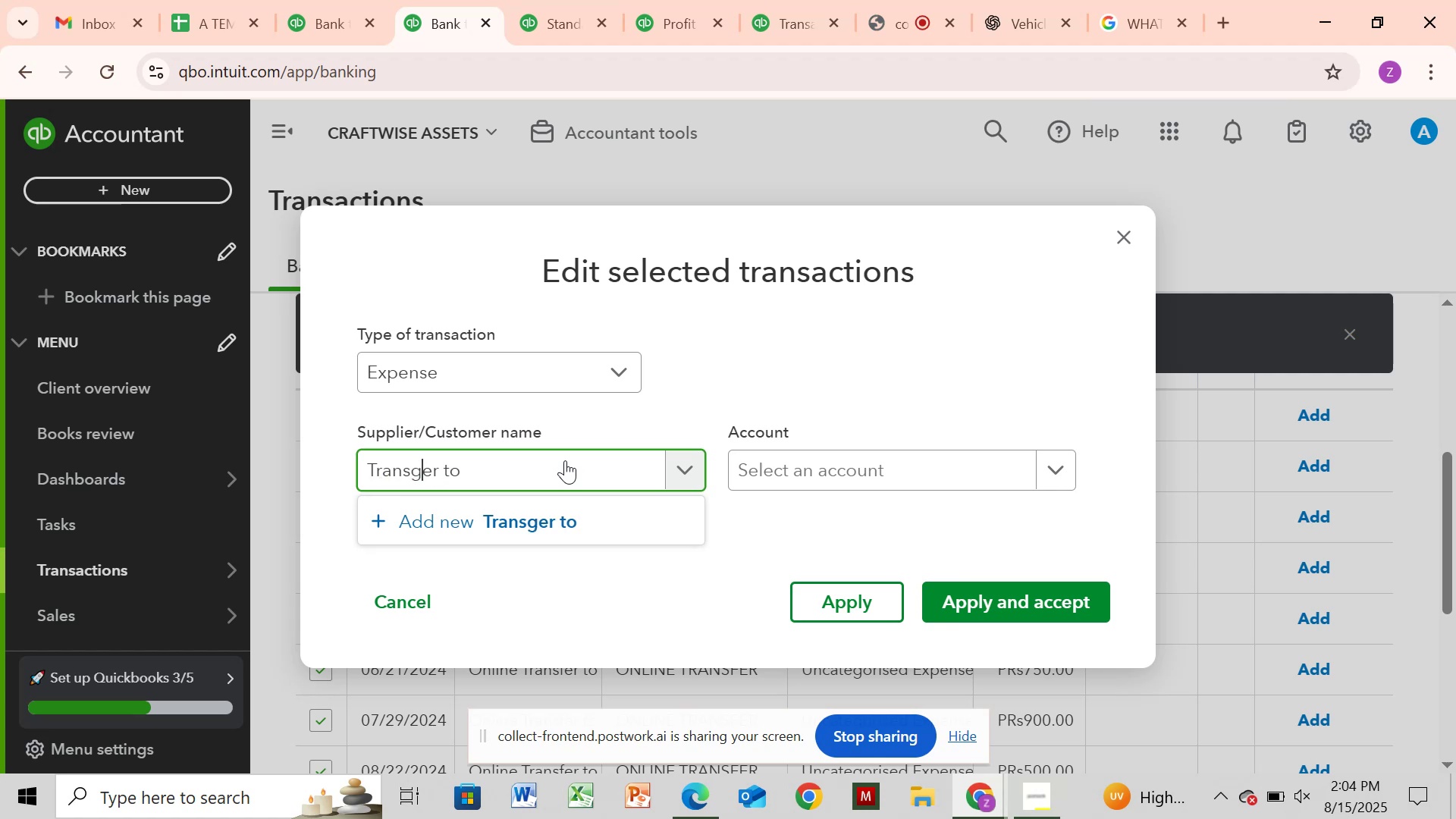 
key(Backspace)
 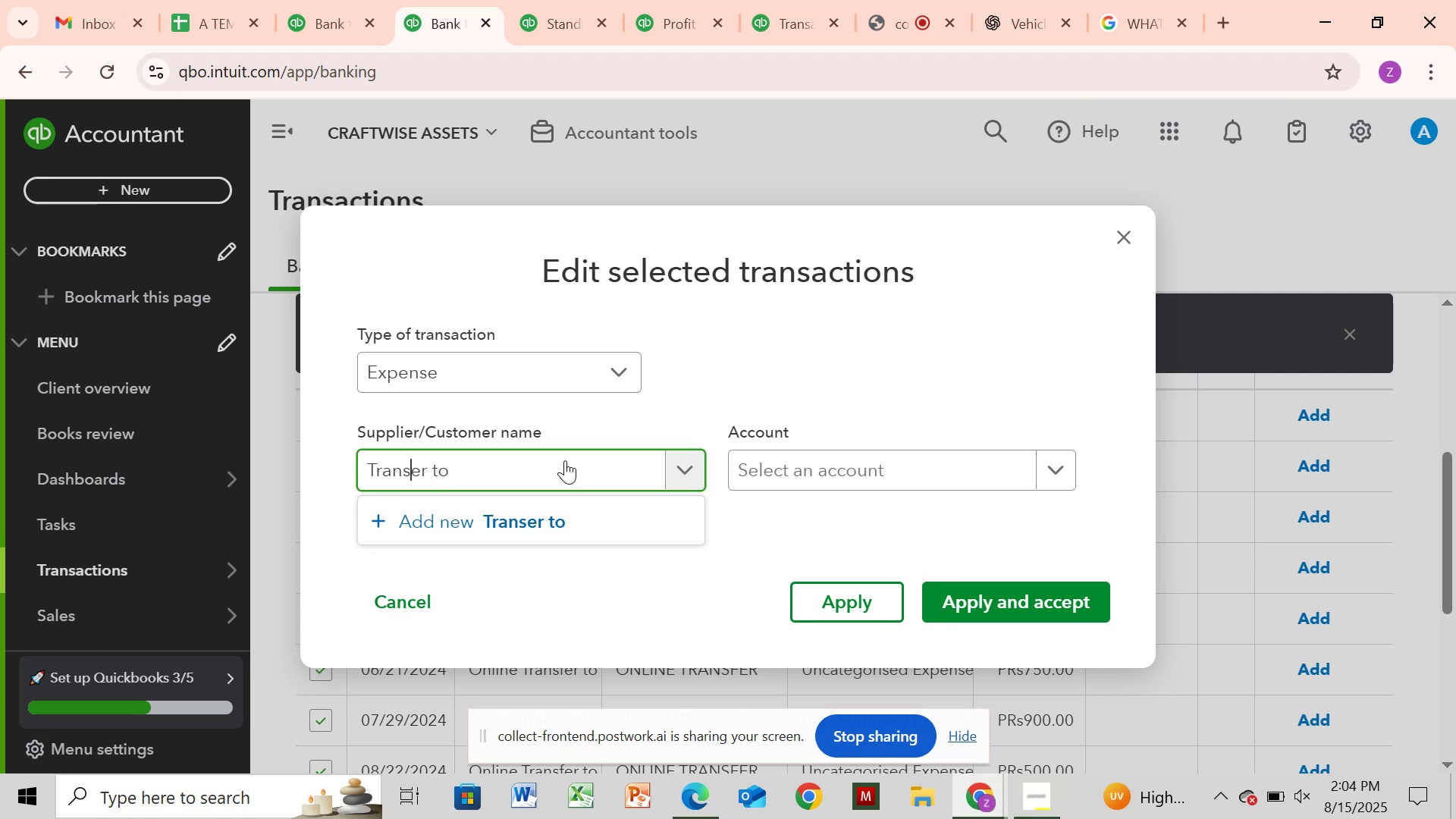 
key(F)
 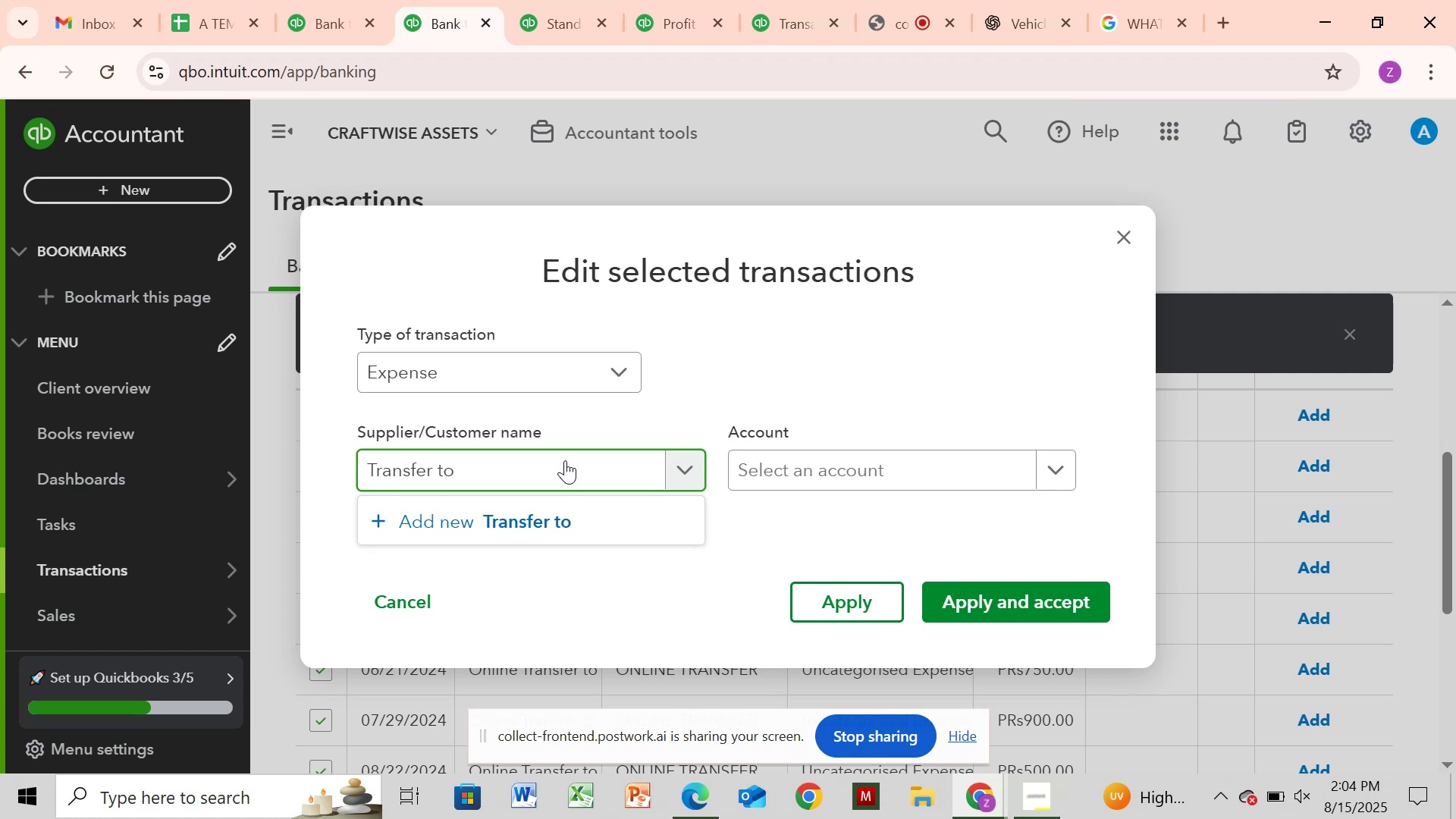 
key(ArrowRight)
 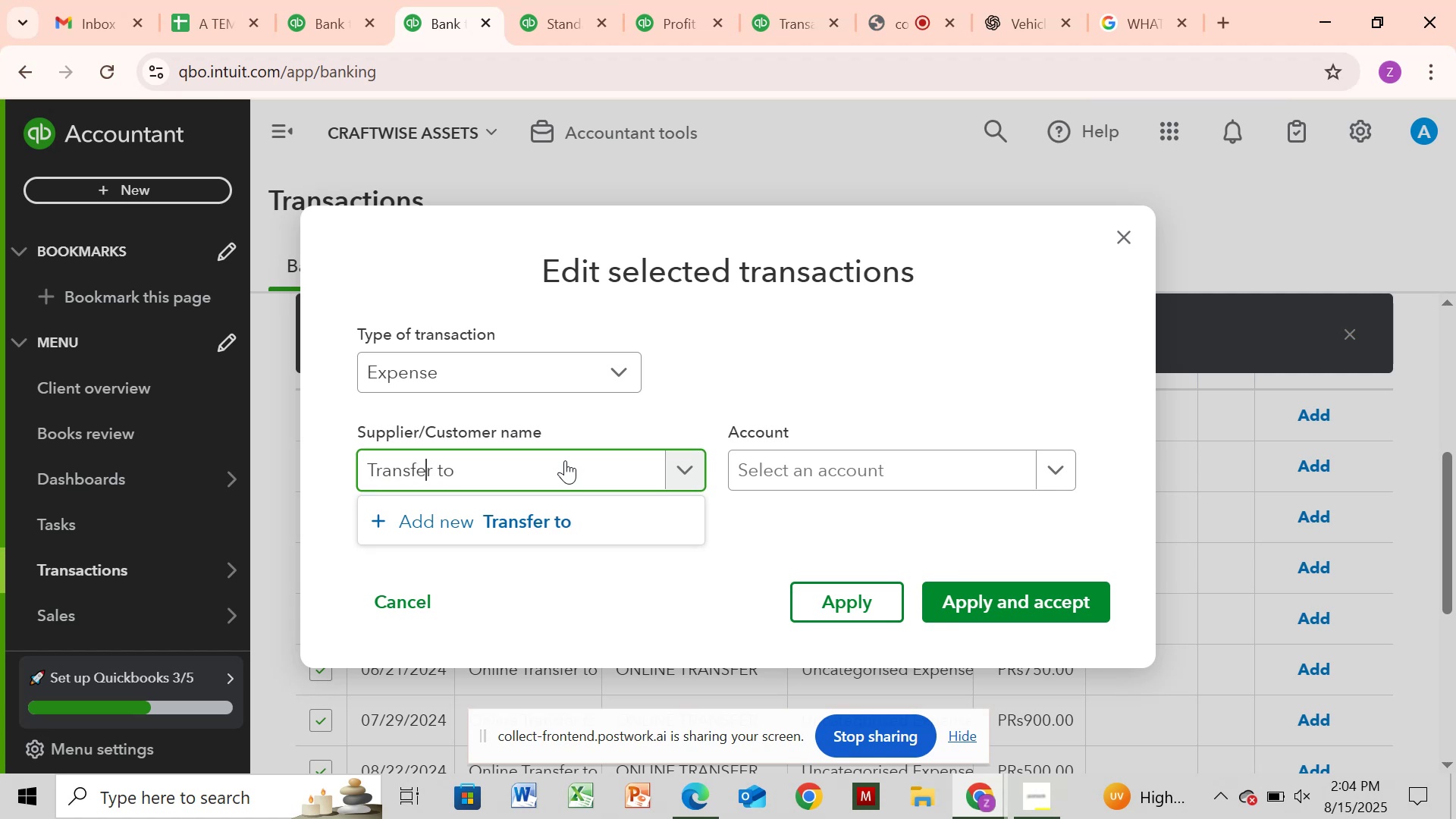 
key(ArrowRight)
 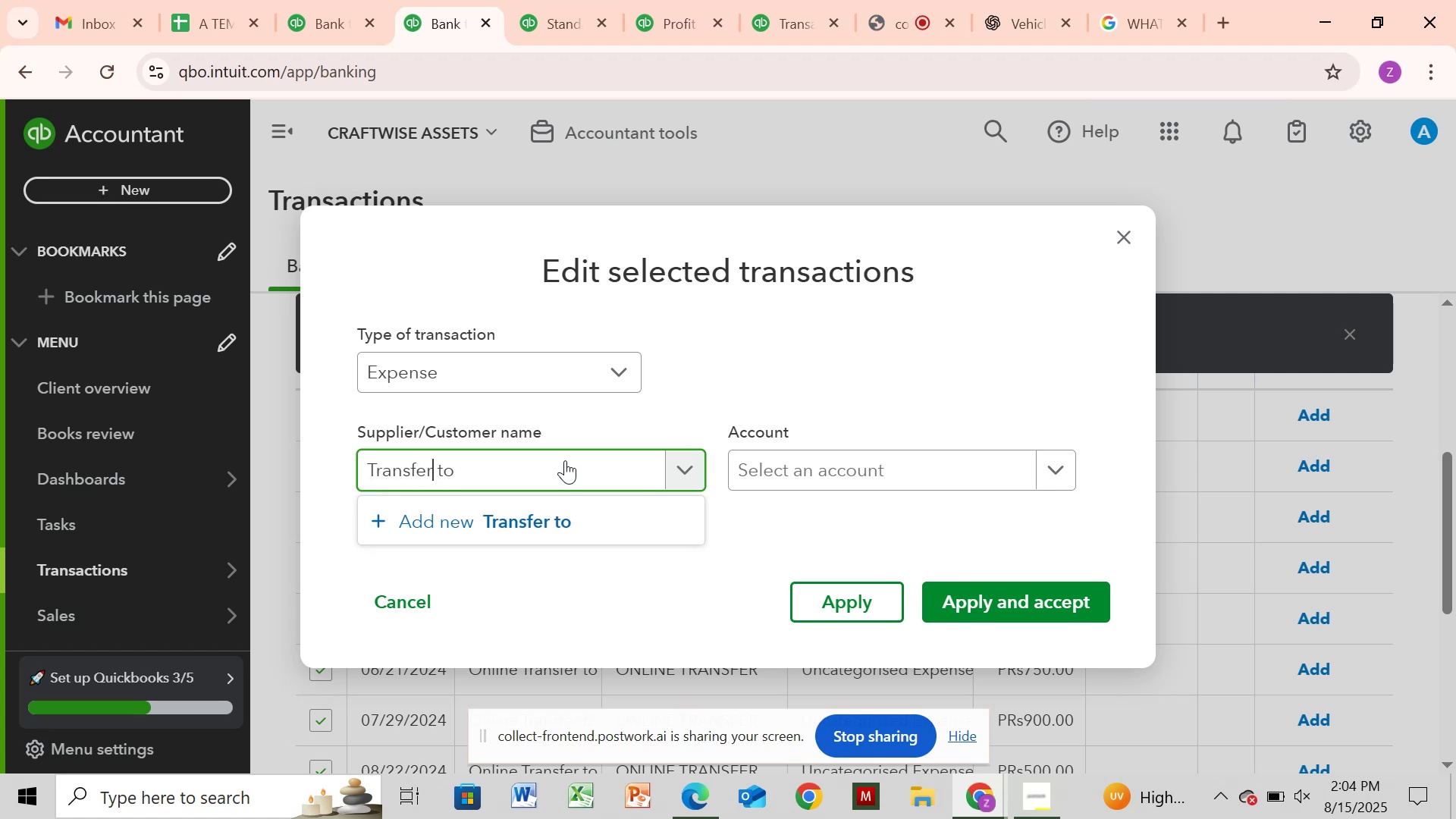 
key(ArrowRight)
 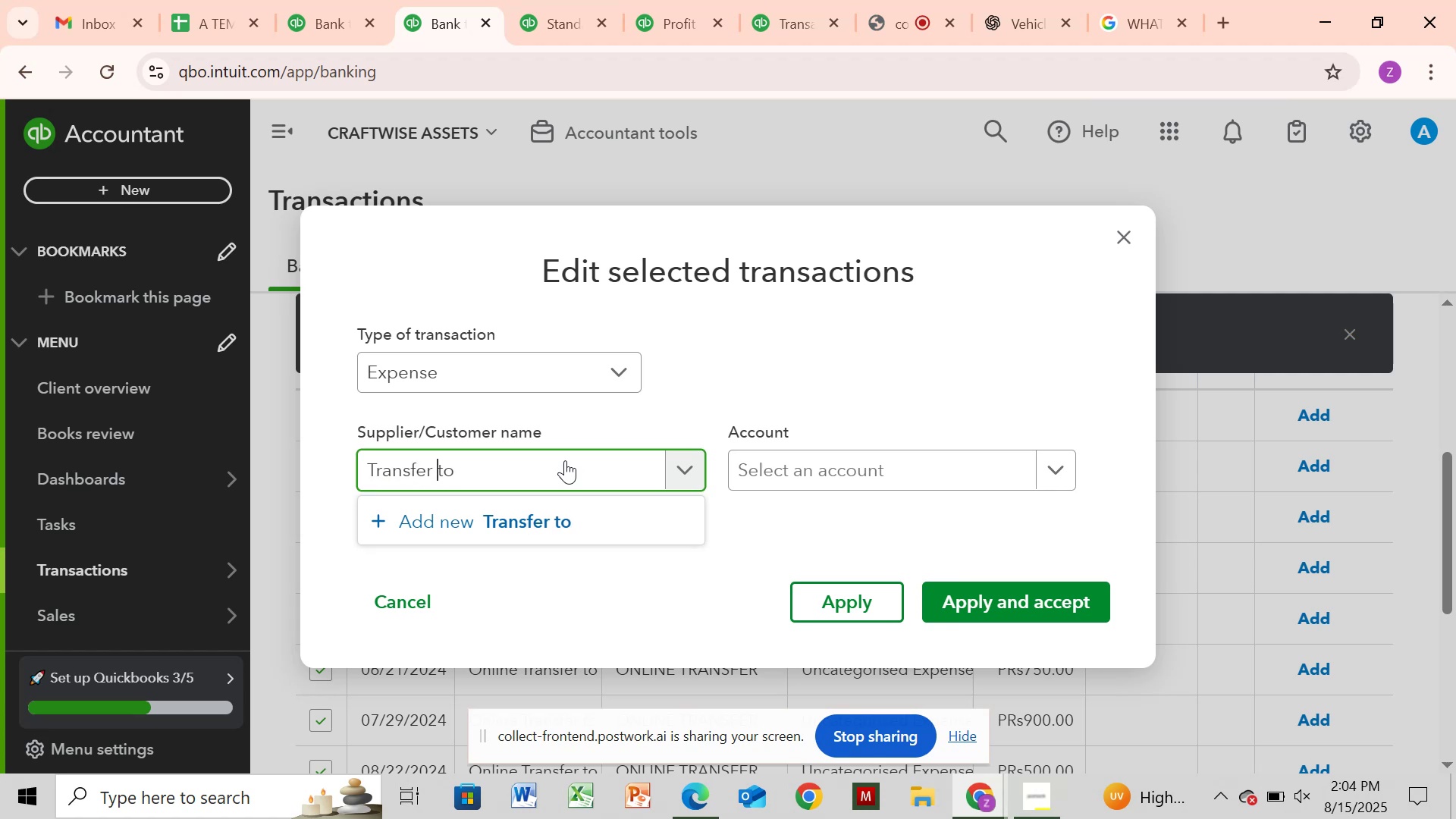 
key(ArrowRight)
 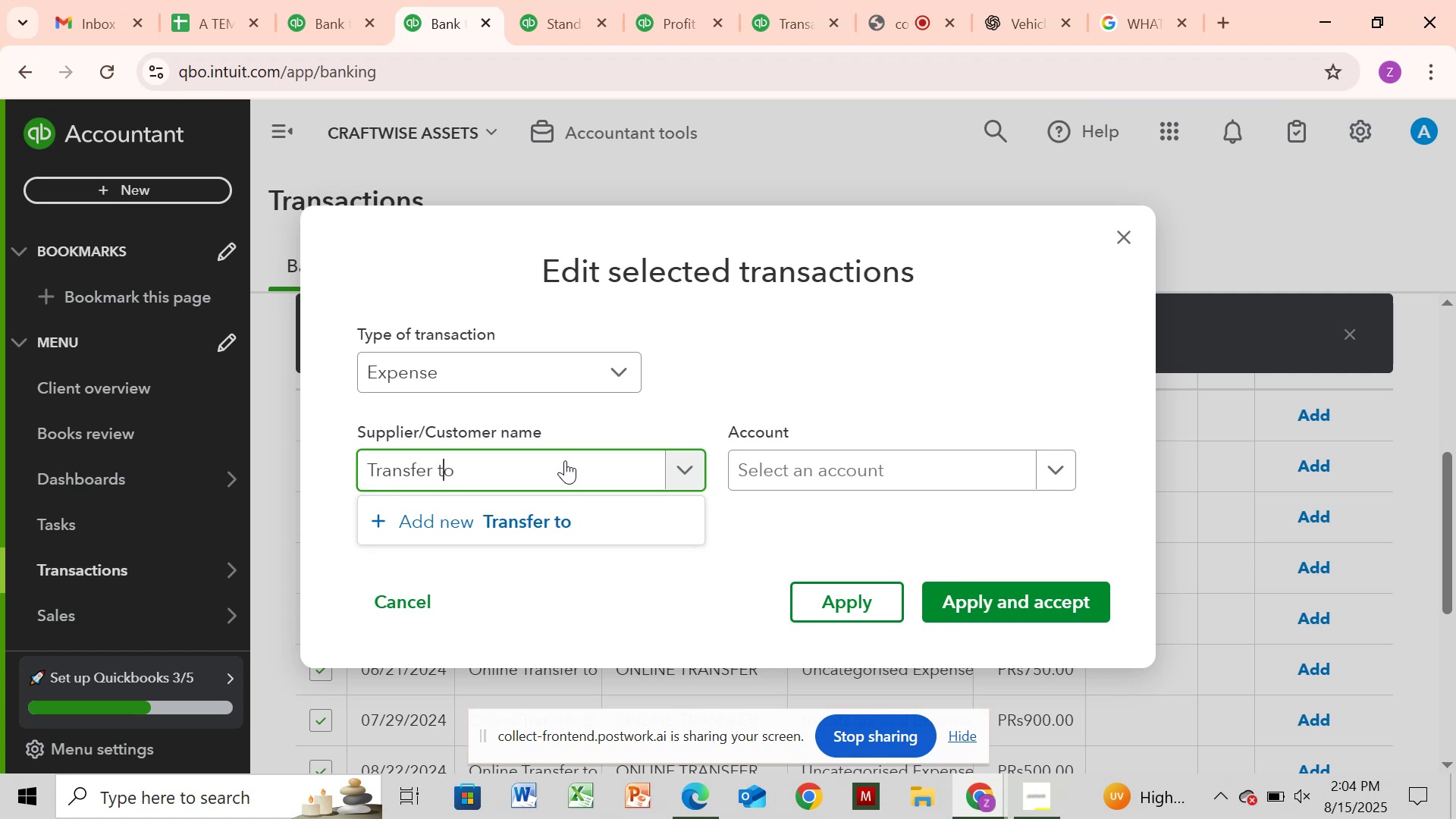 
key(ArrowRight)
 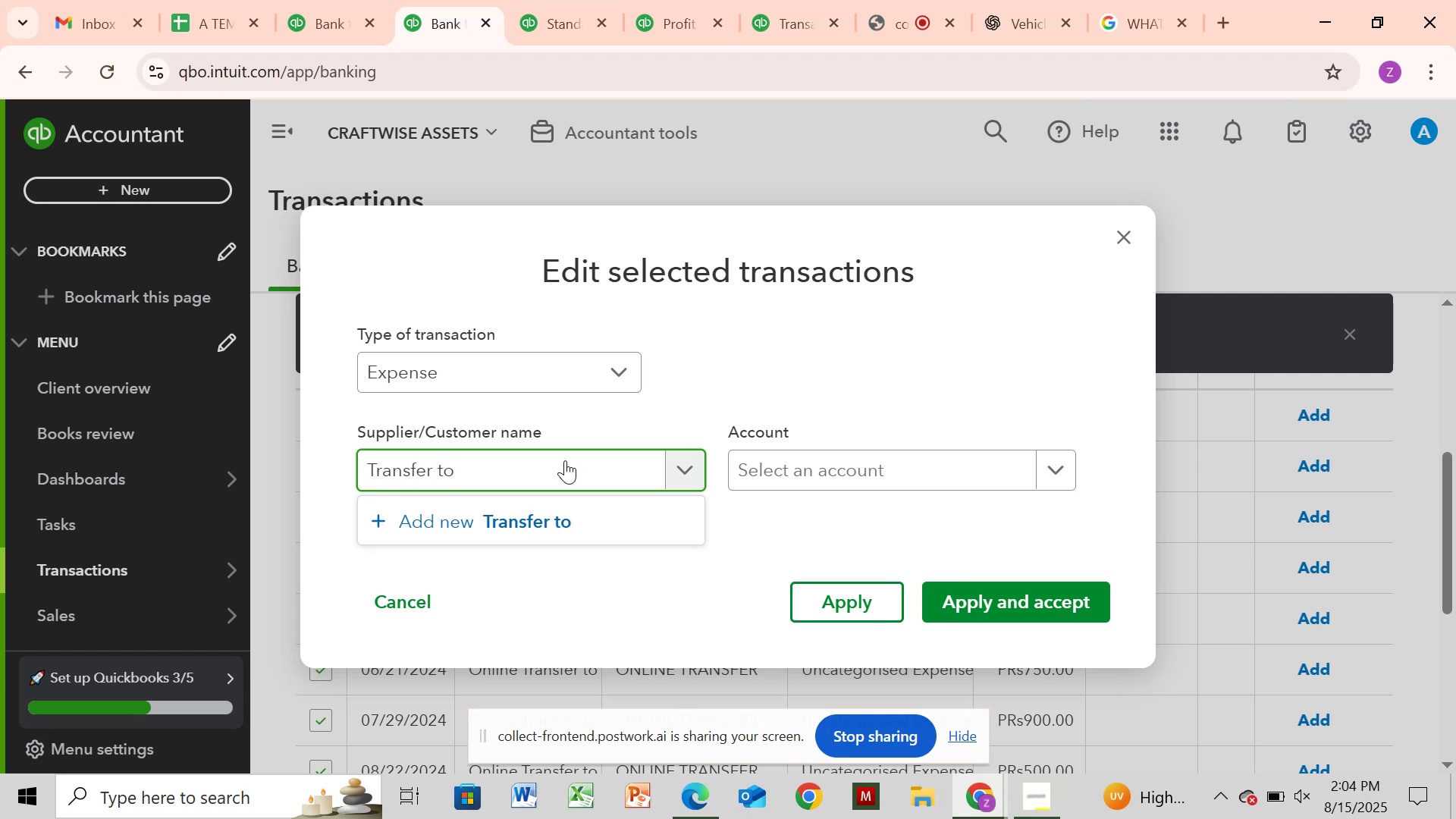 
key(Space)
 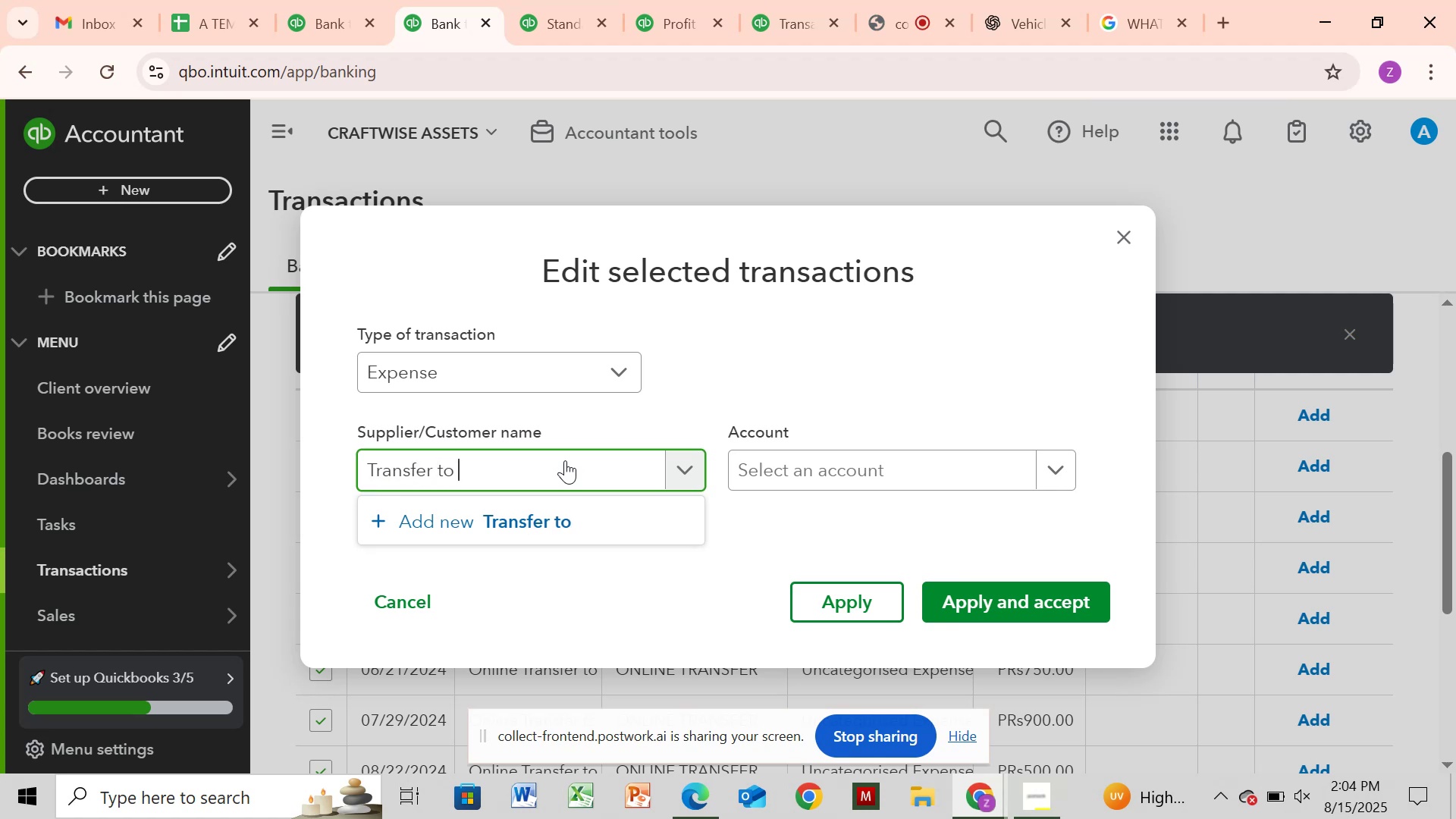 
key(Control+V)
 